 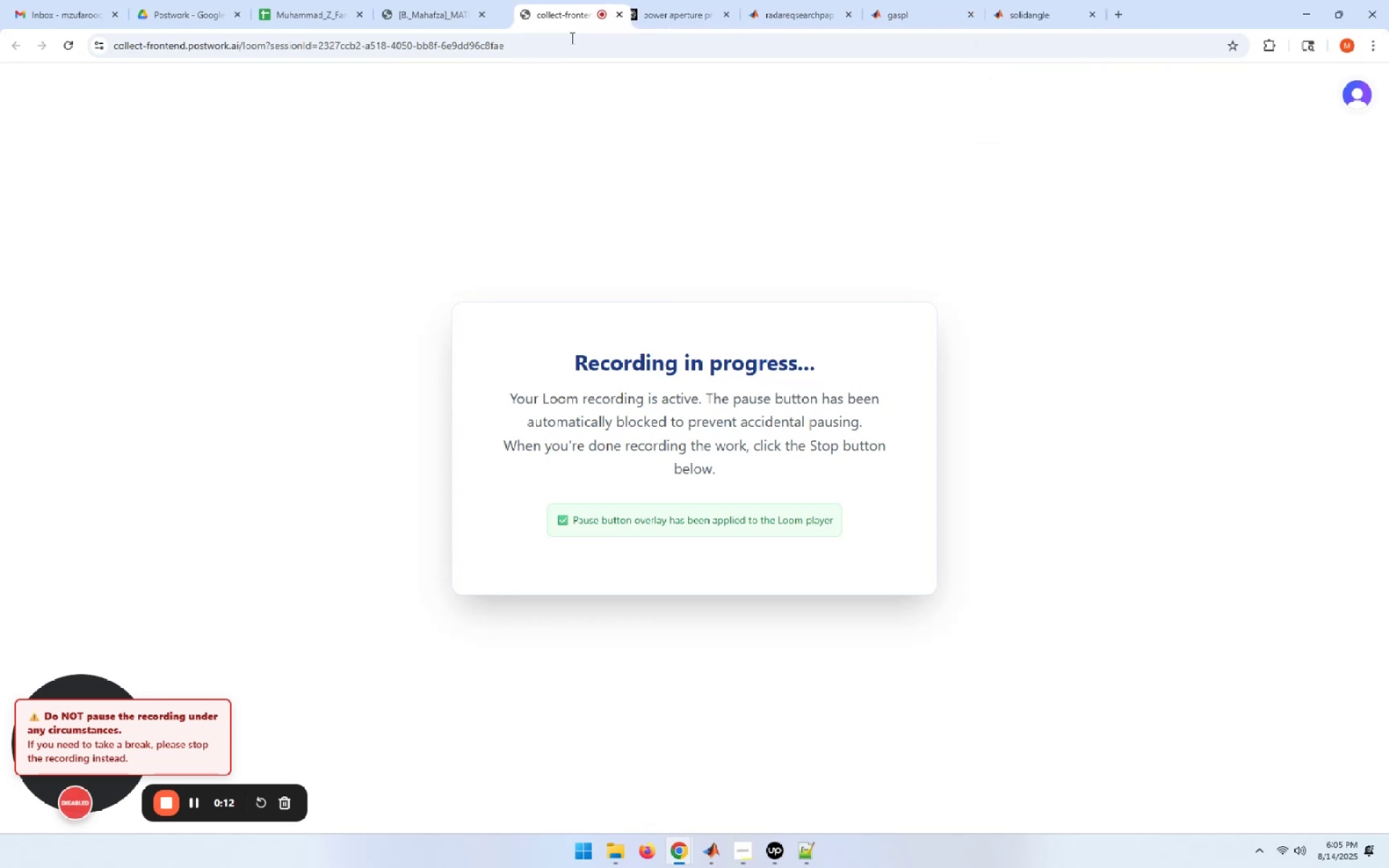 
mouse_move([692, 9])
 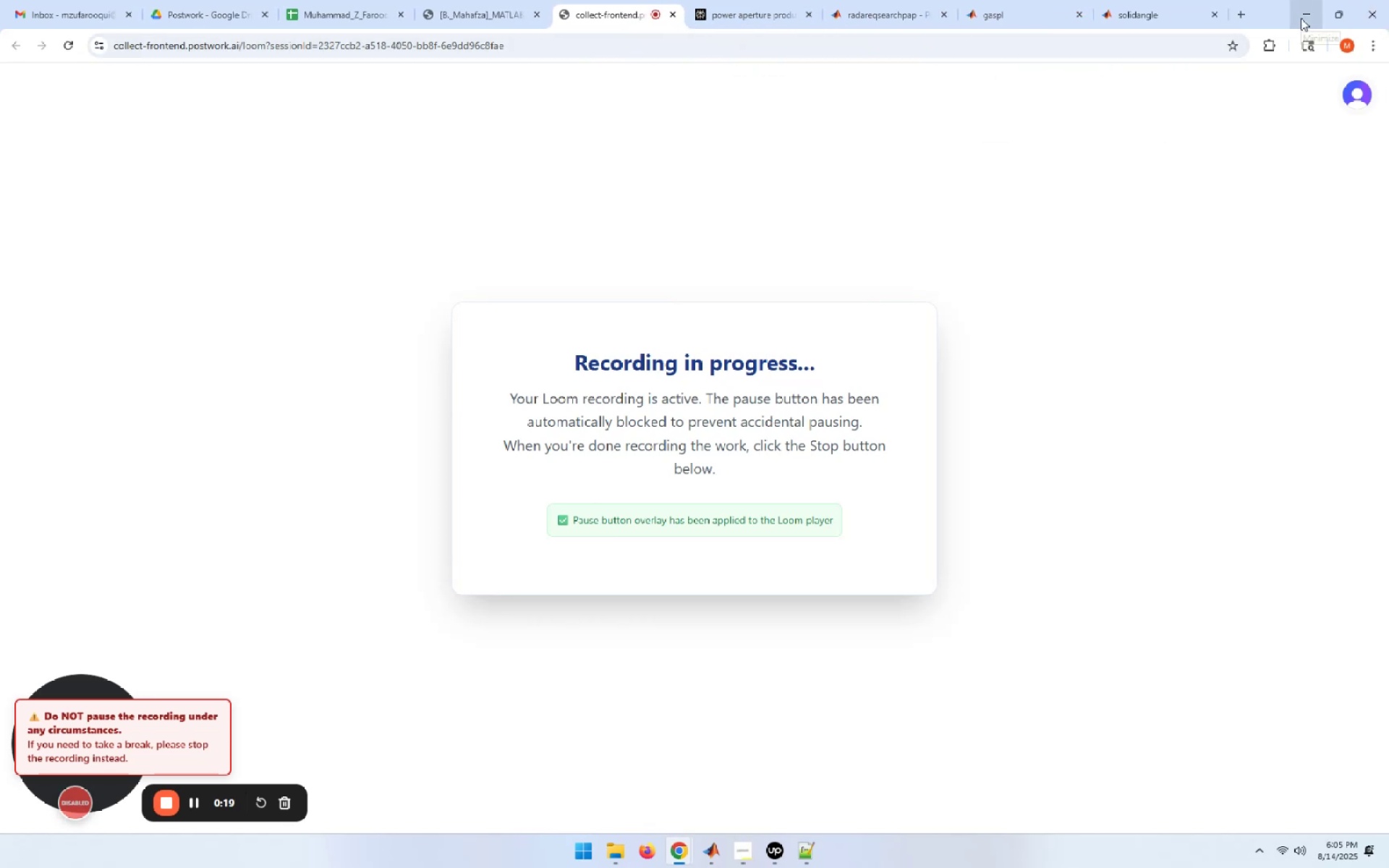 
left_click([1301, 18])
 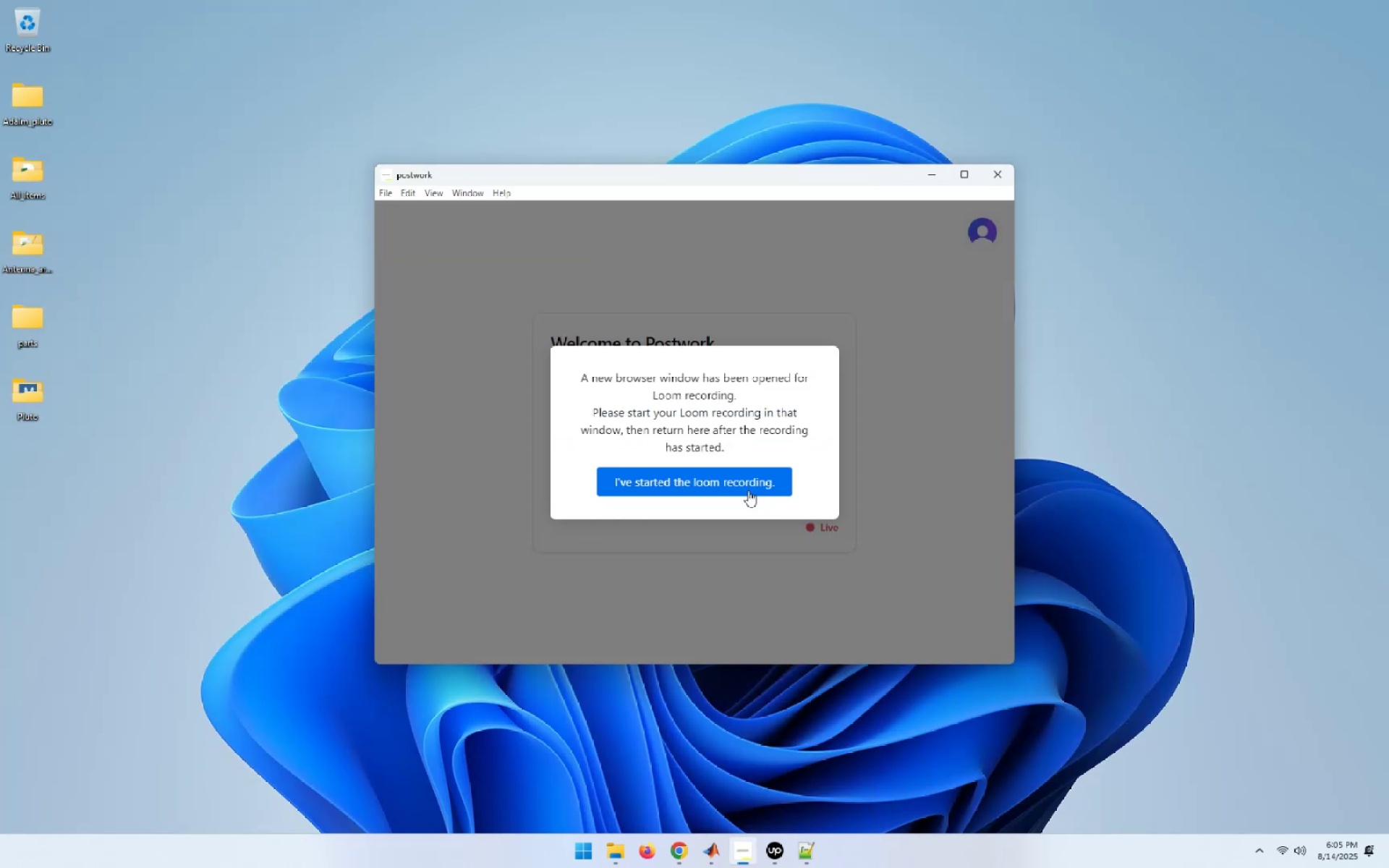 
left_click([750, 483])
 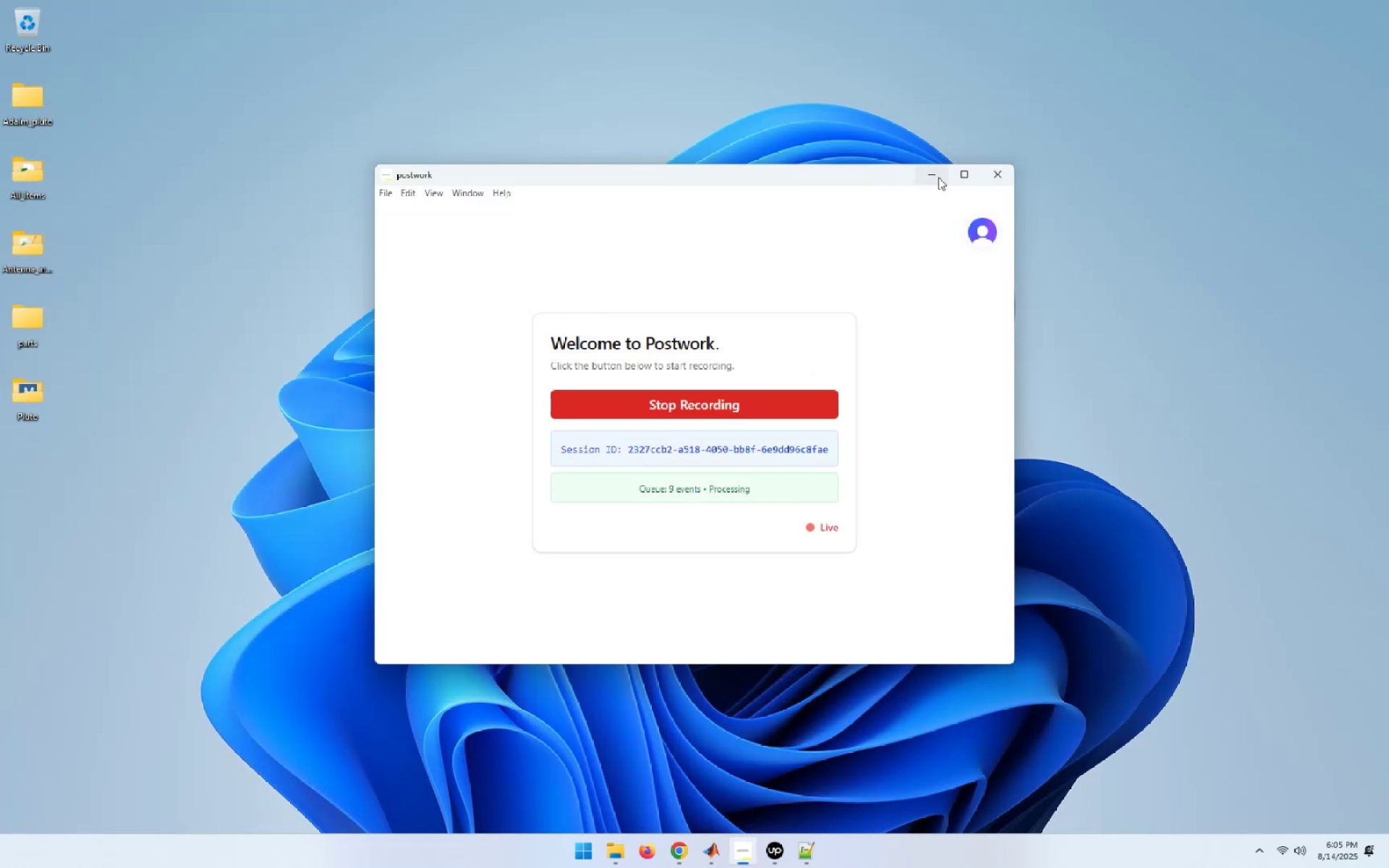 
left_click([931, 174])
 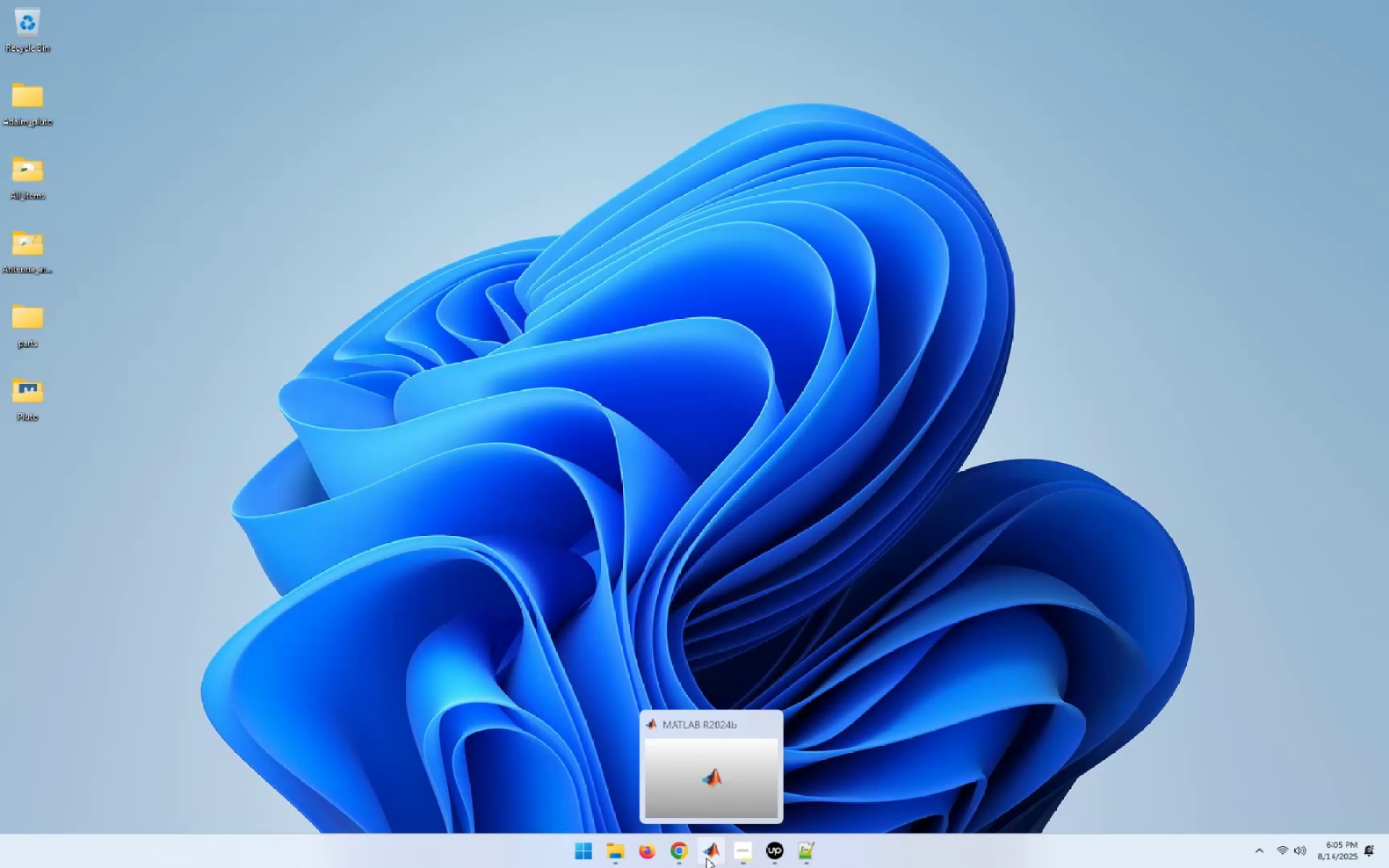 
left_click([718, 789])
 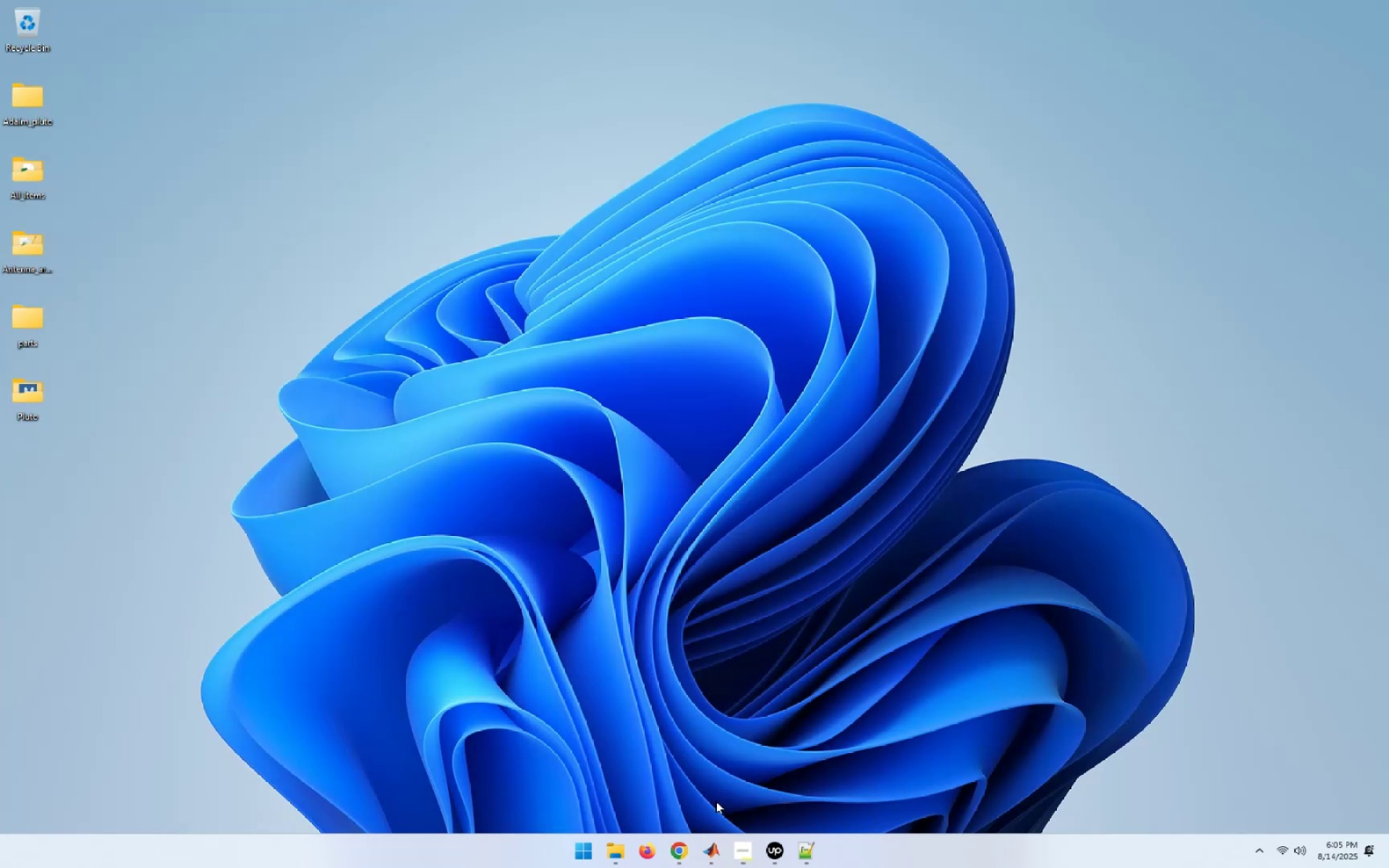 
left_click([707, 861])
 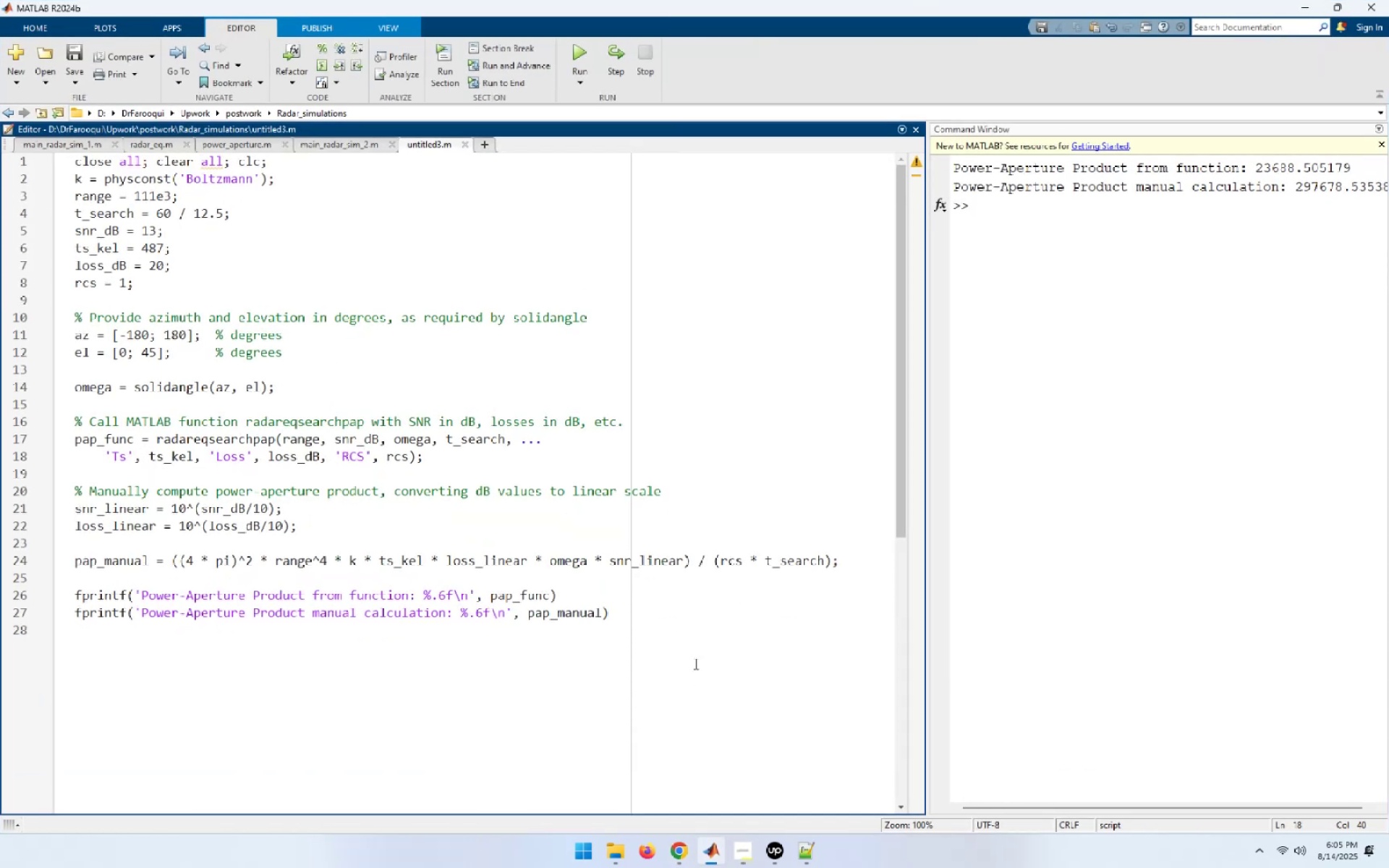 
left_click([694, 663])
 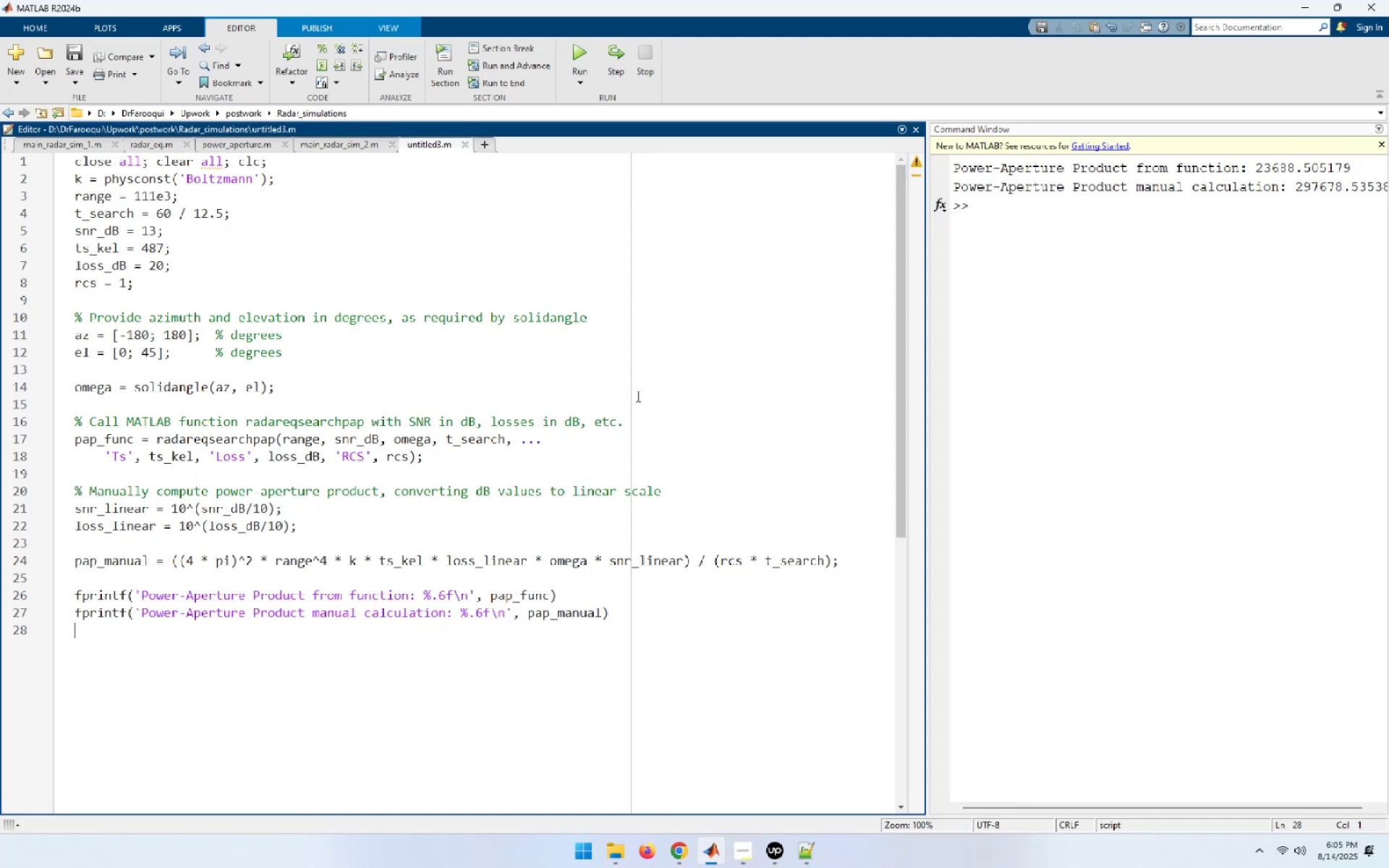 
key(Control+S)
 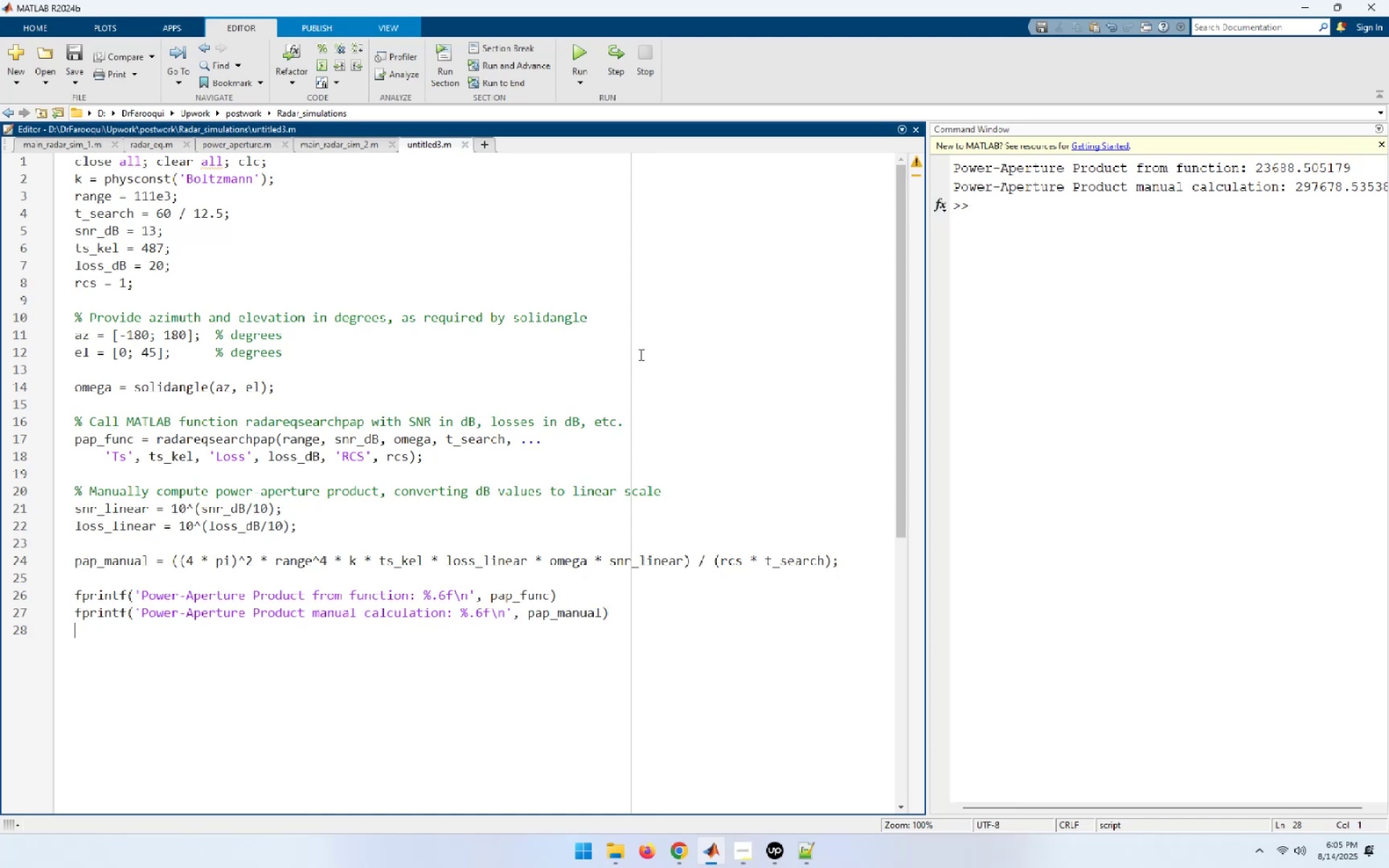 
wait(10.82)
 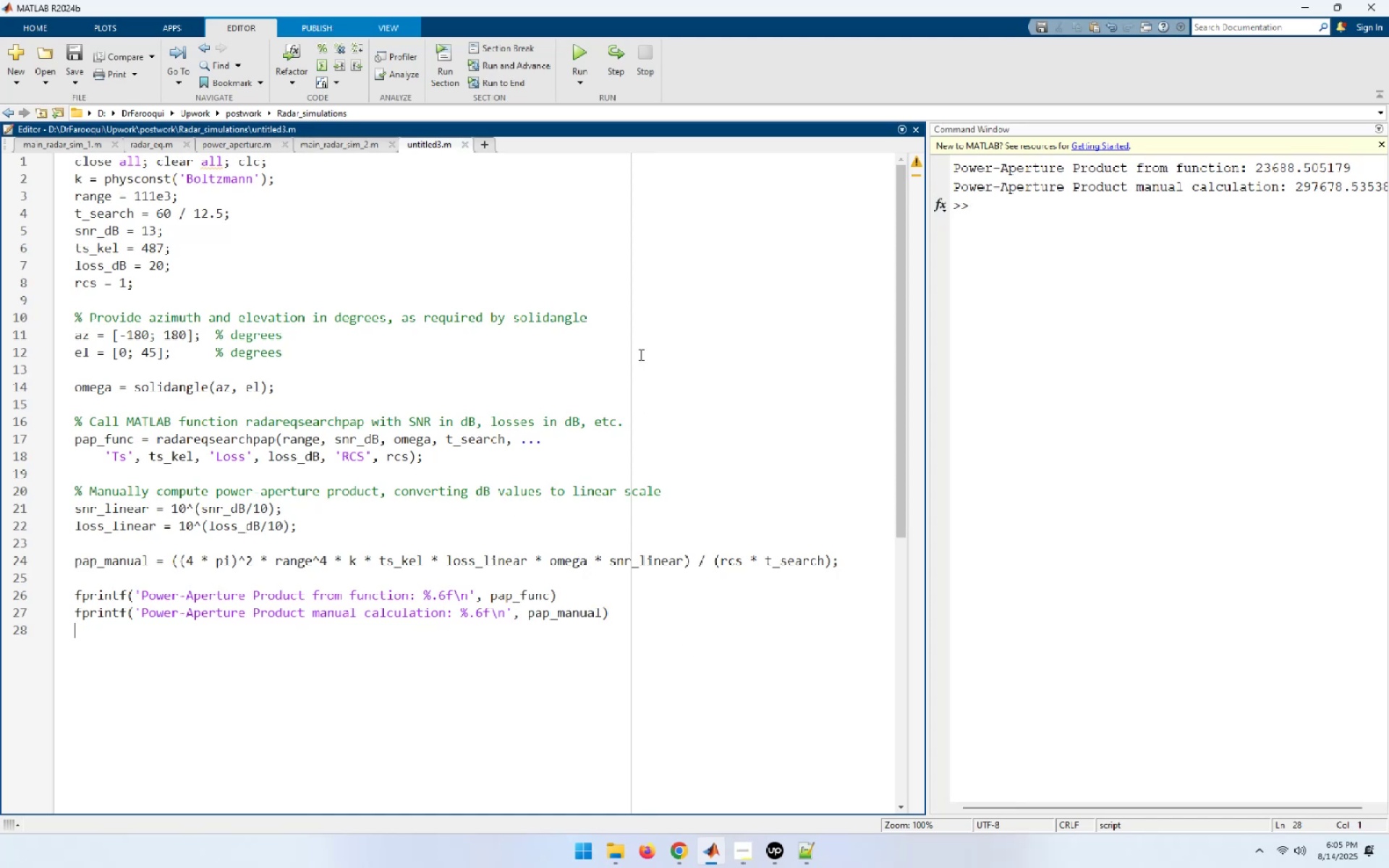 
left_click([483, 145])
 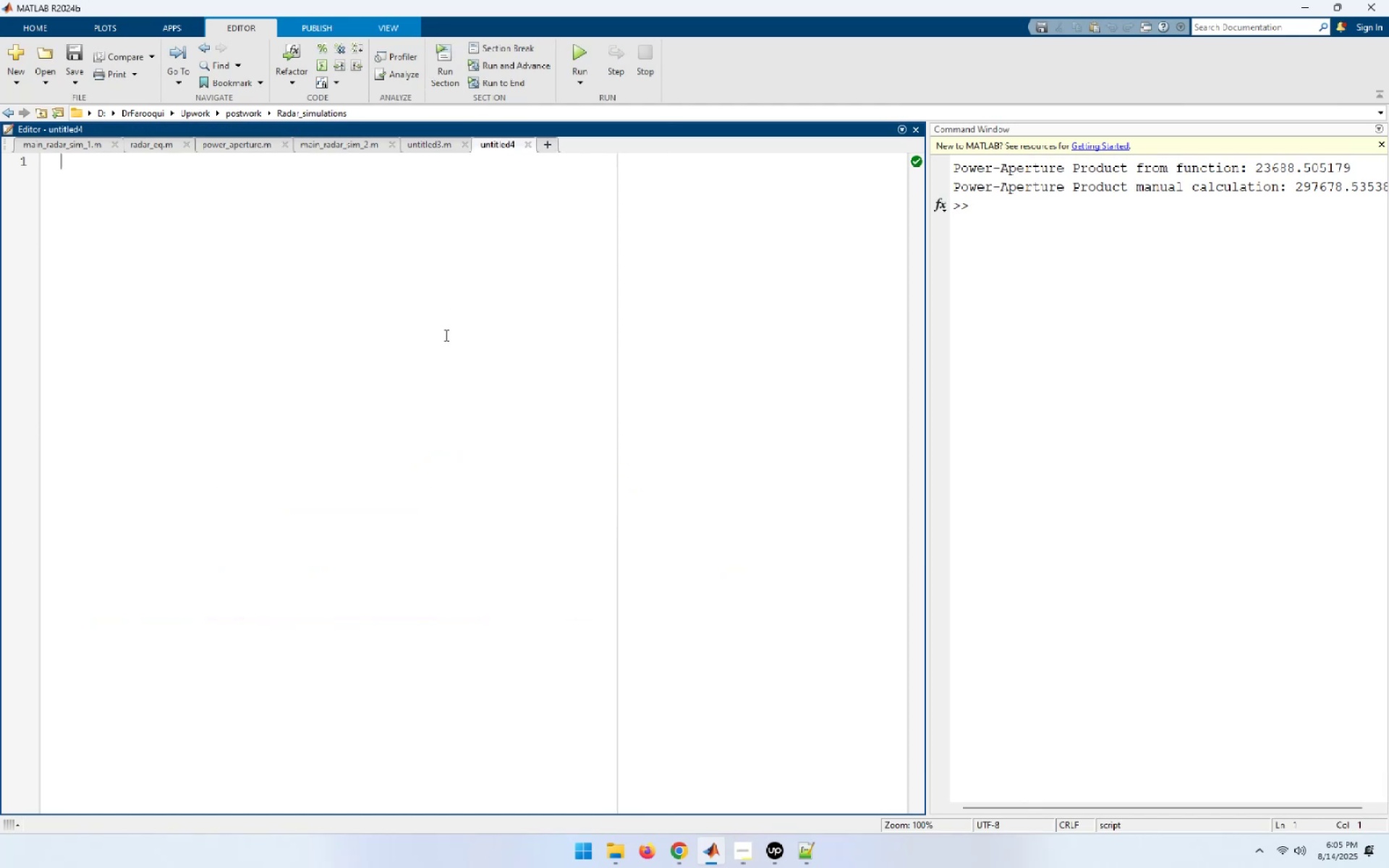 
wait(6.03)
 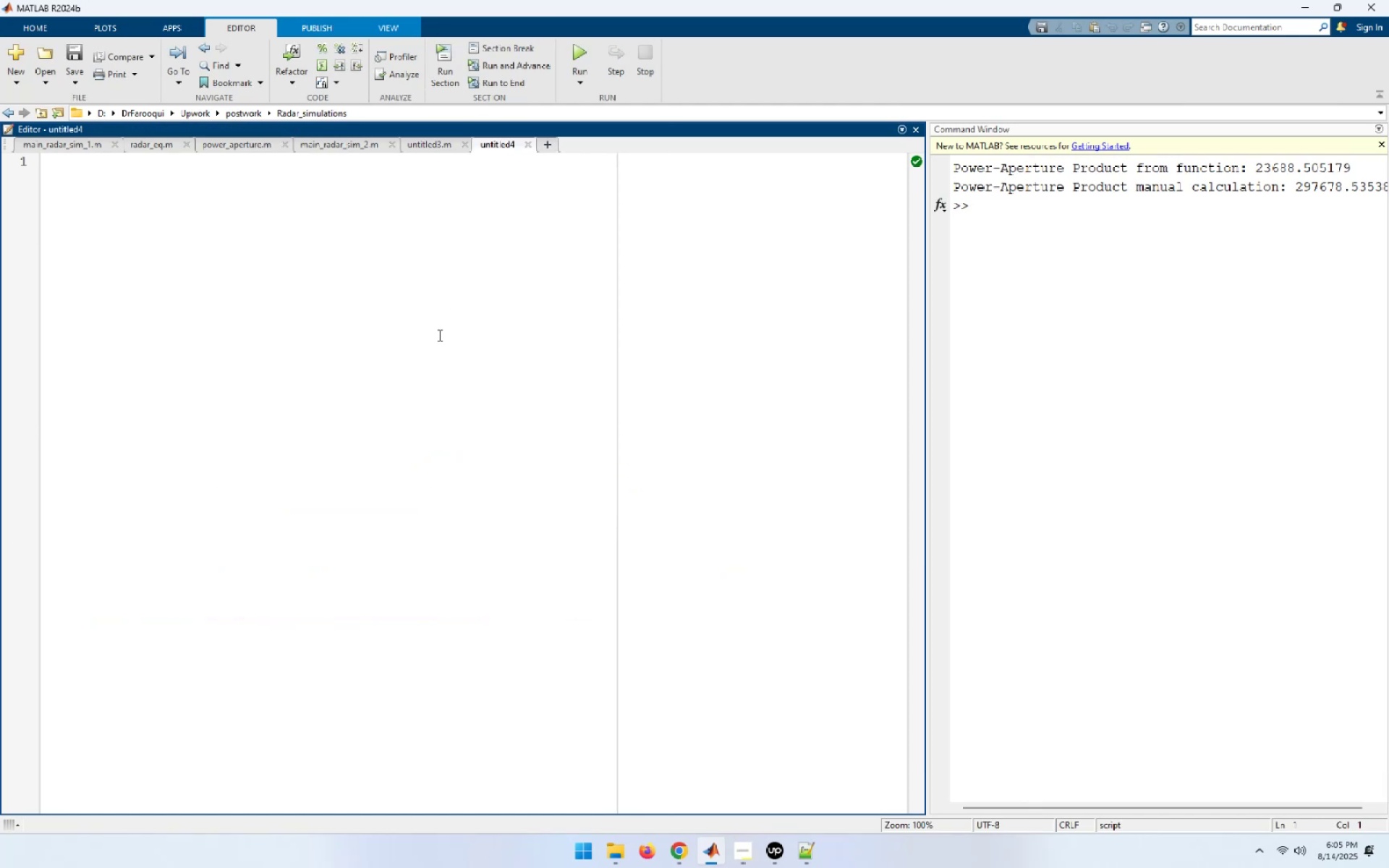 
type(close all;clear all;clc;)
 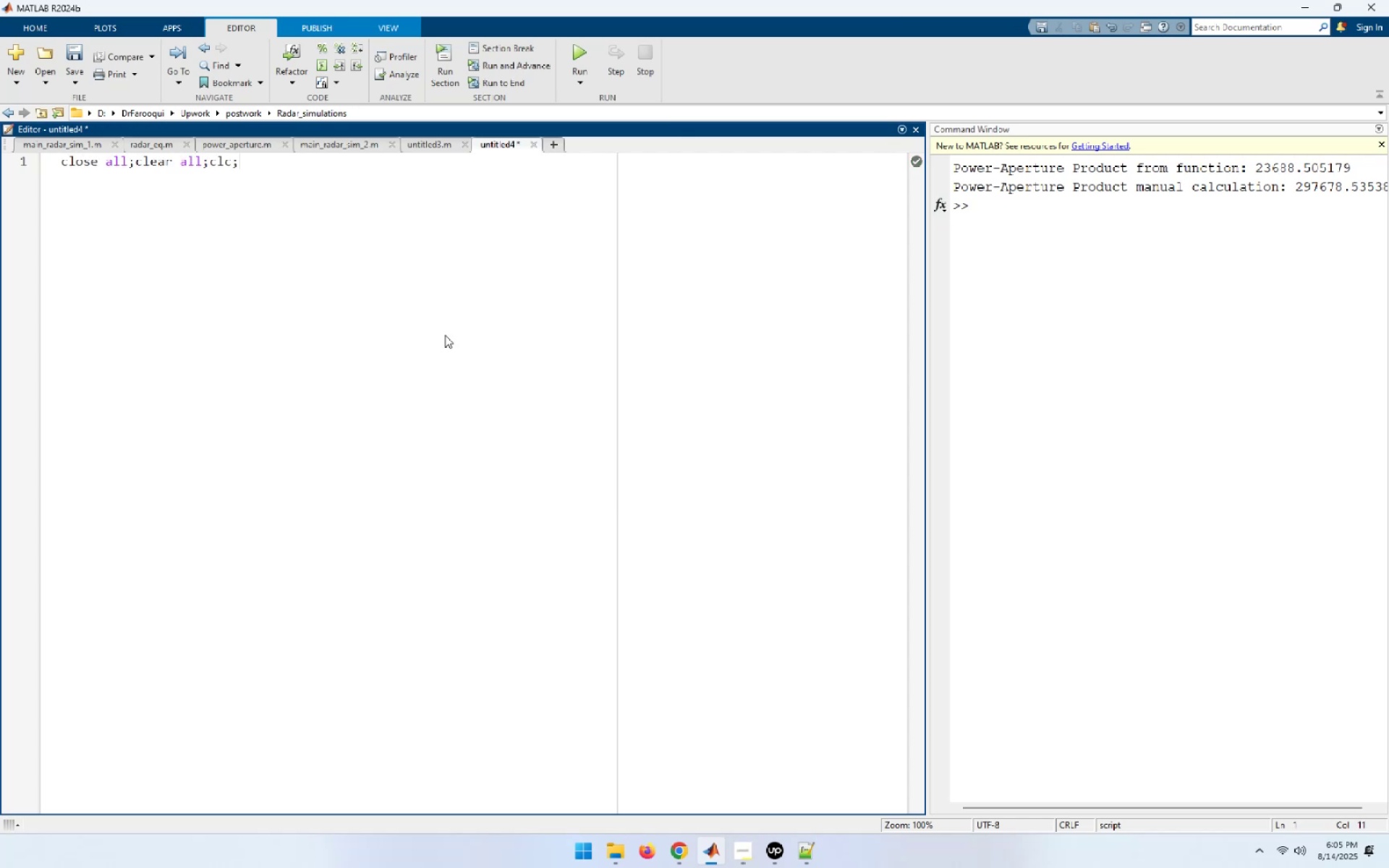 
key(Enter)
 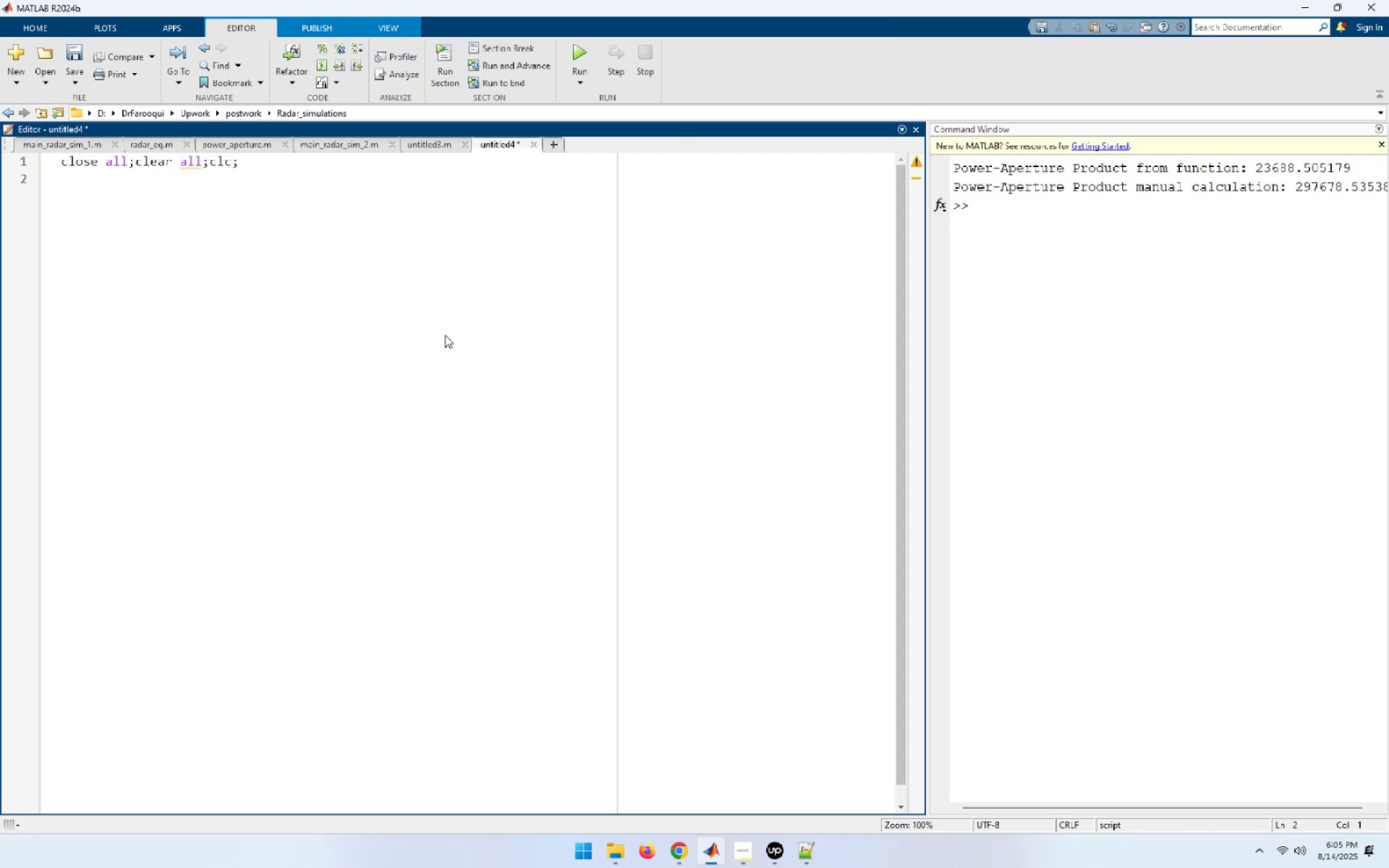 
type(pt = 4; % peark power in watt)
 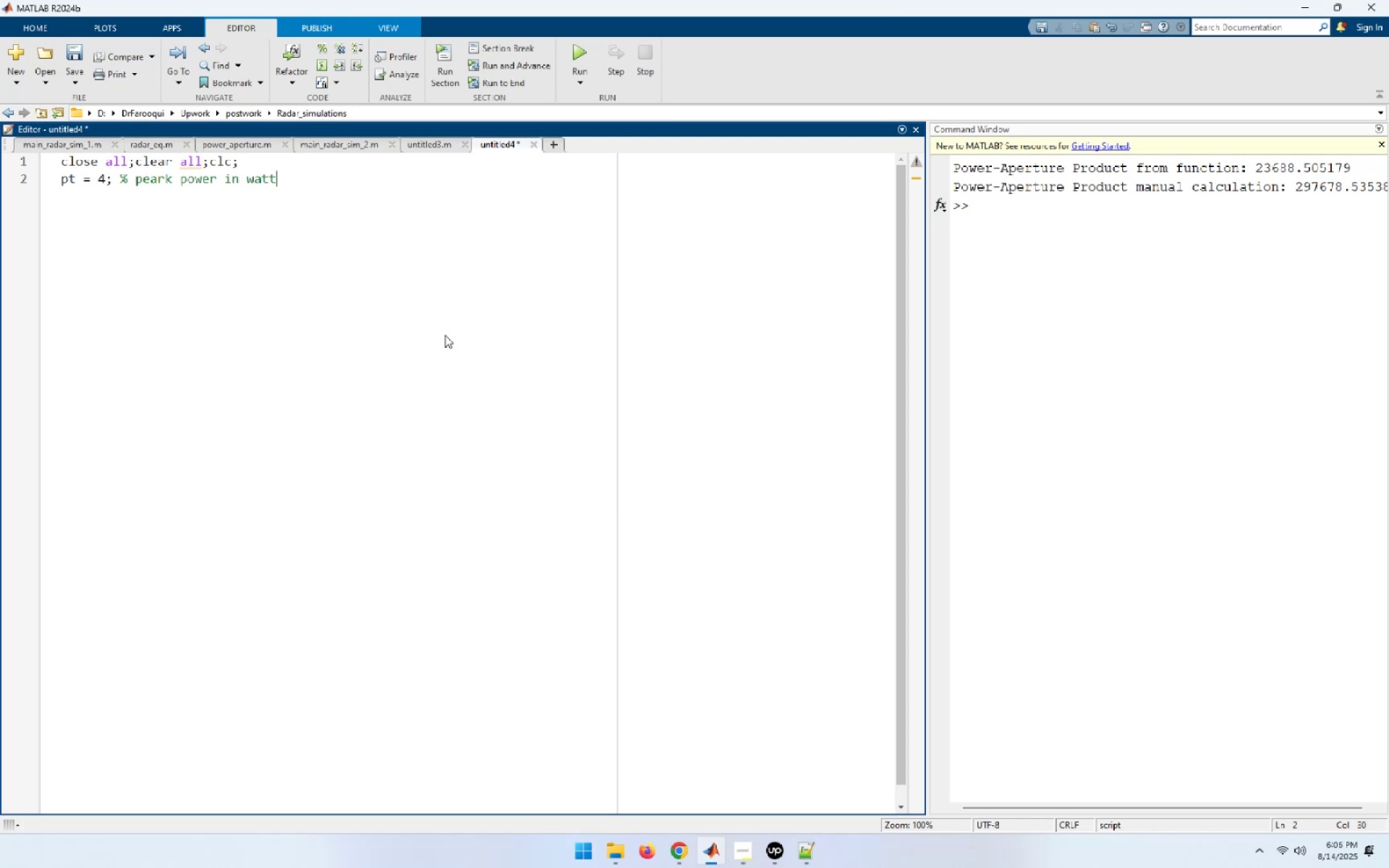 
key(Enter)
 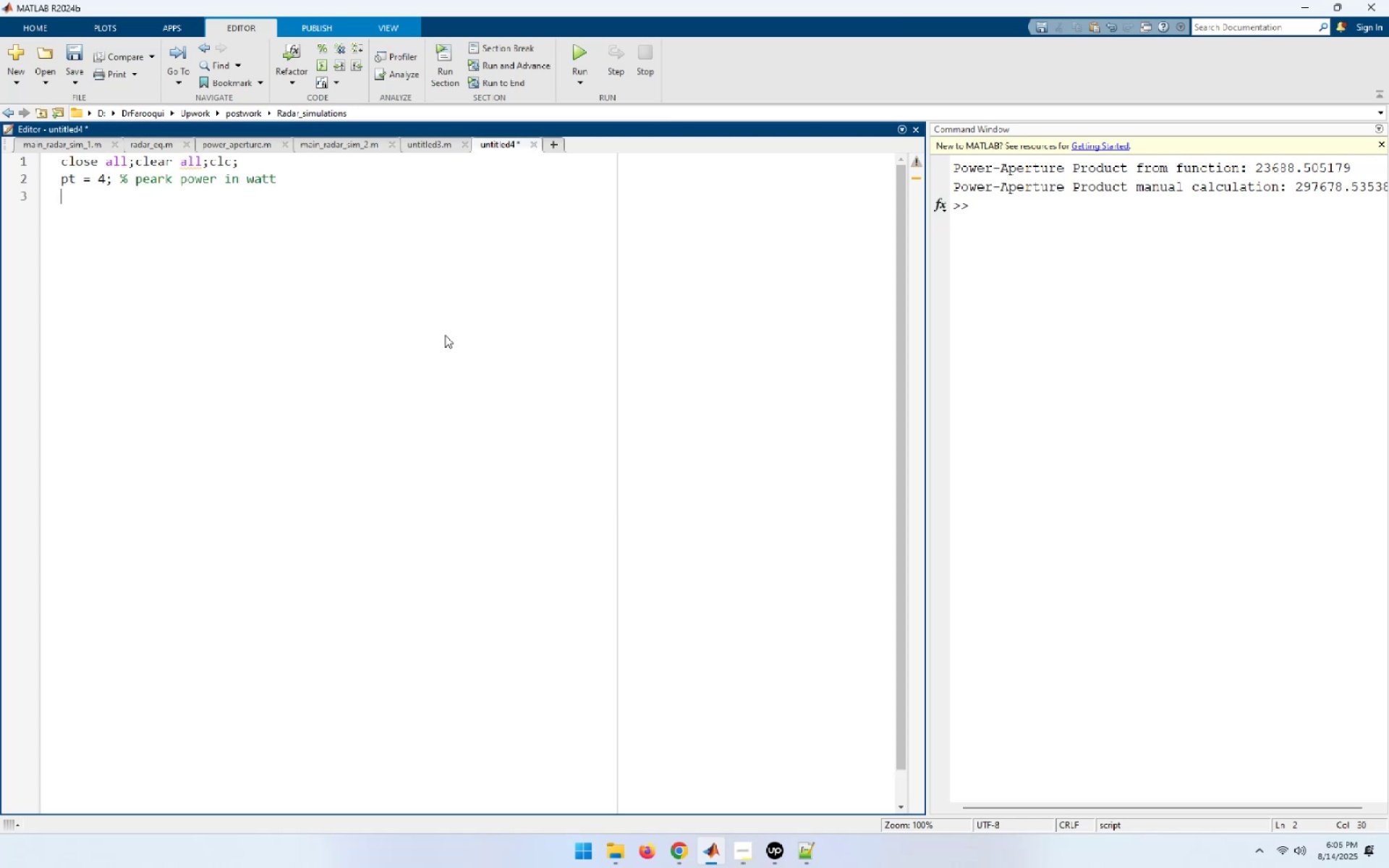 
type(freq = )
 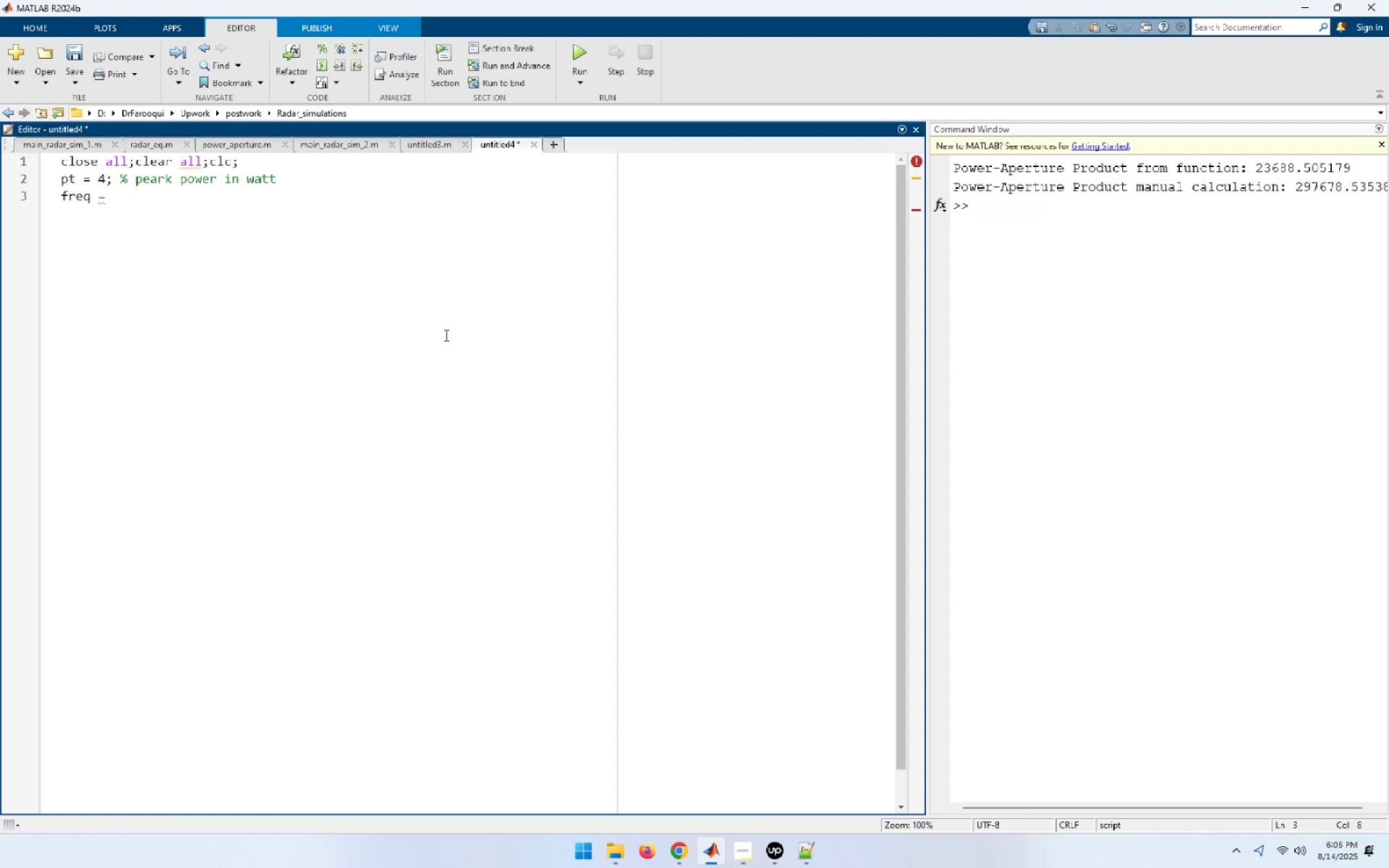 
type(94e9; R)
key(Backspace)
type(% r)
key(Backspace)
type(freq in Hz)
 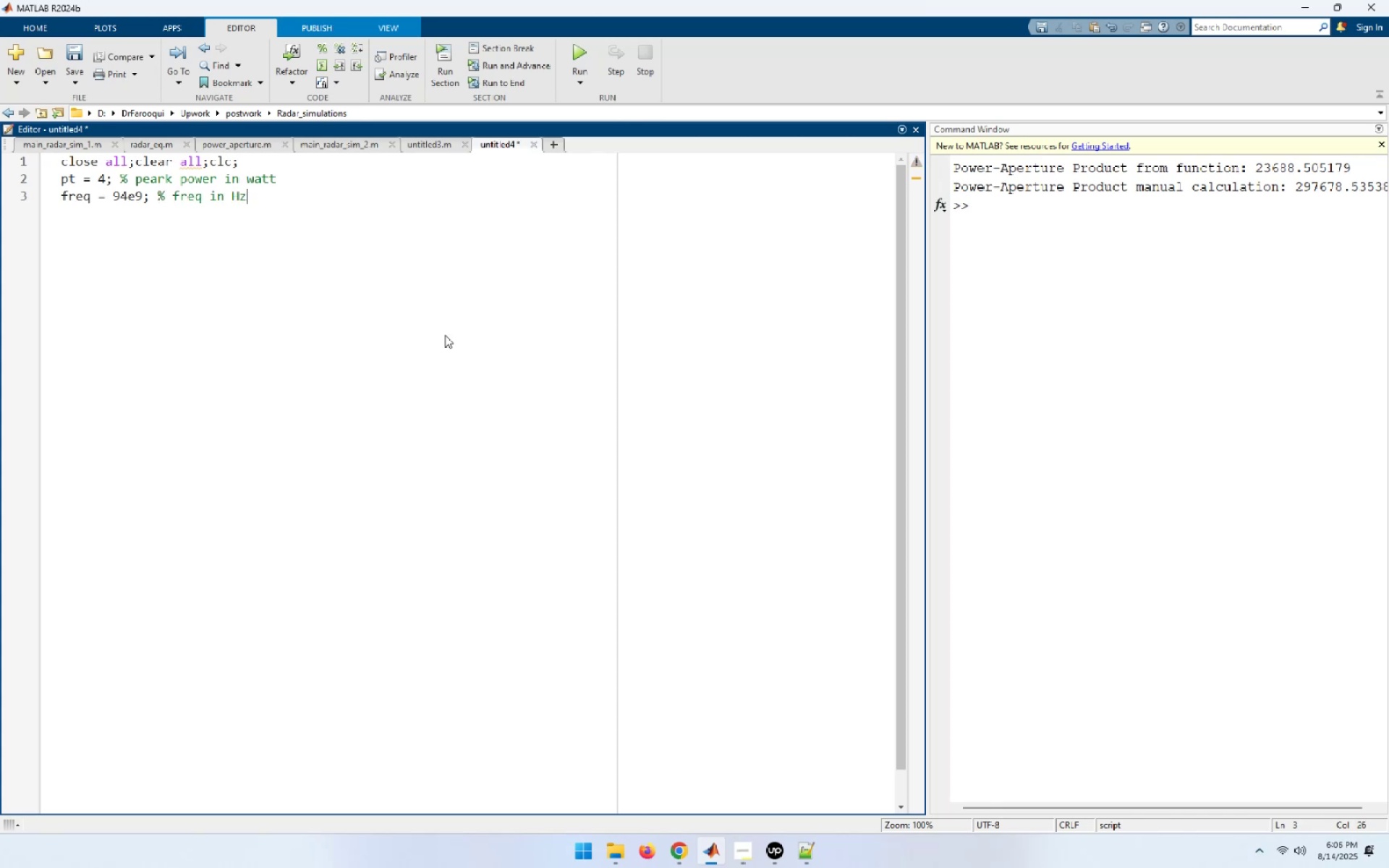 
key(Enter)
 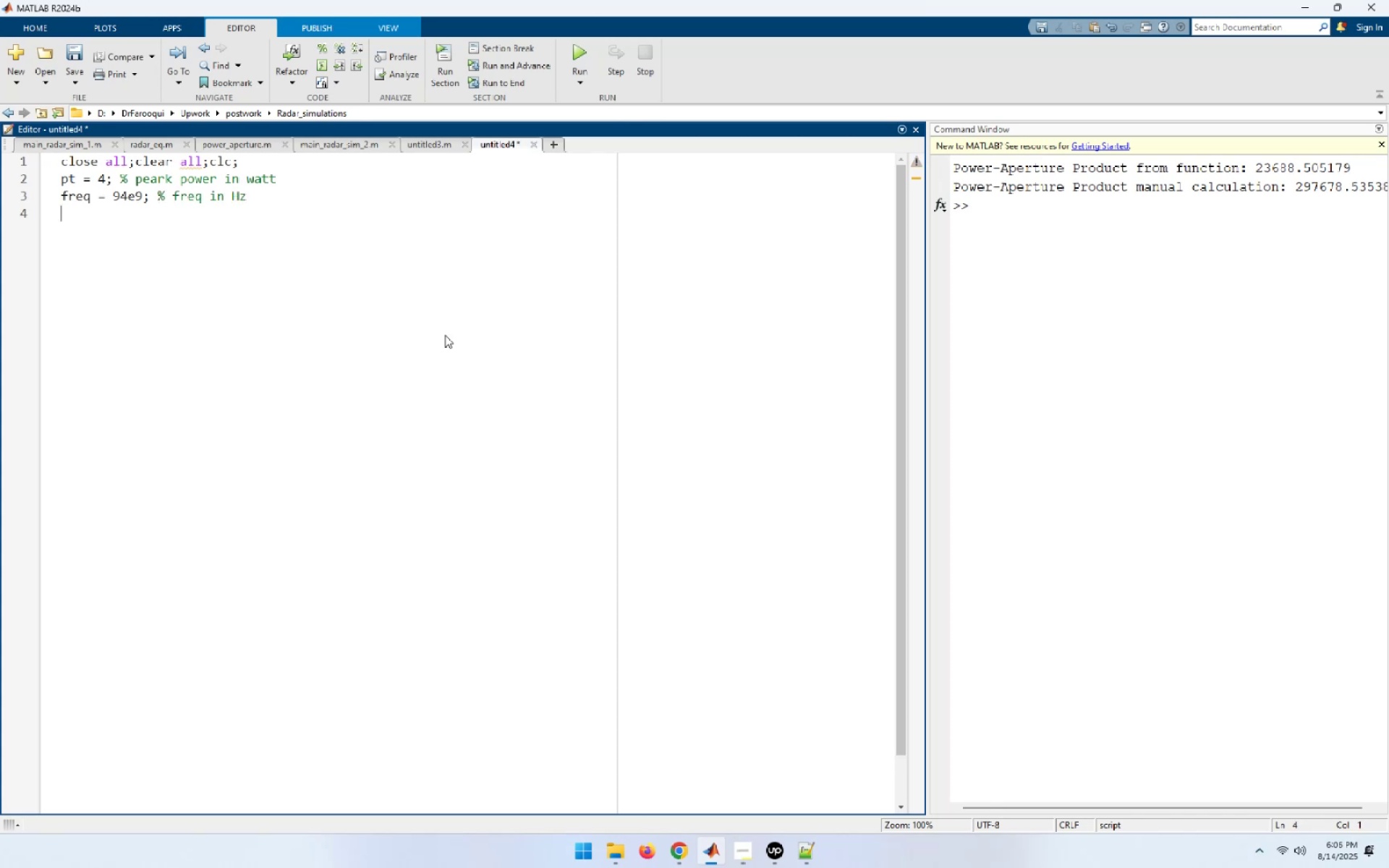 
type(g = 47; % atnenn)
key(Backspace)
key(Backspace)
key(Backspace)
key(Backspace)
key(Backspace)
type(nteanna)
key(Backspace)
key(Backspace)
key(Backspace)
key(Backspace)
type(nna gain in dB)
 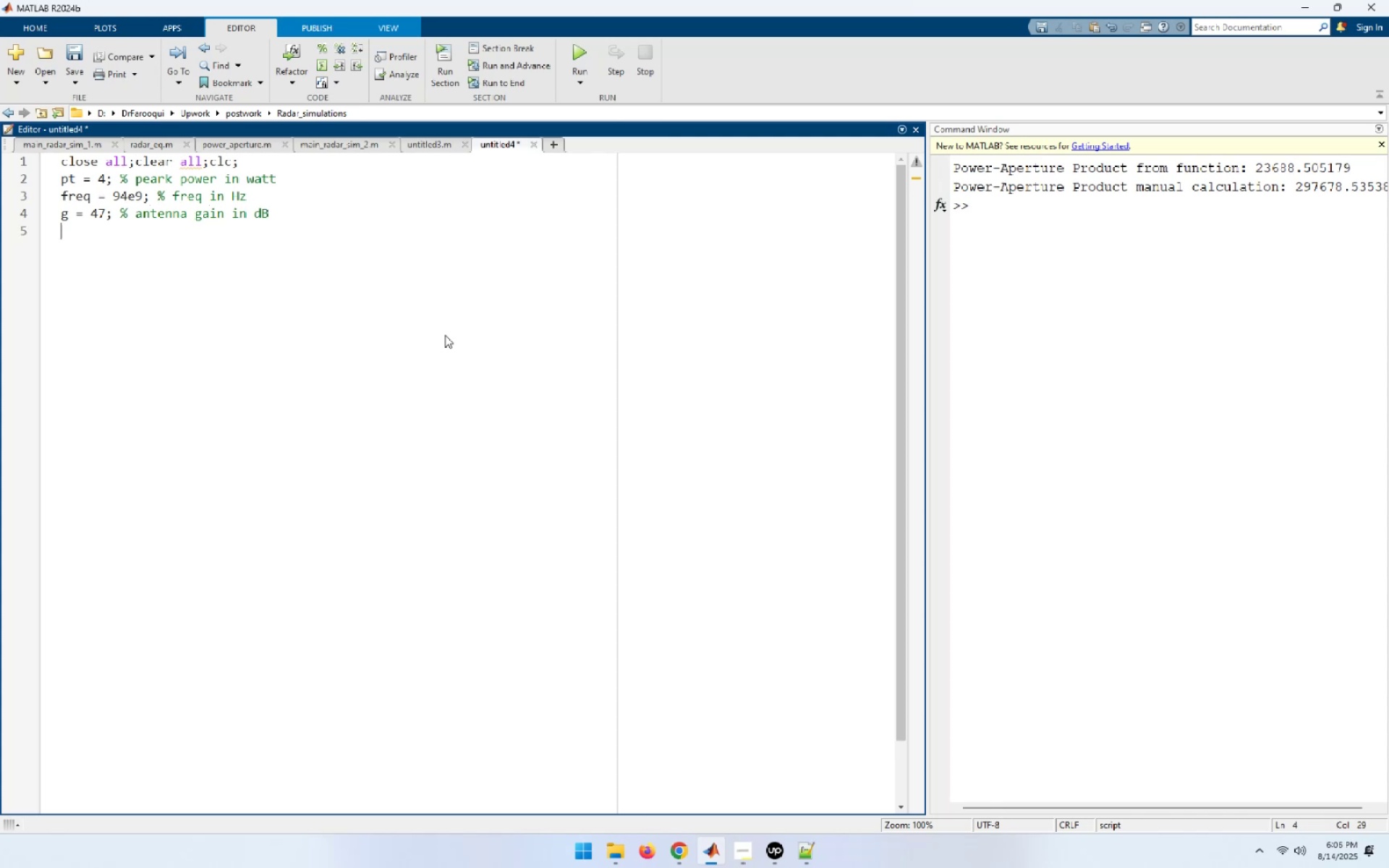 
 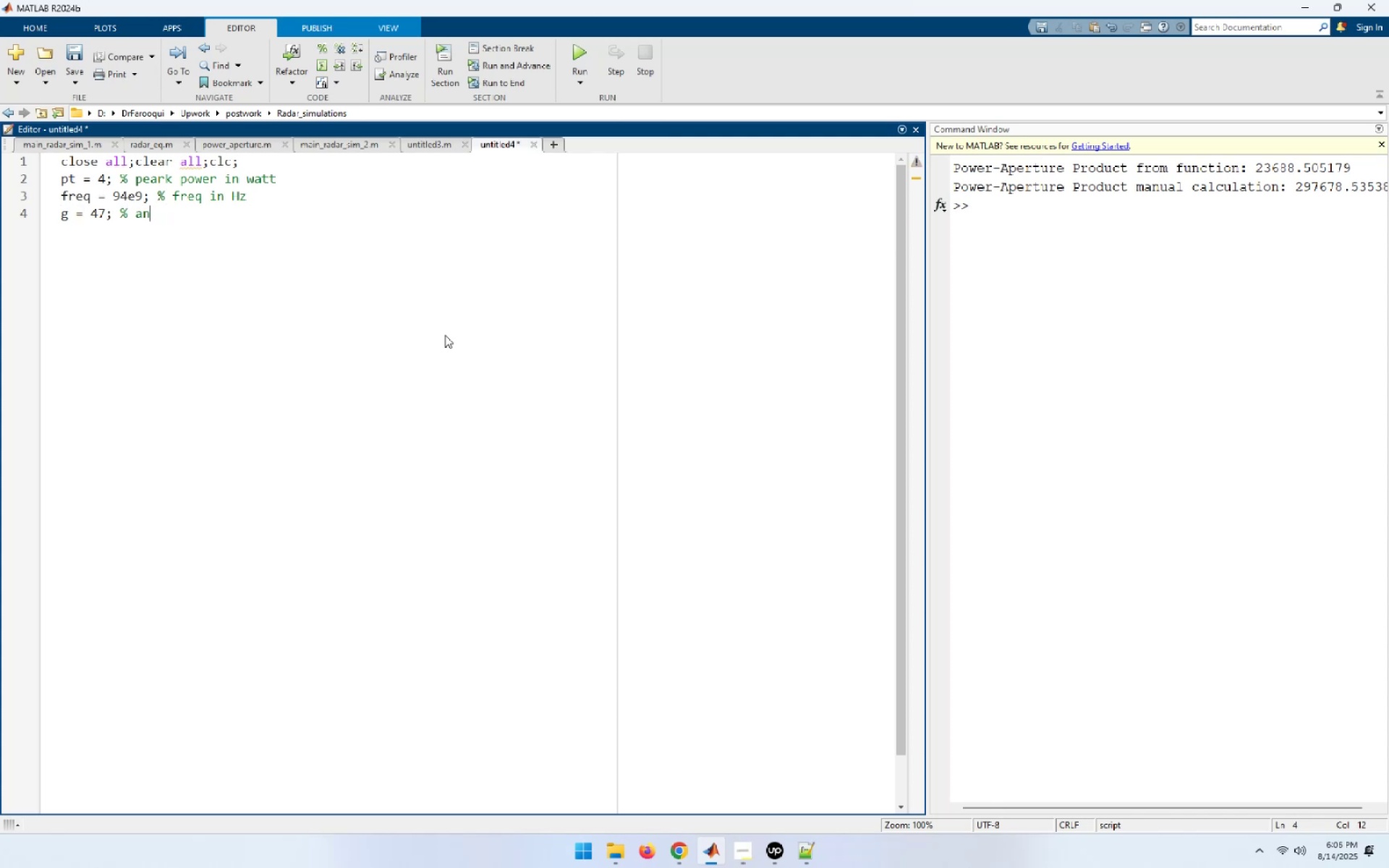 
key(Enter)
 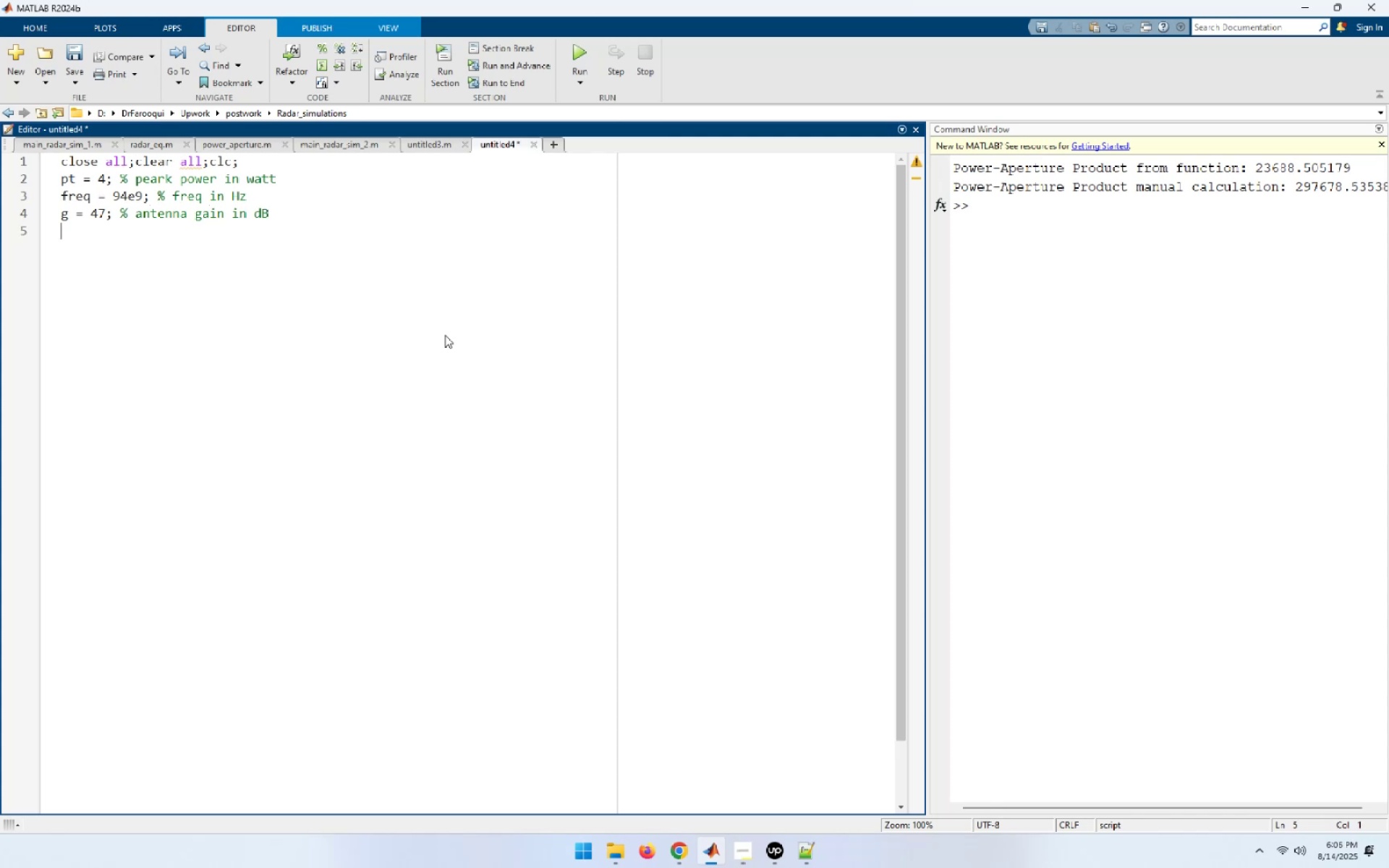 
type(sigma = 20; % rcs in m^2)
 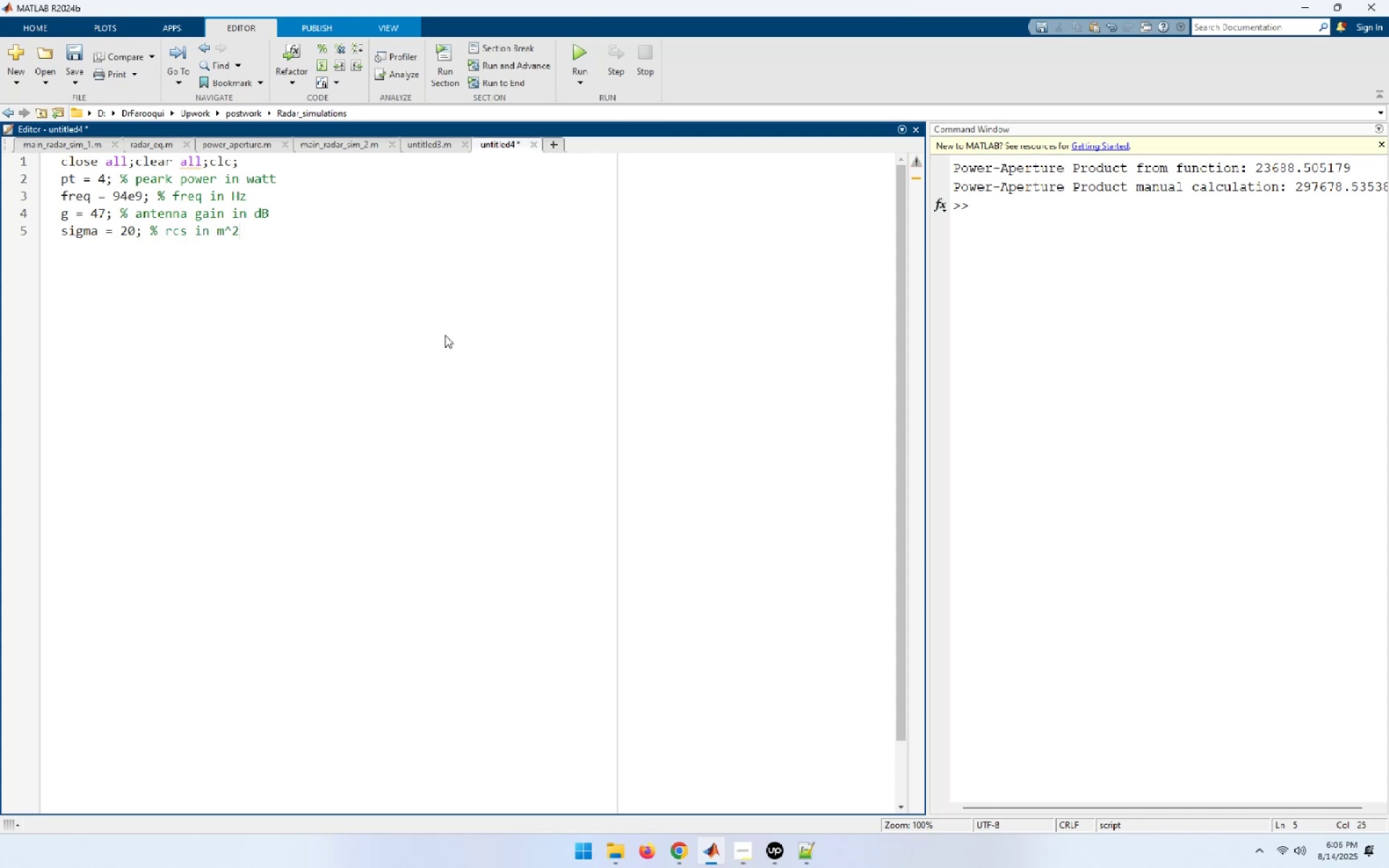 
key(Enter)
 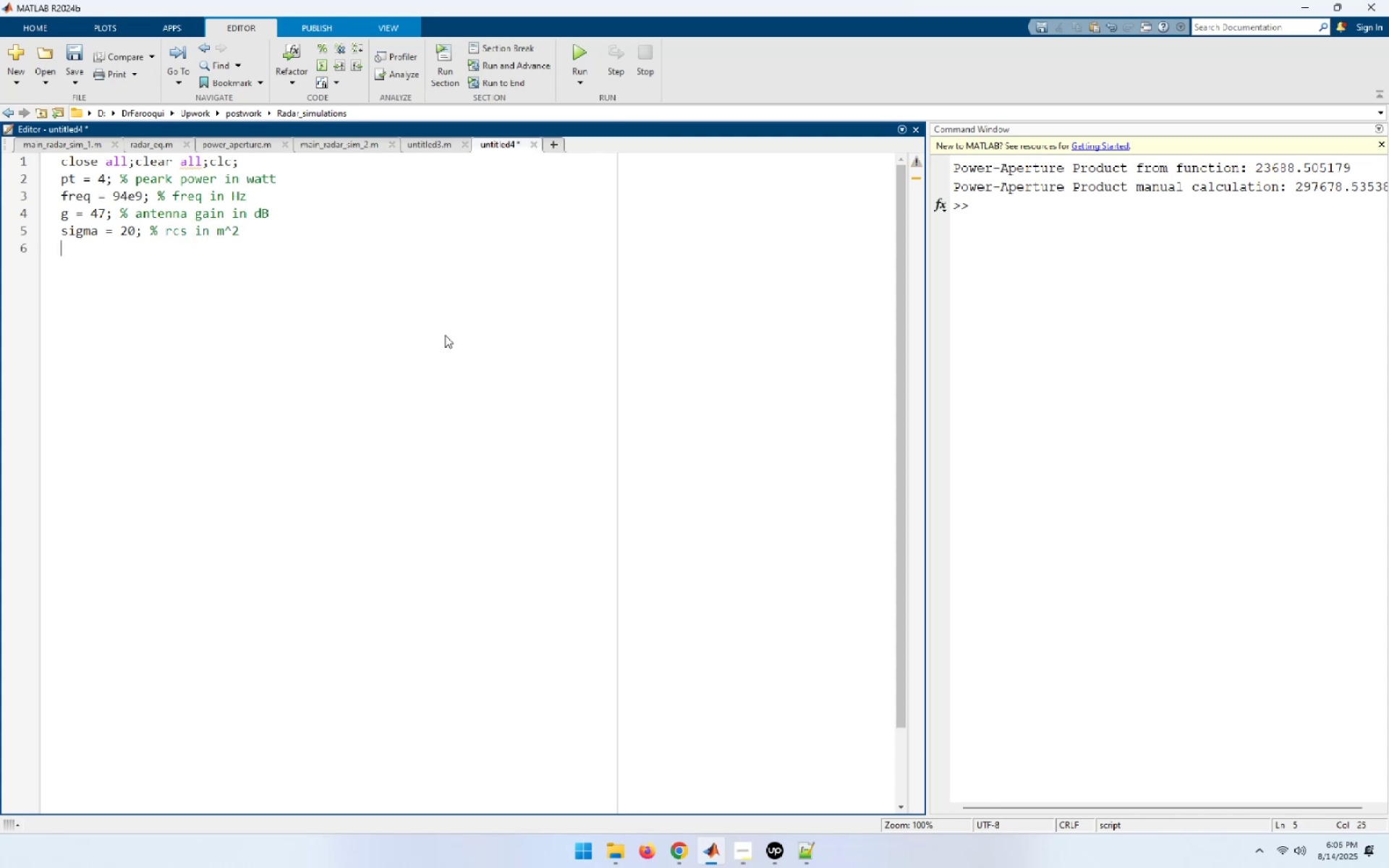 
type(te = 293;)
 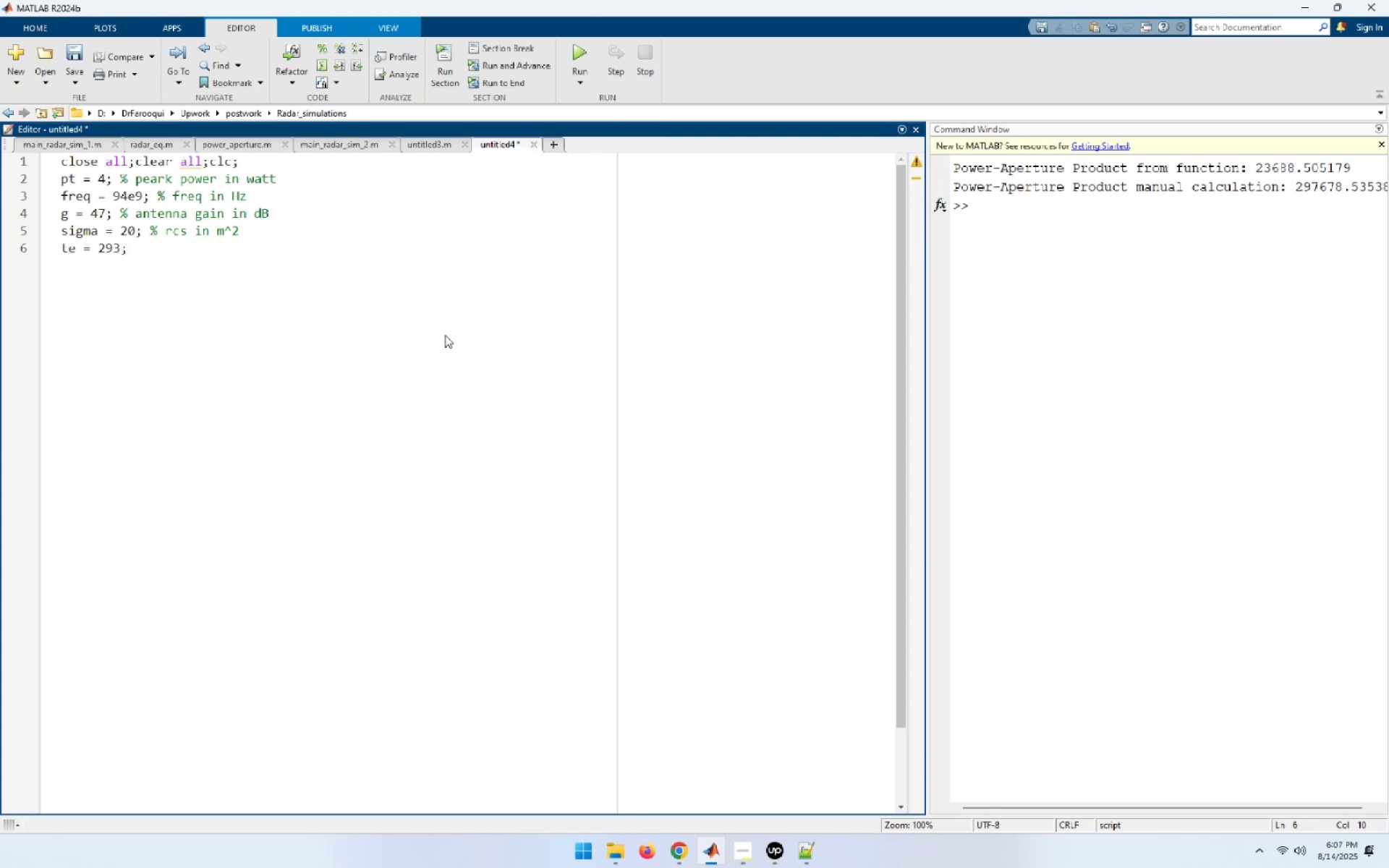 
type( % noise temperatre)
key(Backspace)
key(Backspace)
type(ure in Kelvin)
 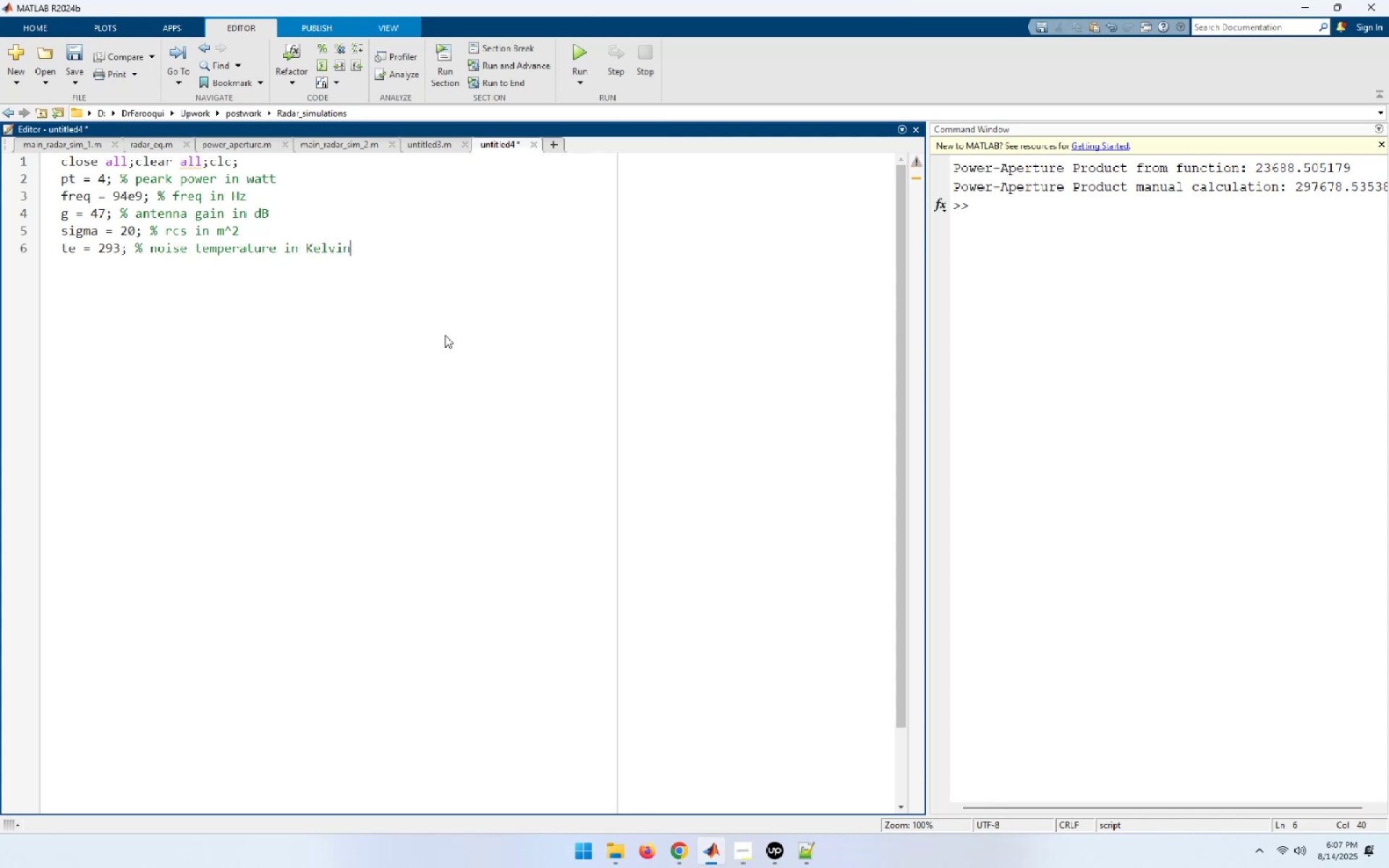 
key(Enter)
 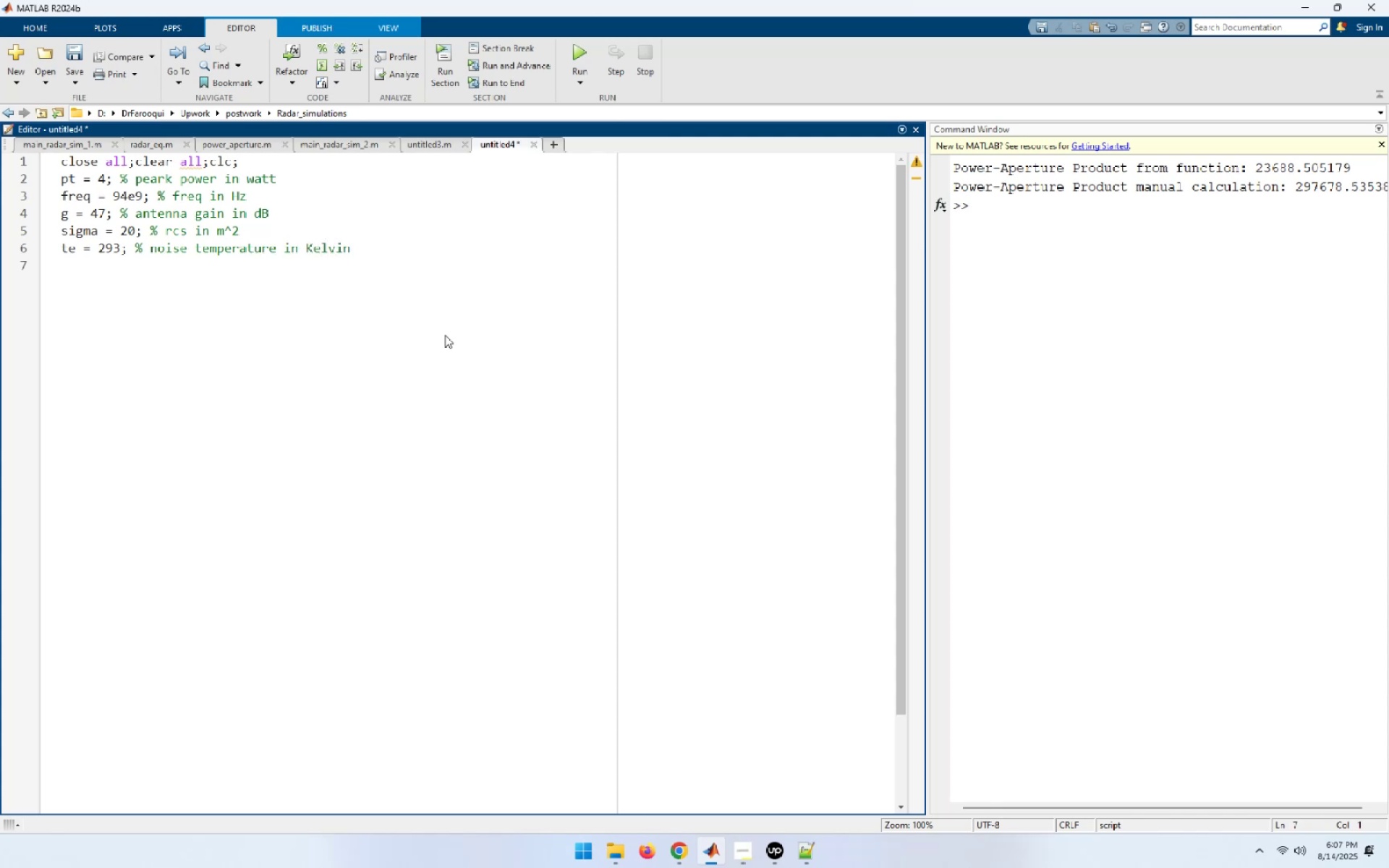 
type(b = 20e6;)
 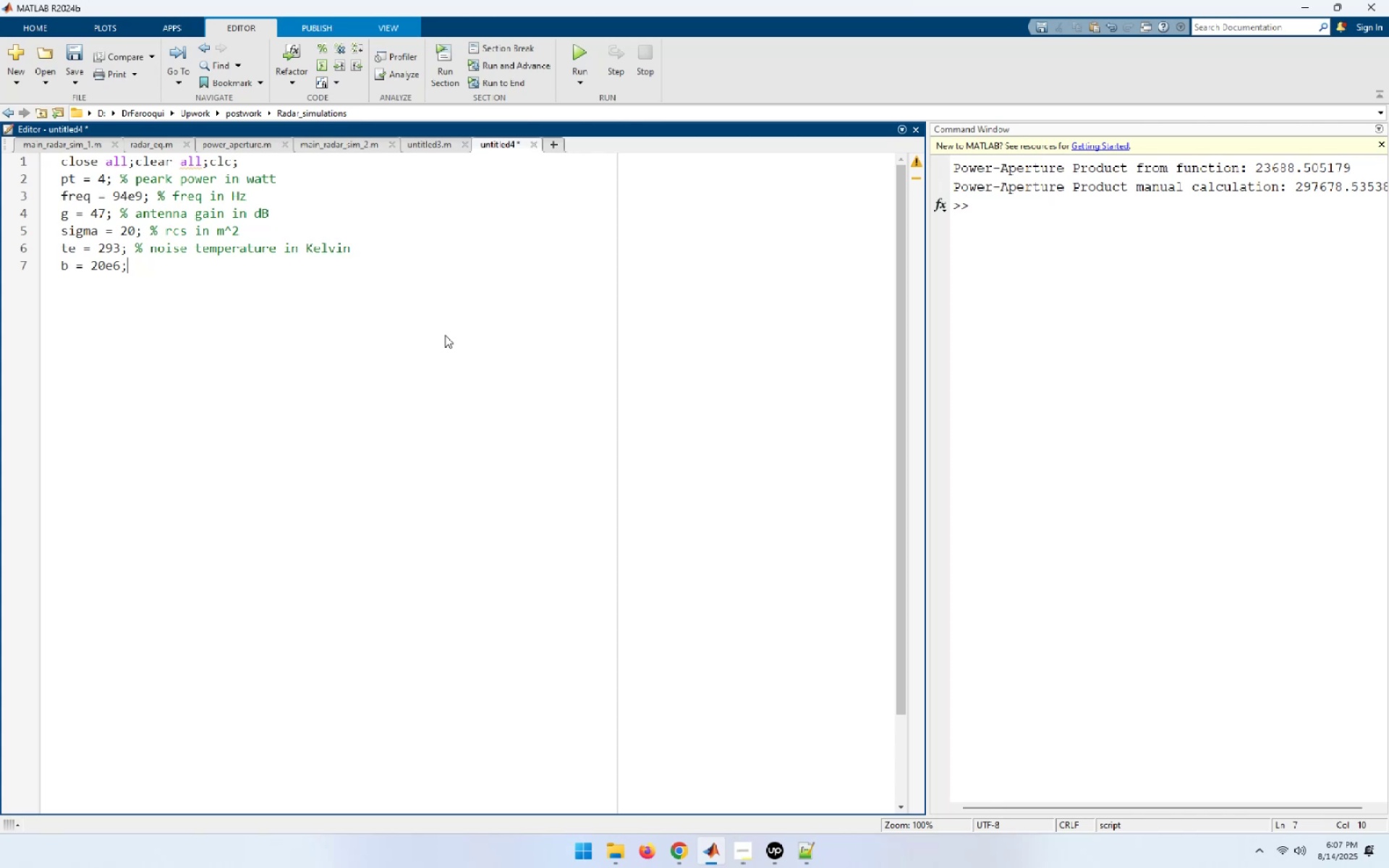 
type( band)
key(Backspace)
key(Backspace)
key(Backspace)
key(Backspace)
type(% bandwidth in Hz)
 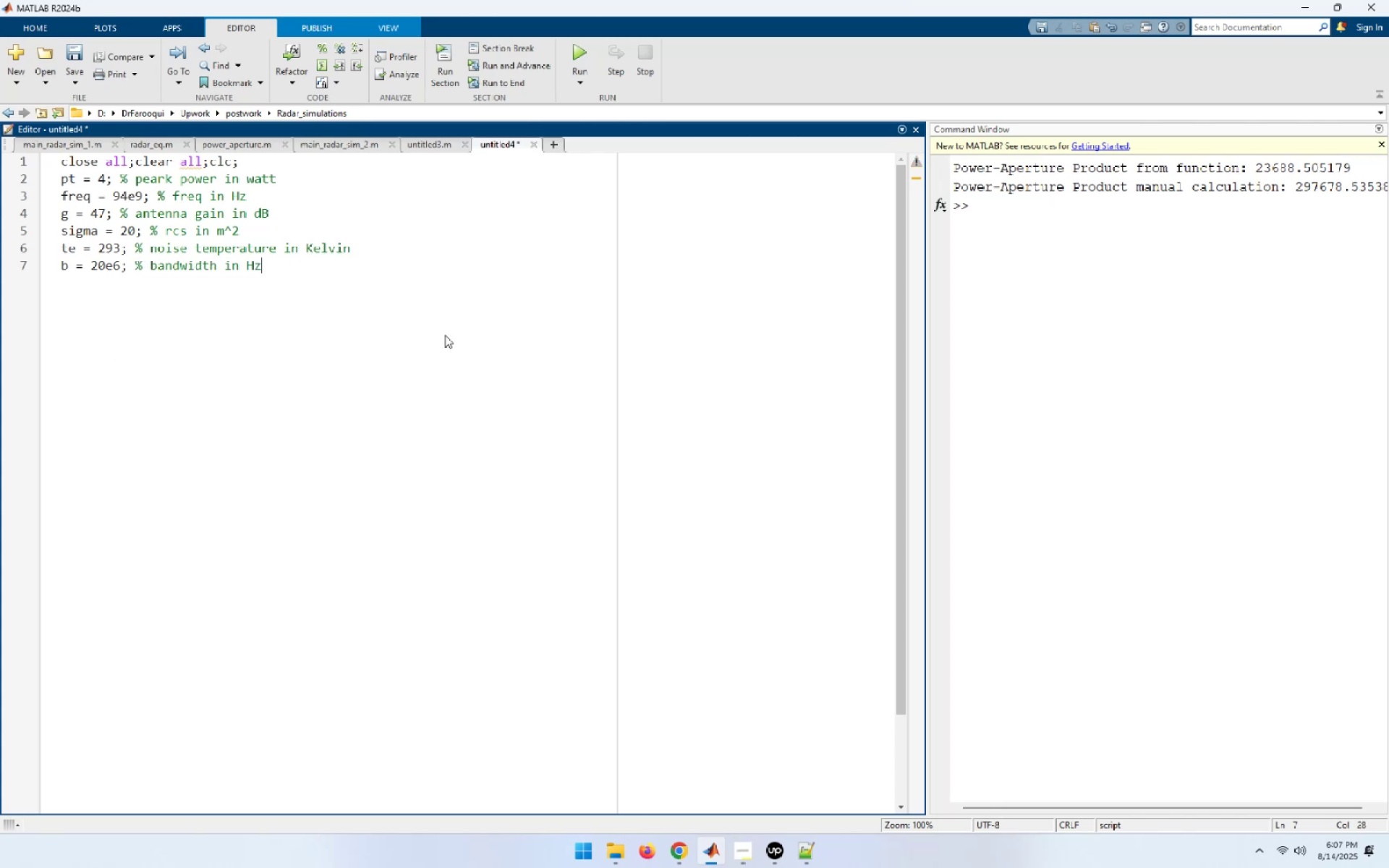 
key(Enter)
 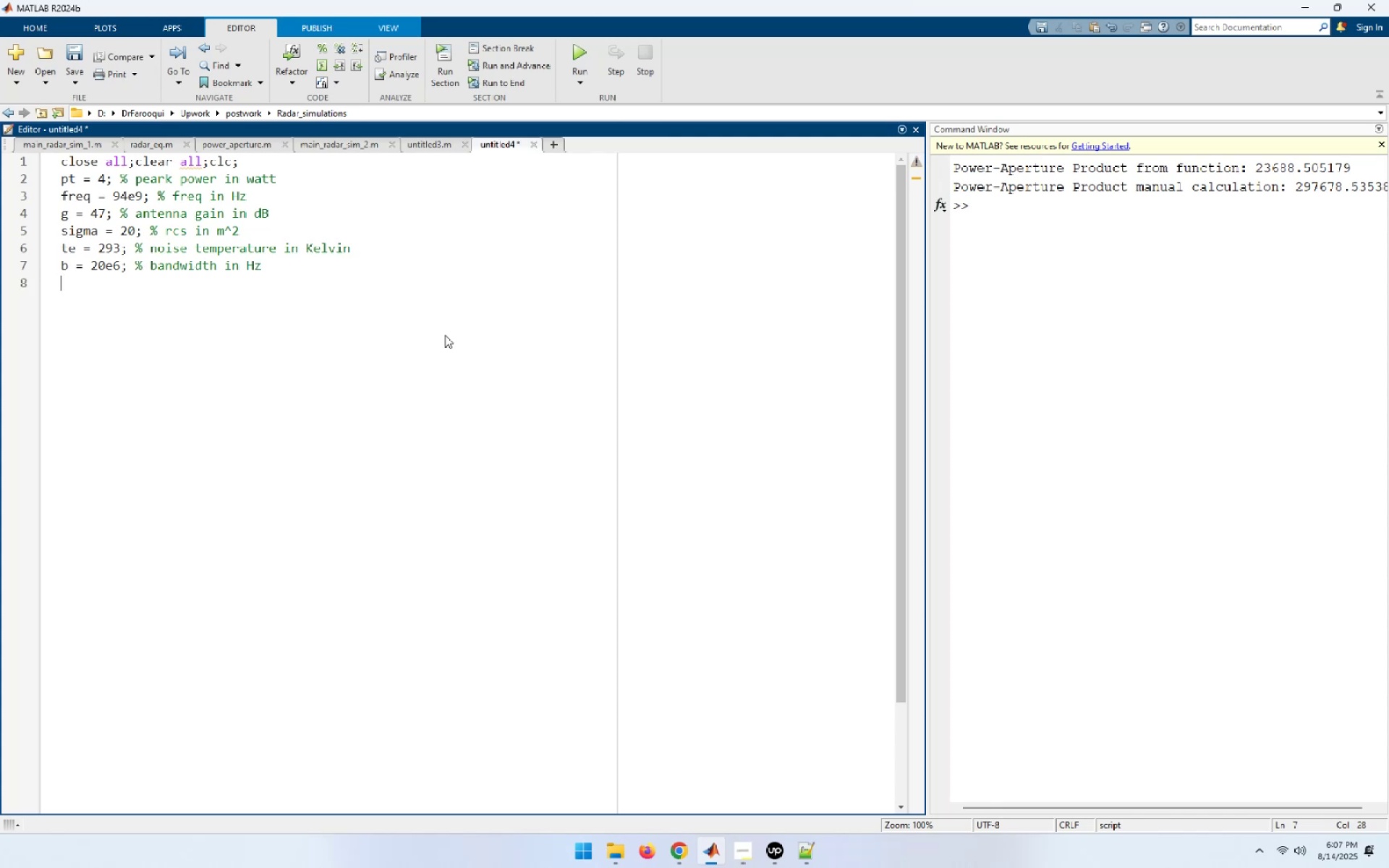 
type(nf = )
key(Backspace)
type( 7; % noise figure in dB)
 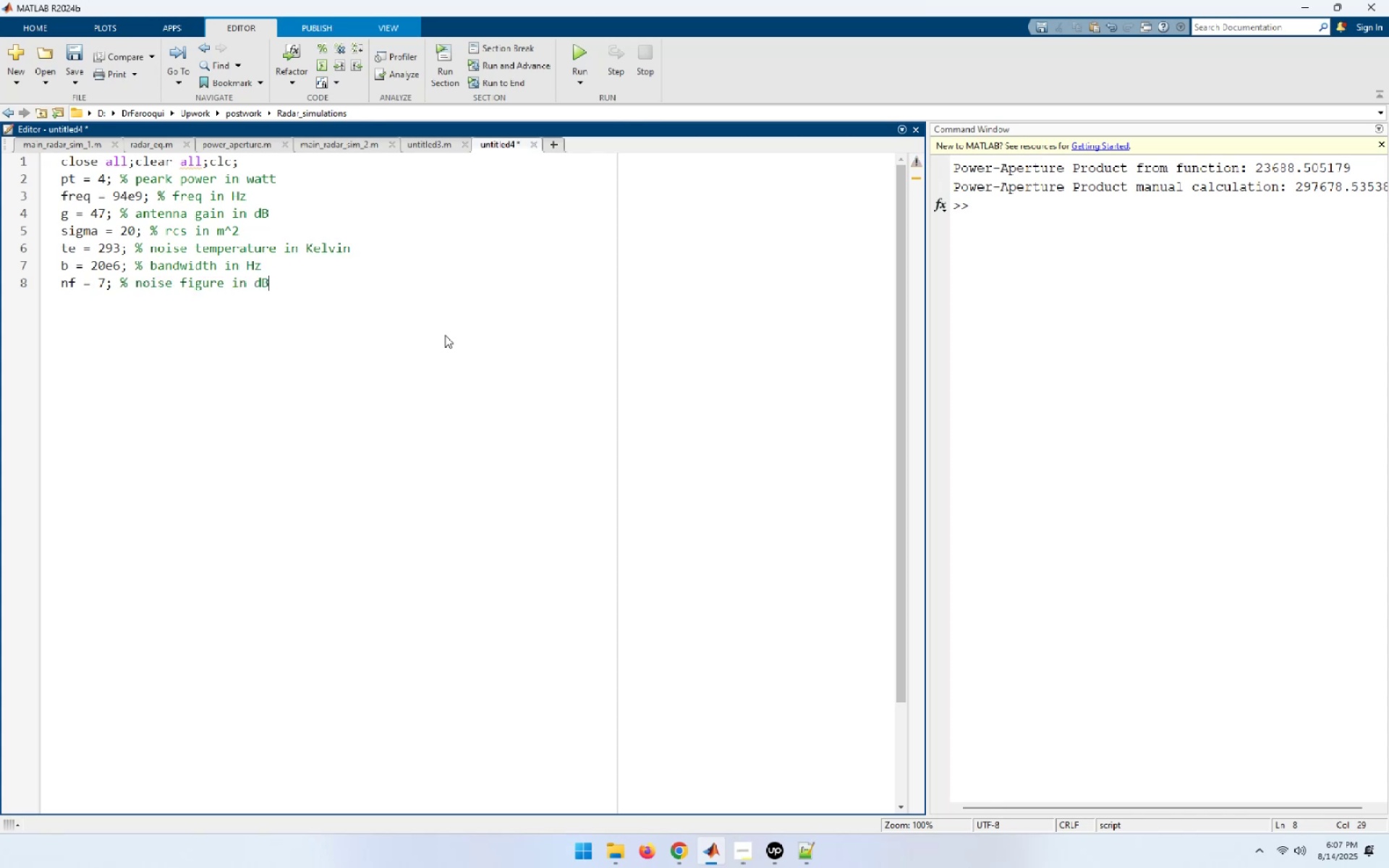 
key(Enter)
 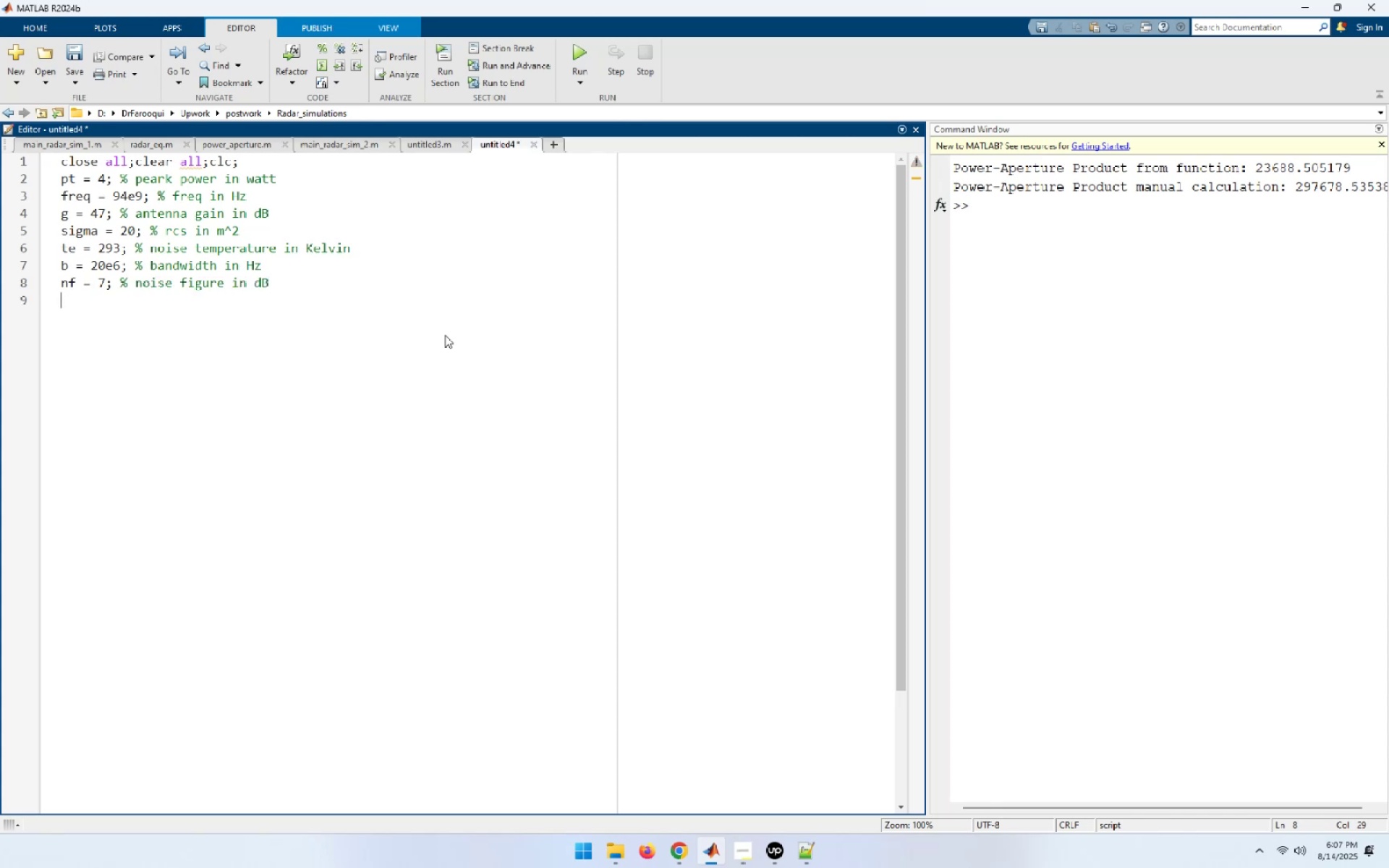 
type(loss = )
 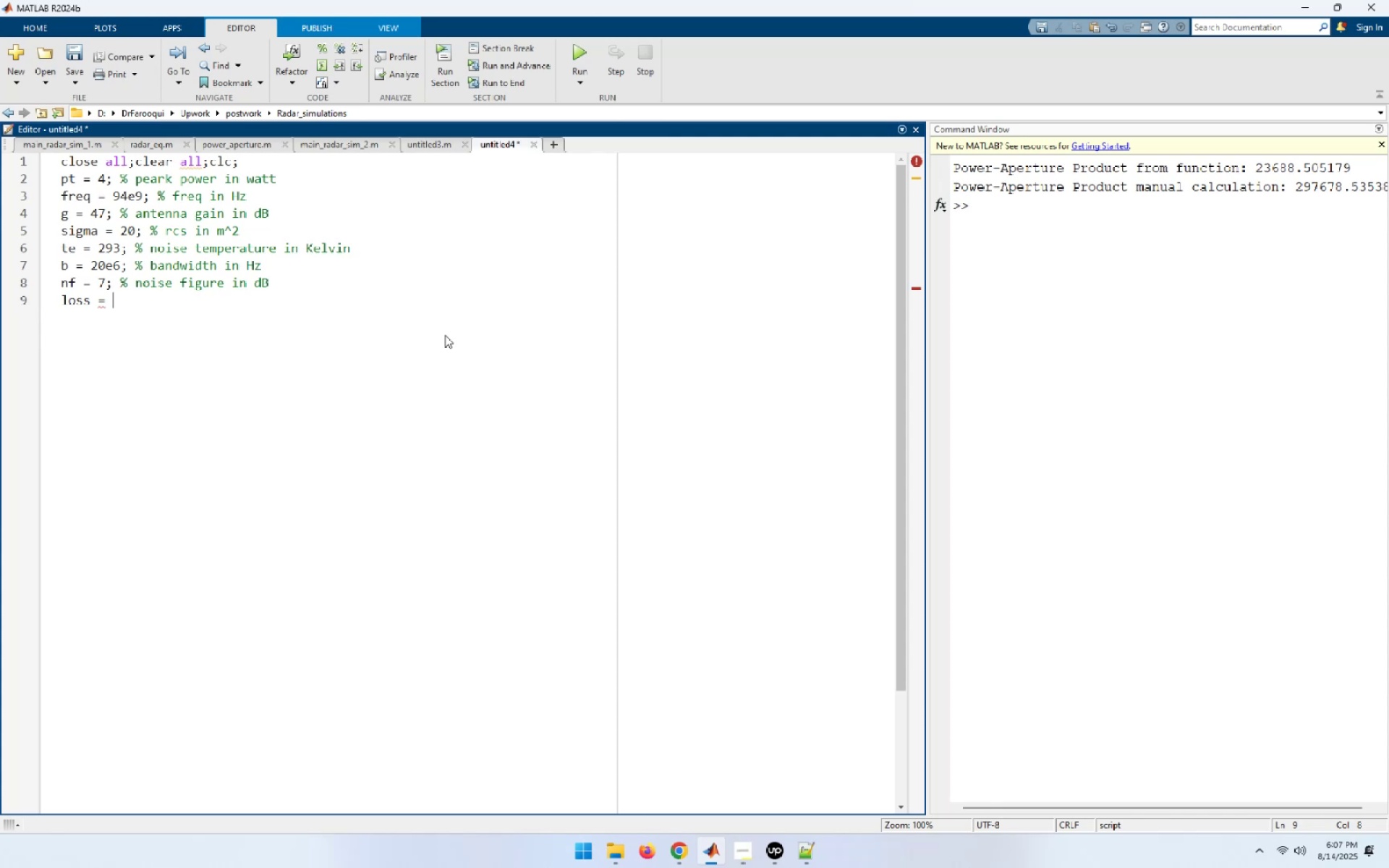 
type(10; % radar loss in dB)
 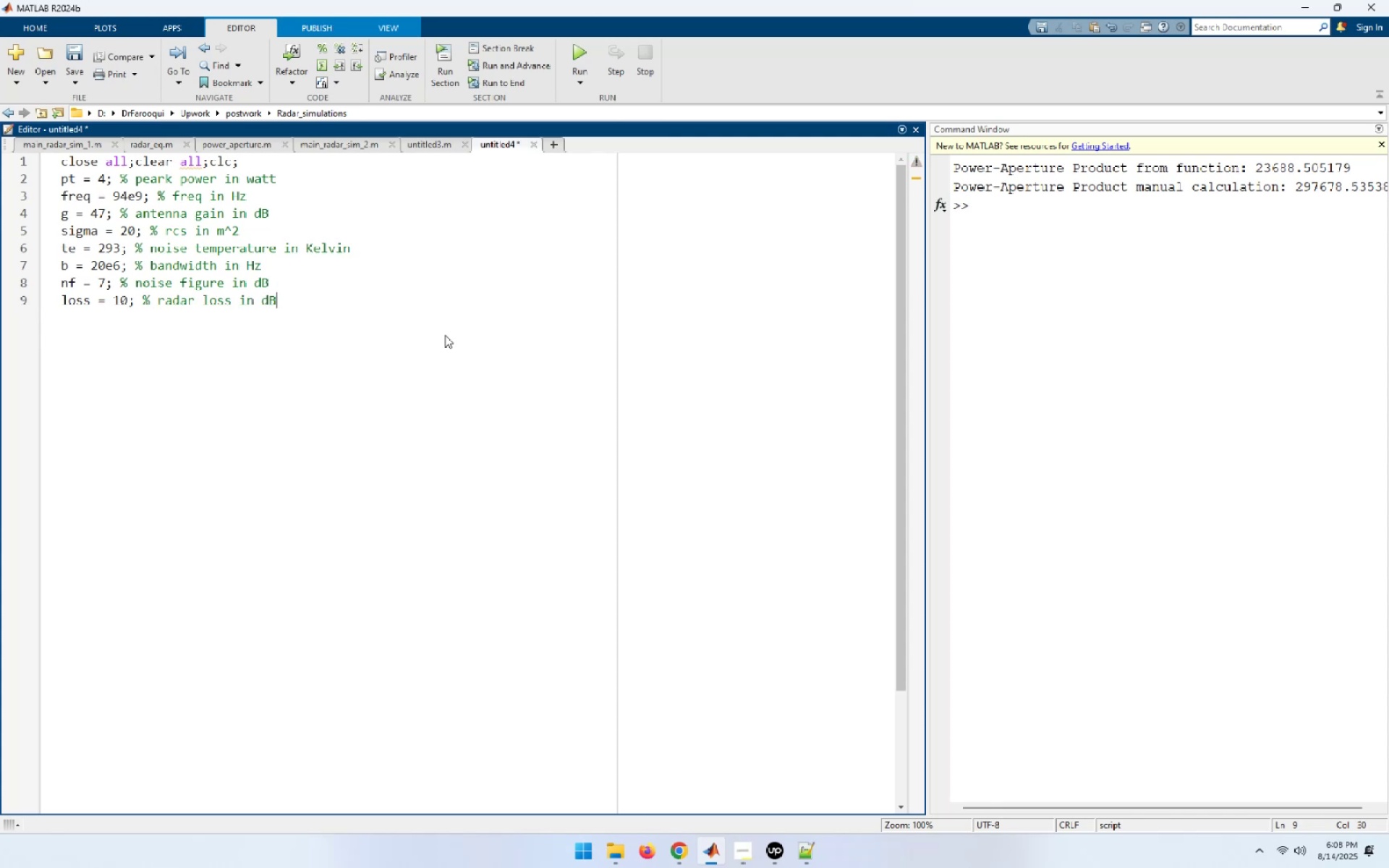 
key(Enter)
 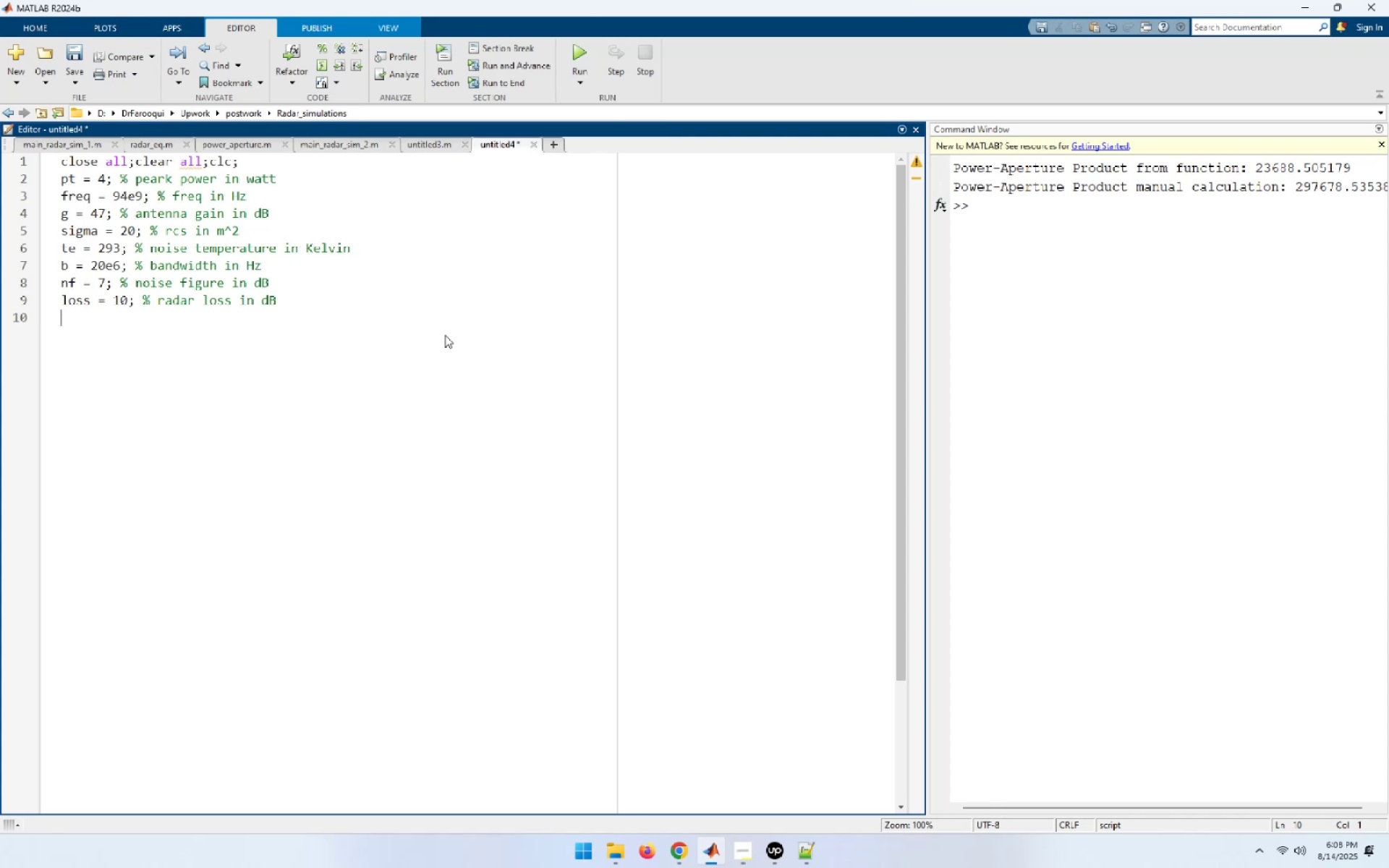 
type(range)
 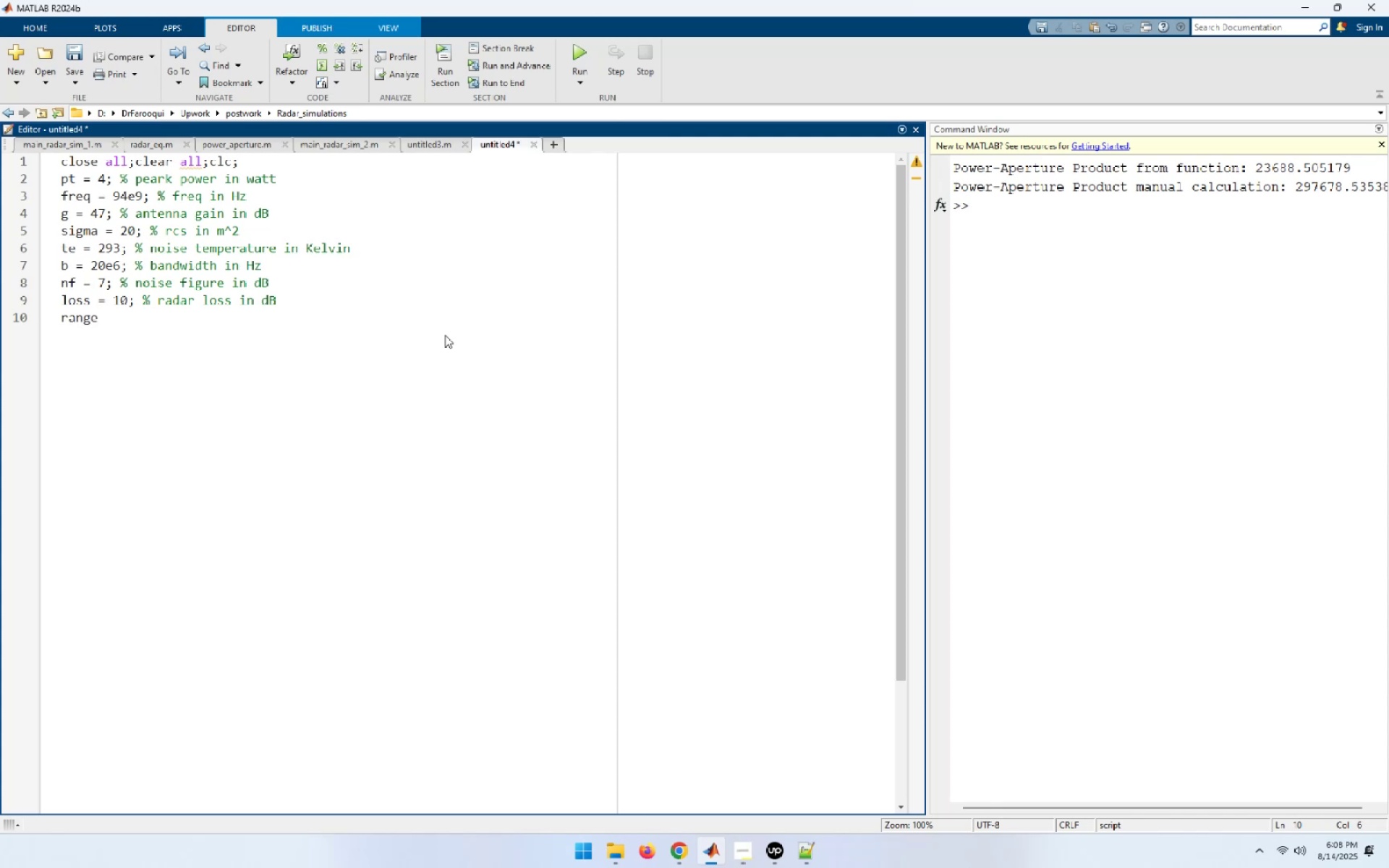 
scroll: coordinate [442, 335], scroll_direction: none, amount: 0.0
 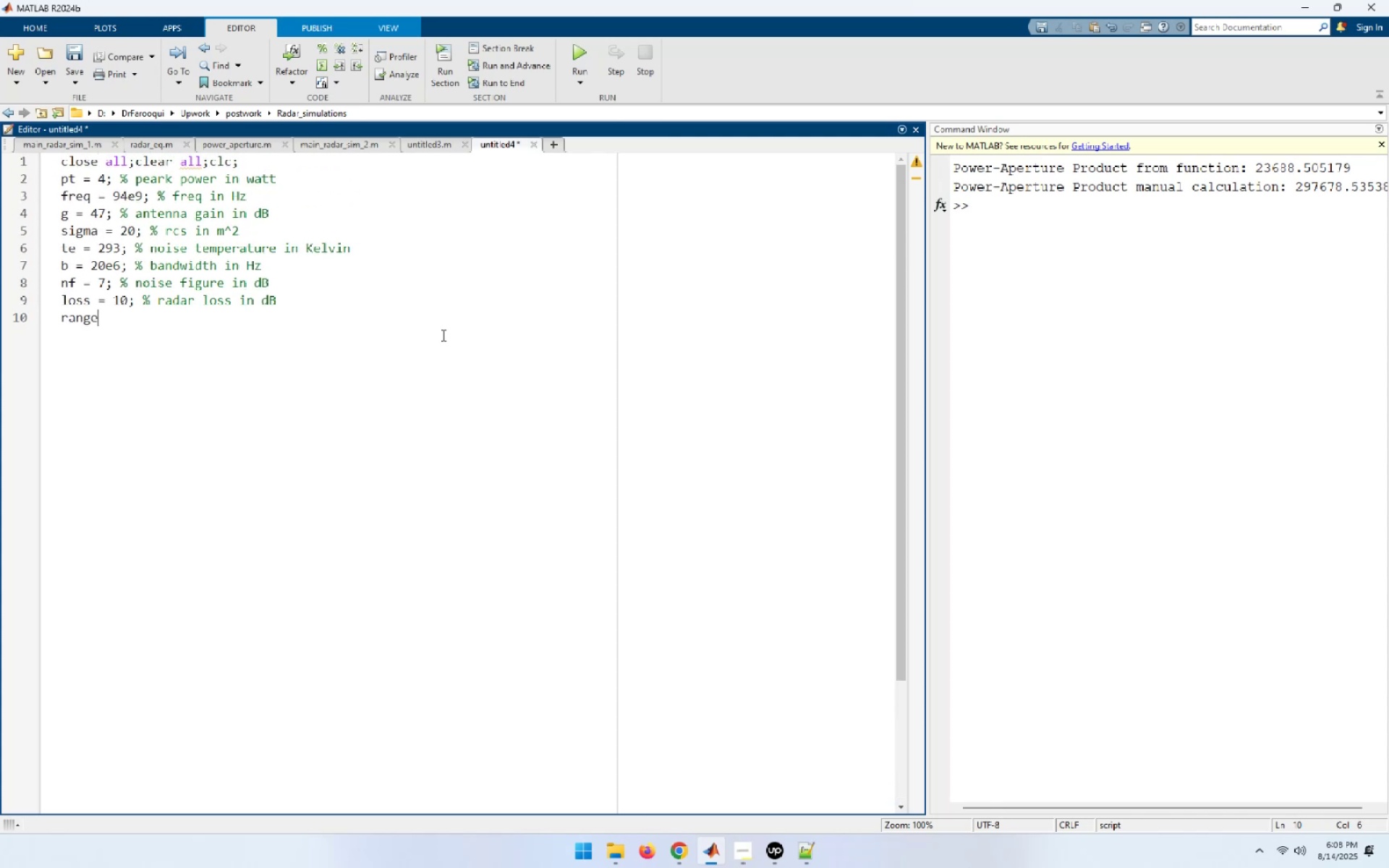 
type( = linspace(1.3e3,12e3,1000);)
 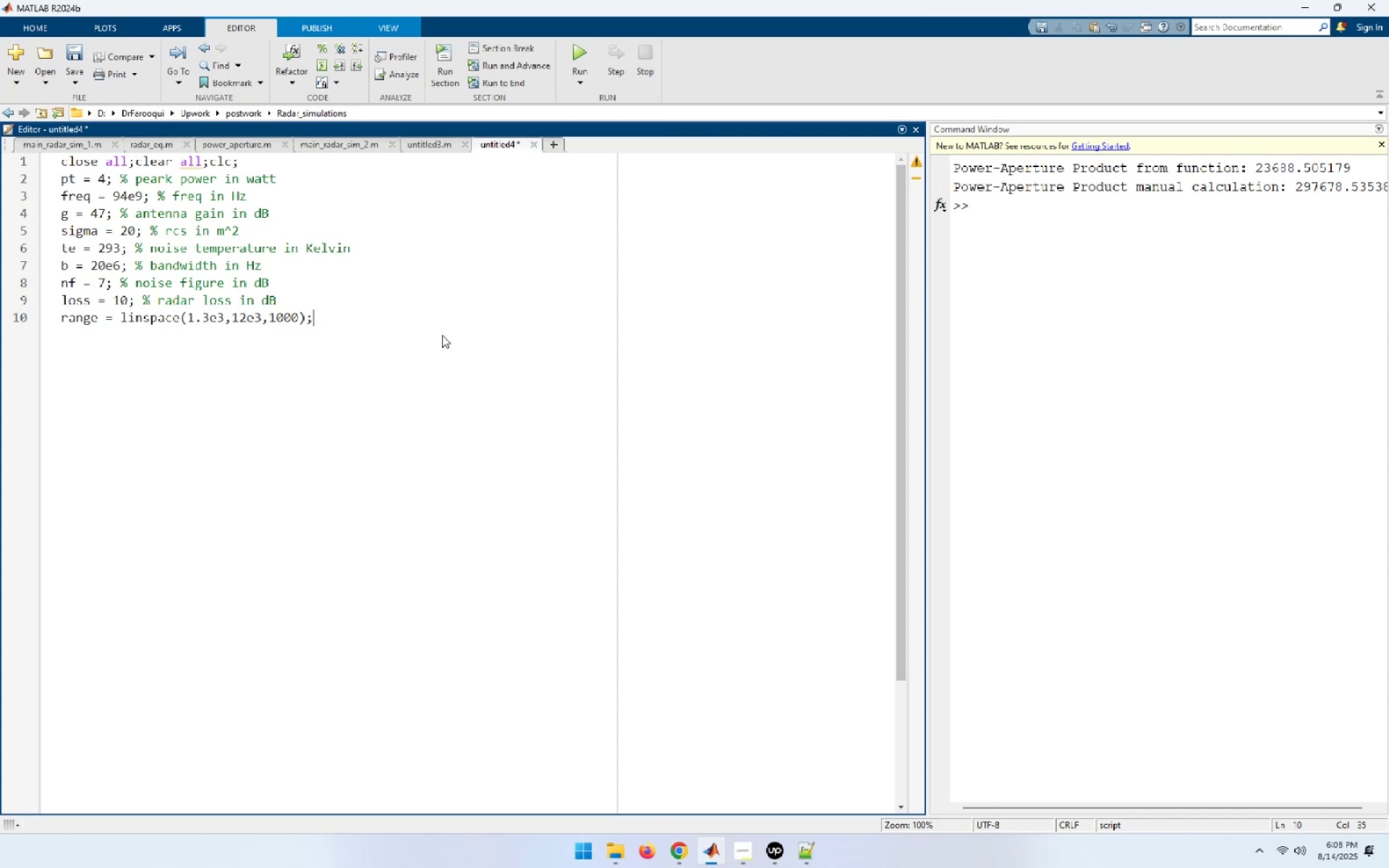 
key(Space)
 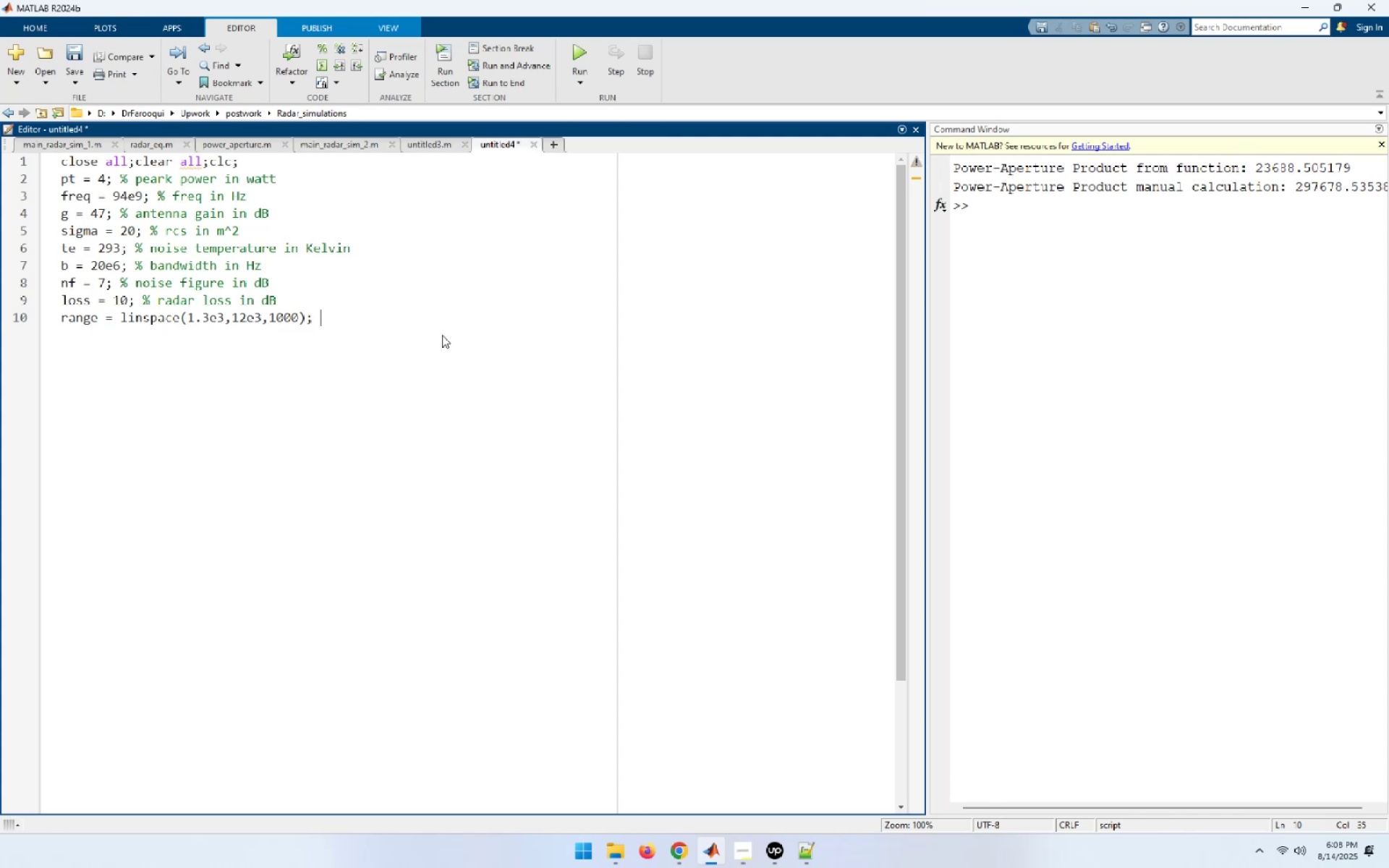 
key(Shift+5)
 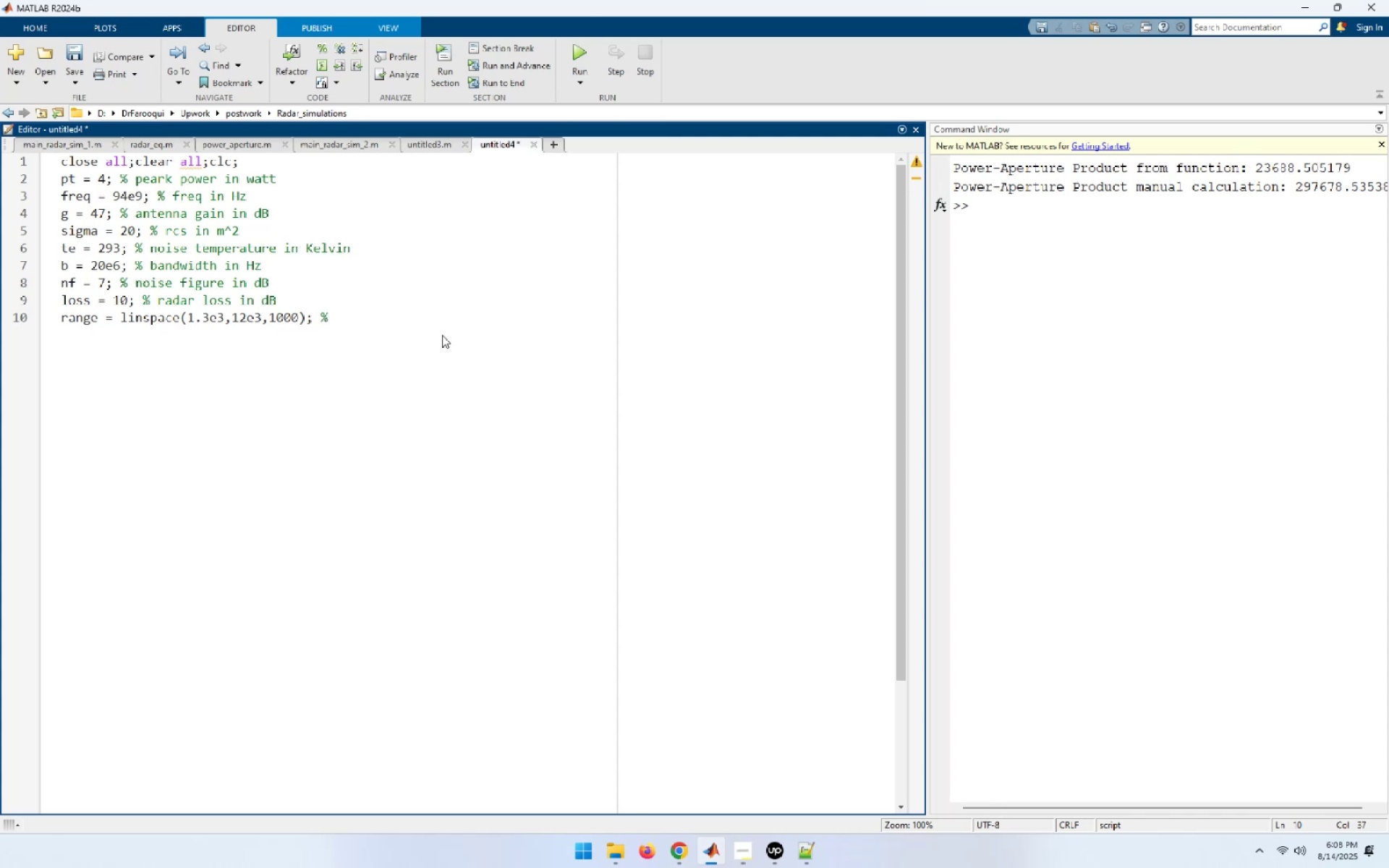 
key(Space)
 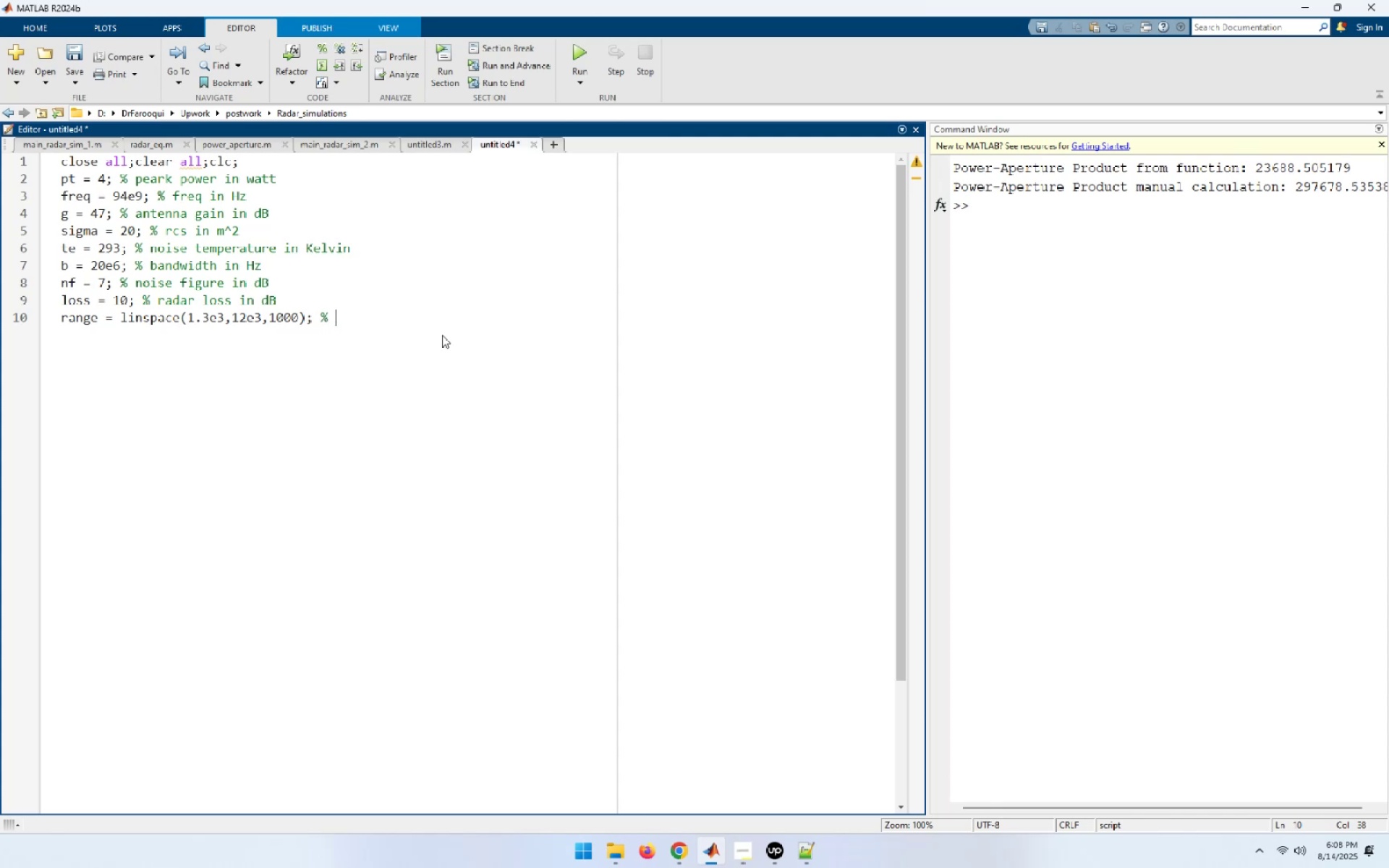 
key(Backspace)
 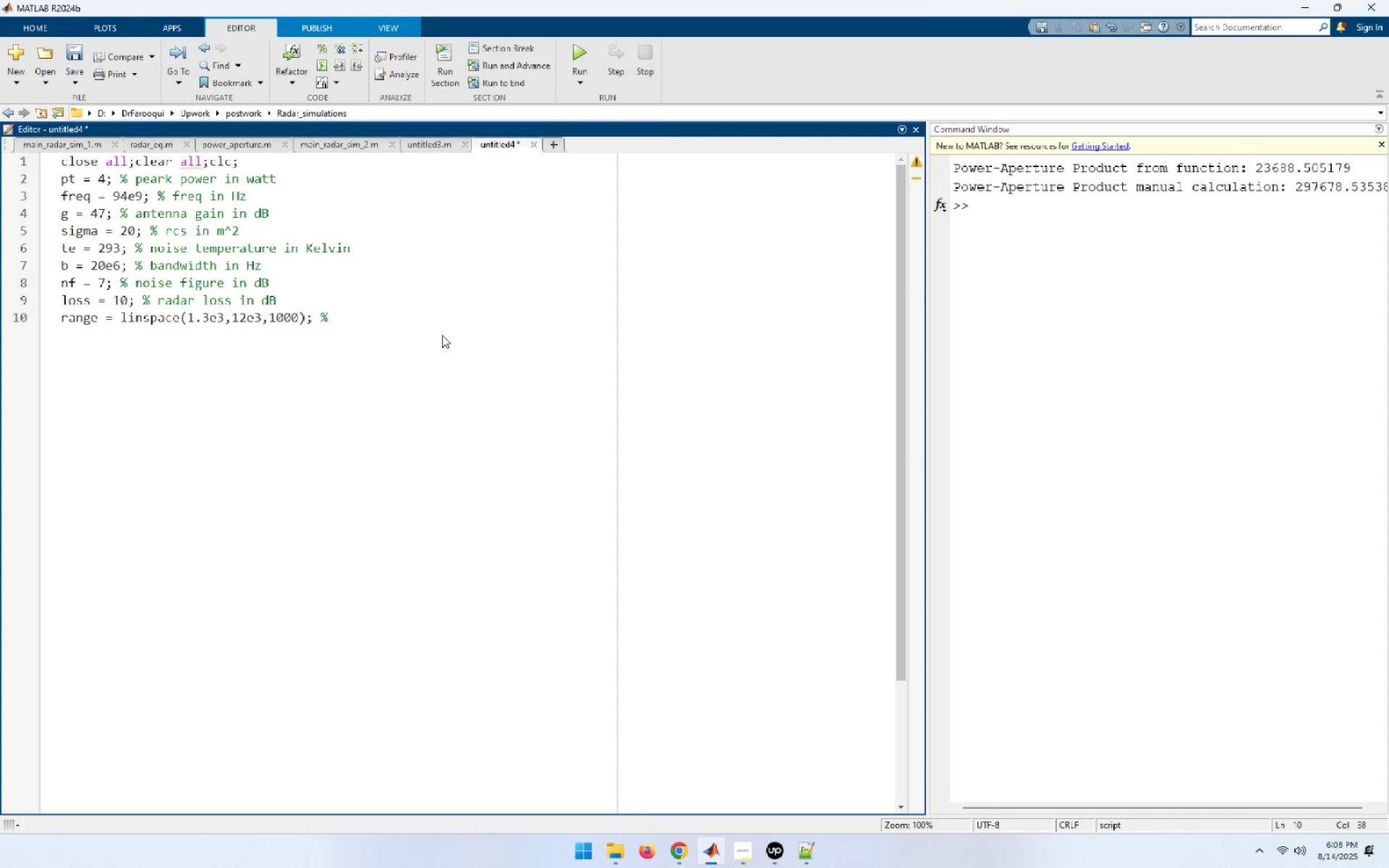 
key(Backspace)
 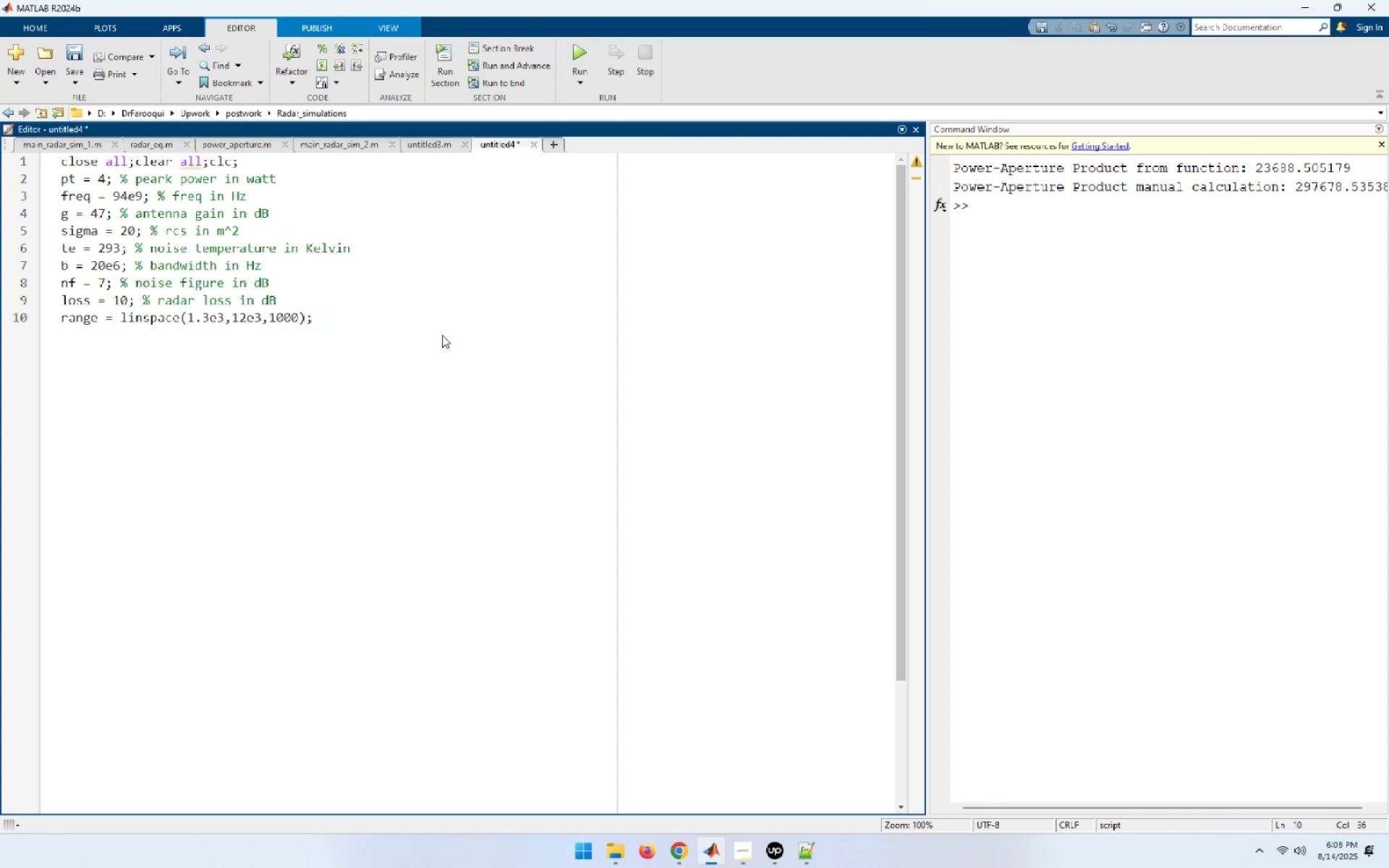 
key(Home)
 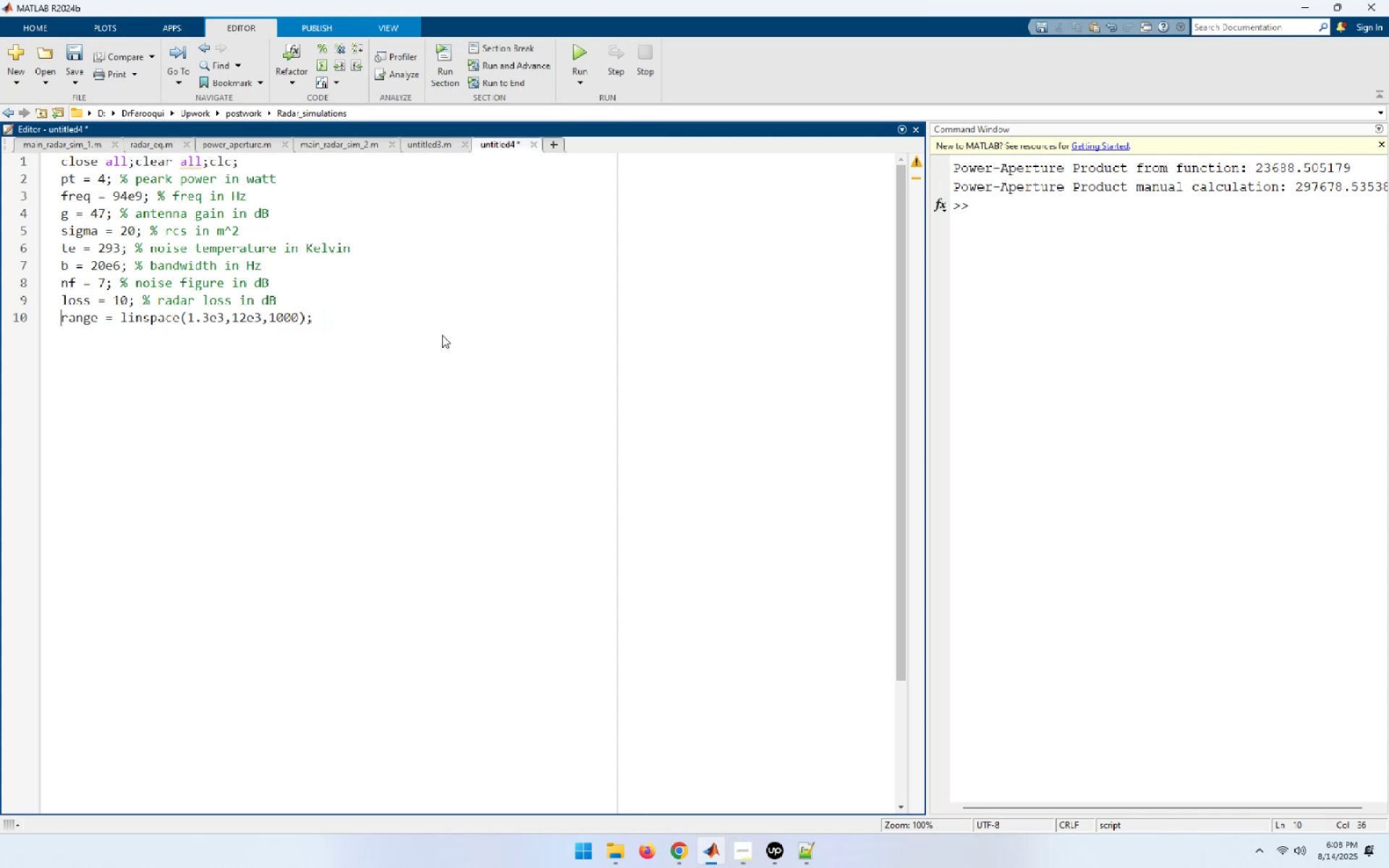 
key(ArrowUp)
 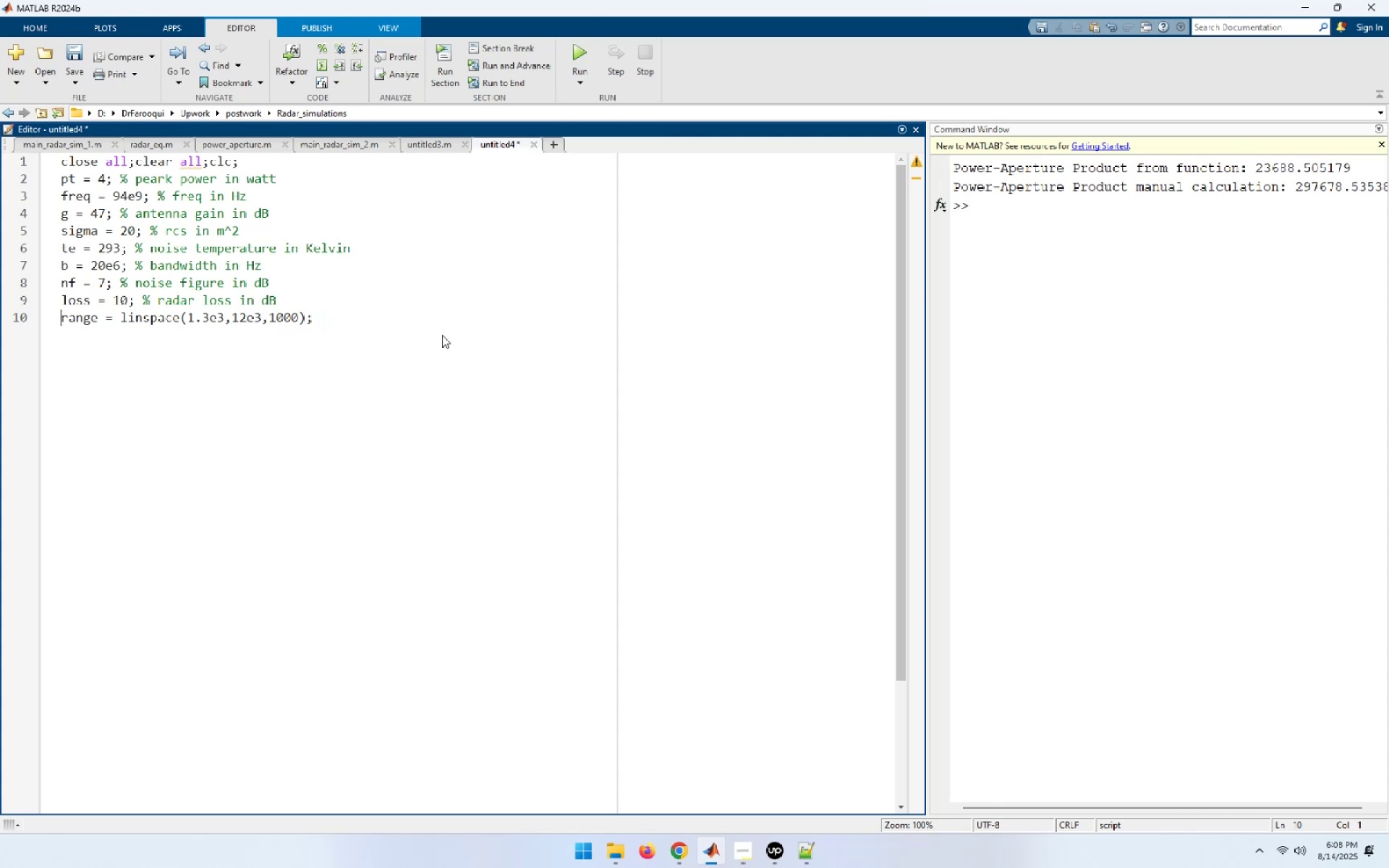 
key(ArrowRight)
 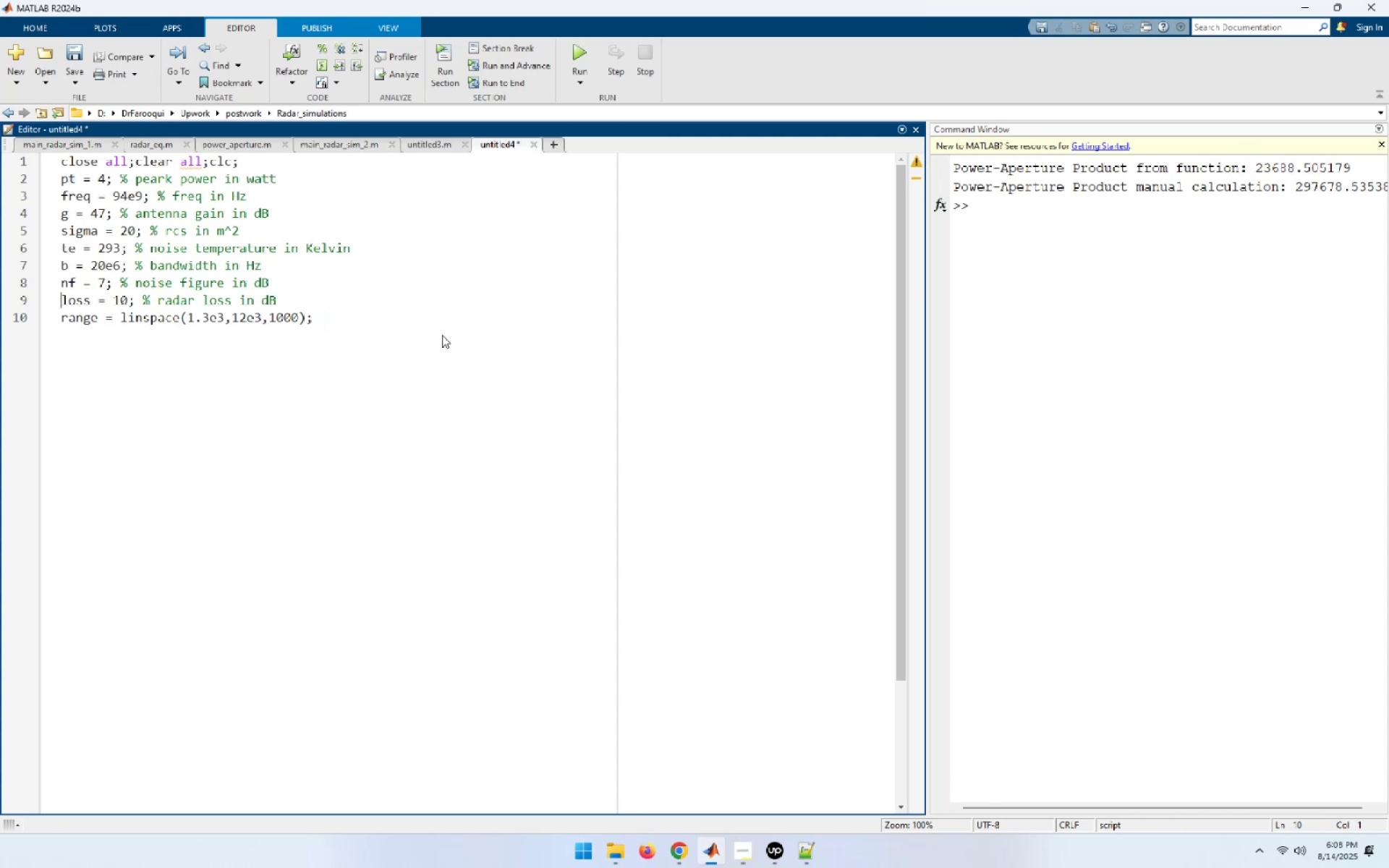 
key(ArrowRight)
 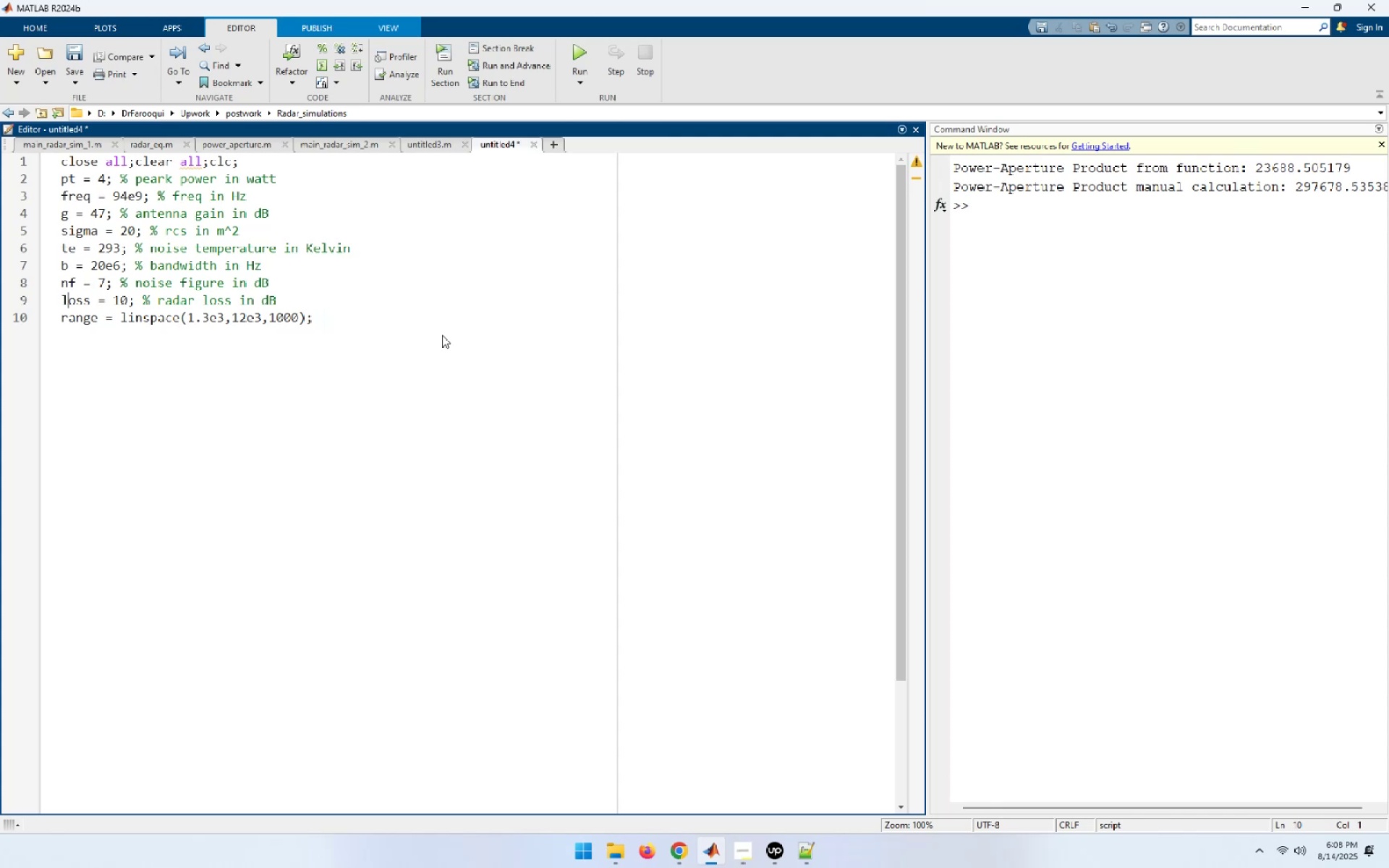 
key(ArrowRight)
 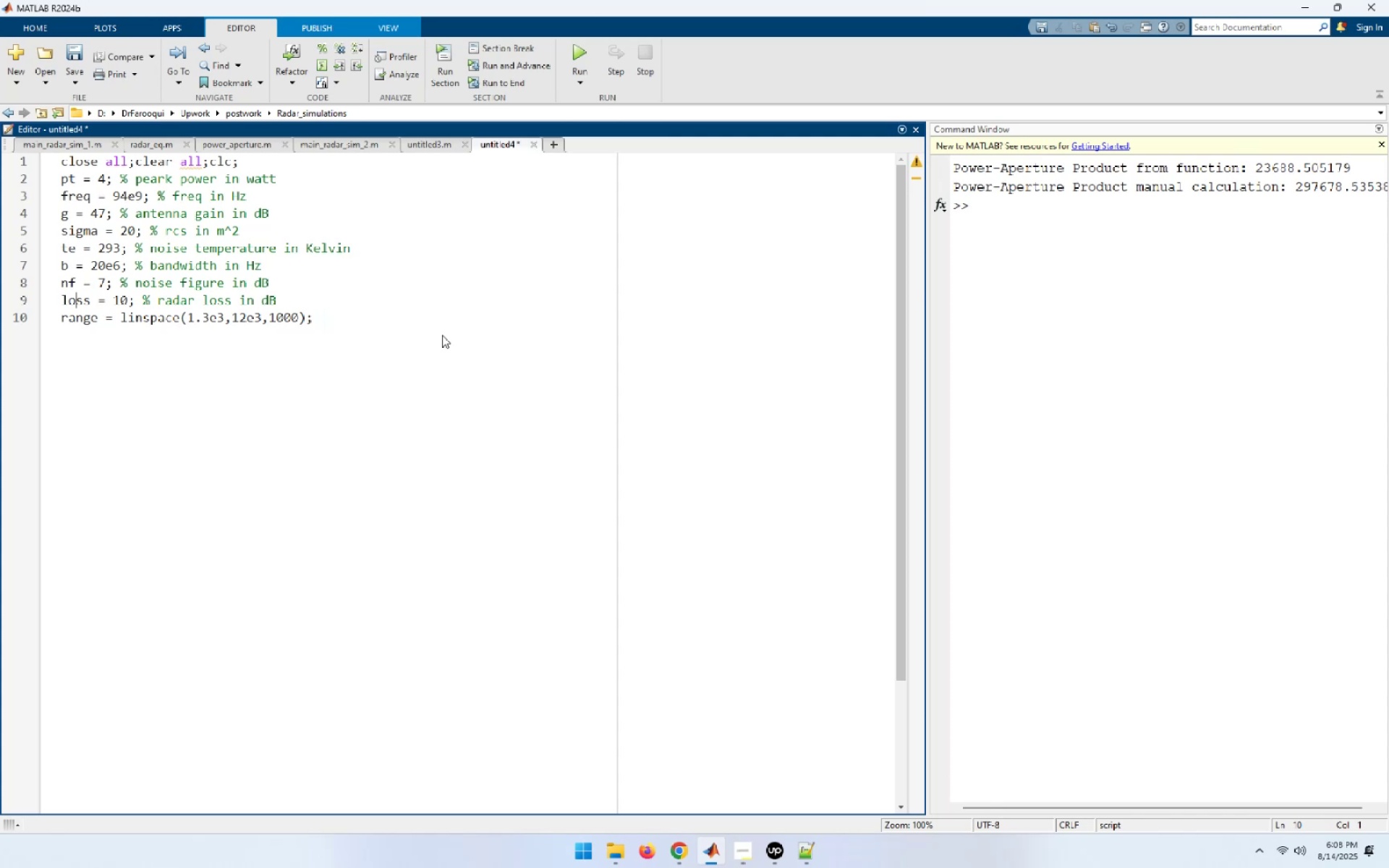 
key(ArrowRight)
 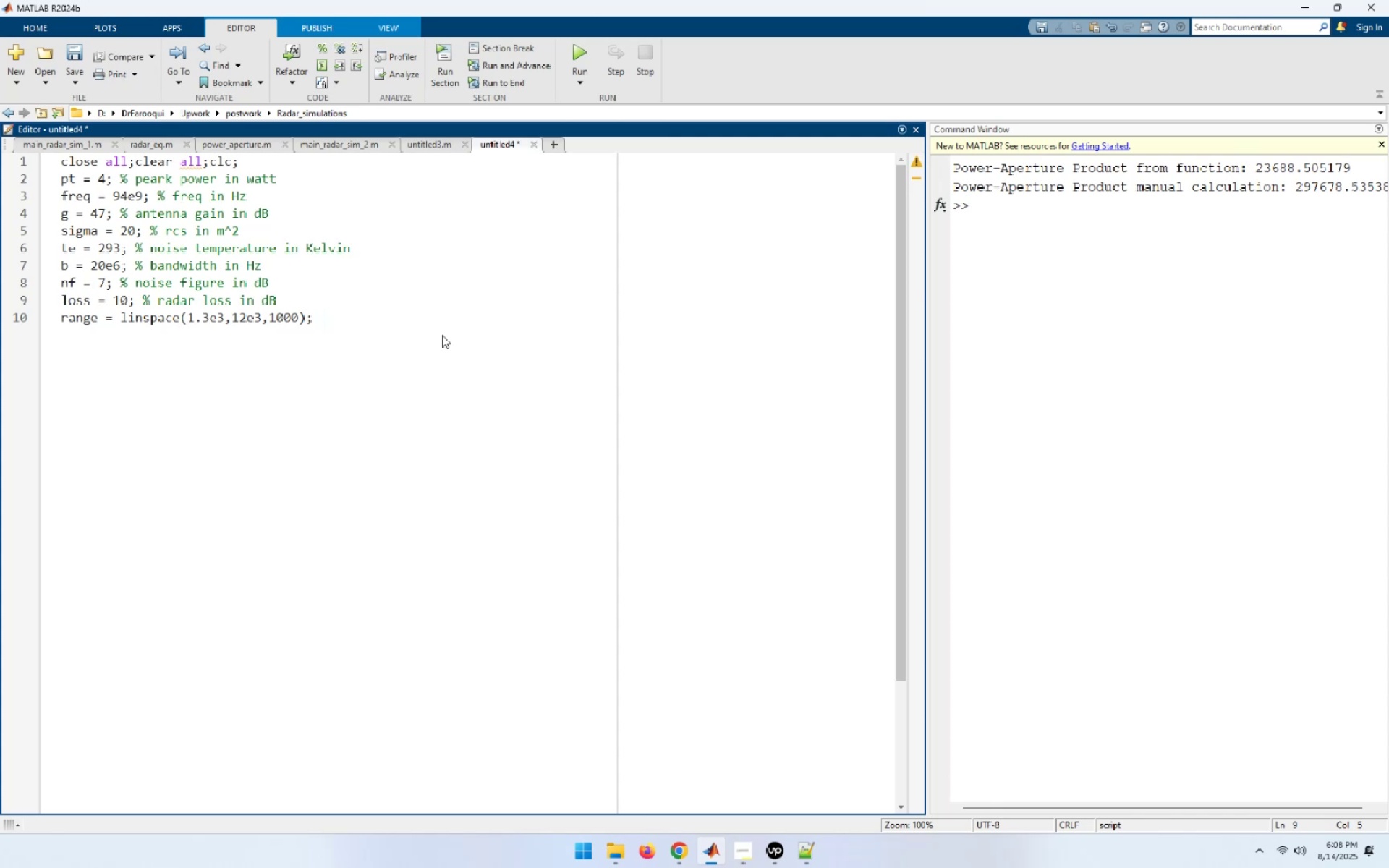 
key(Shift+ShiftLeft)
 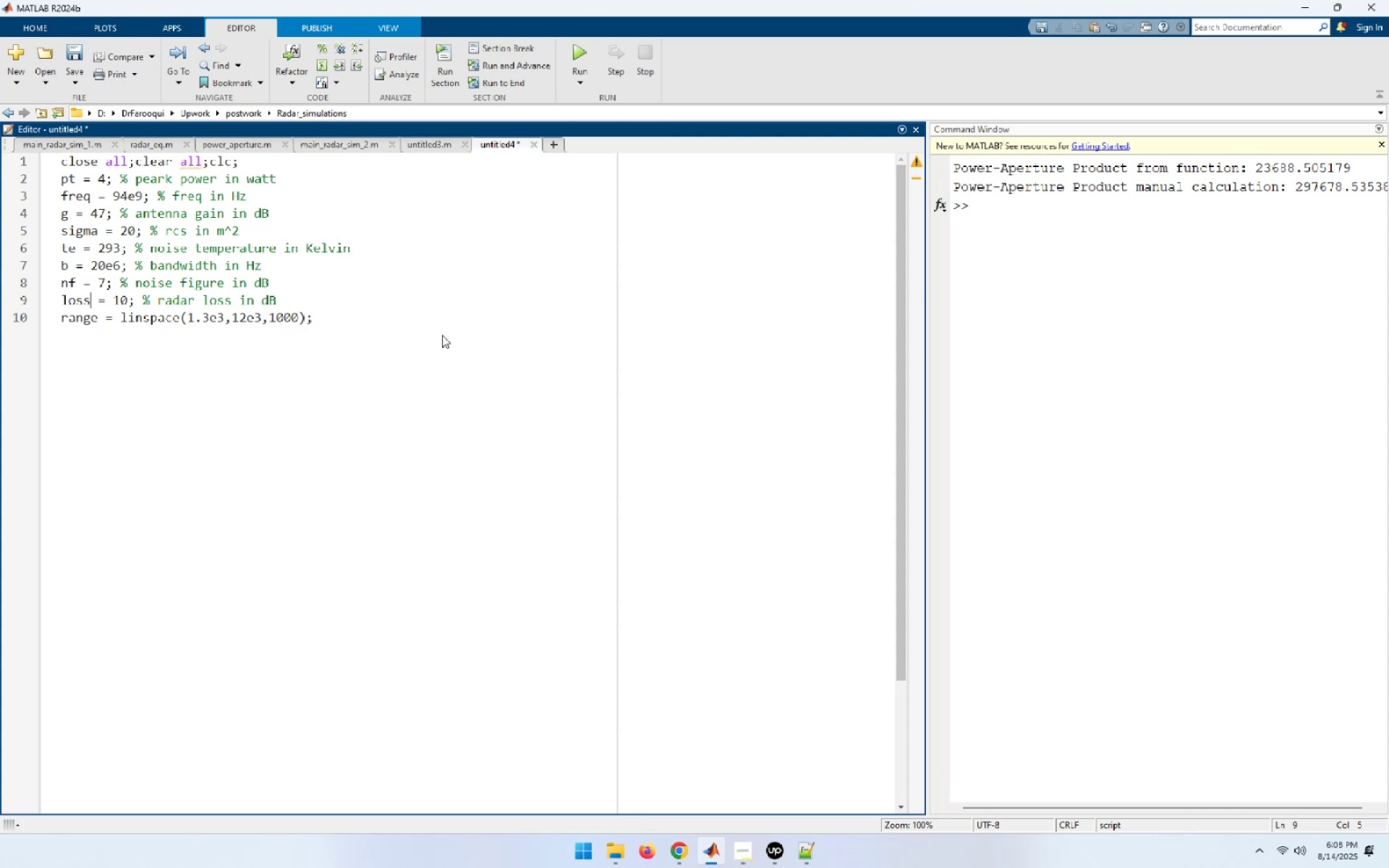 
key(Shift+Minus)
 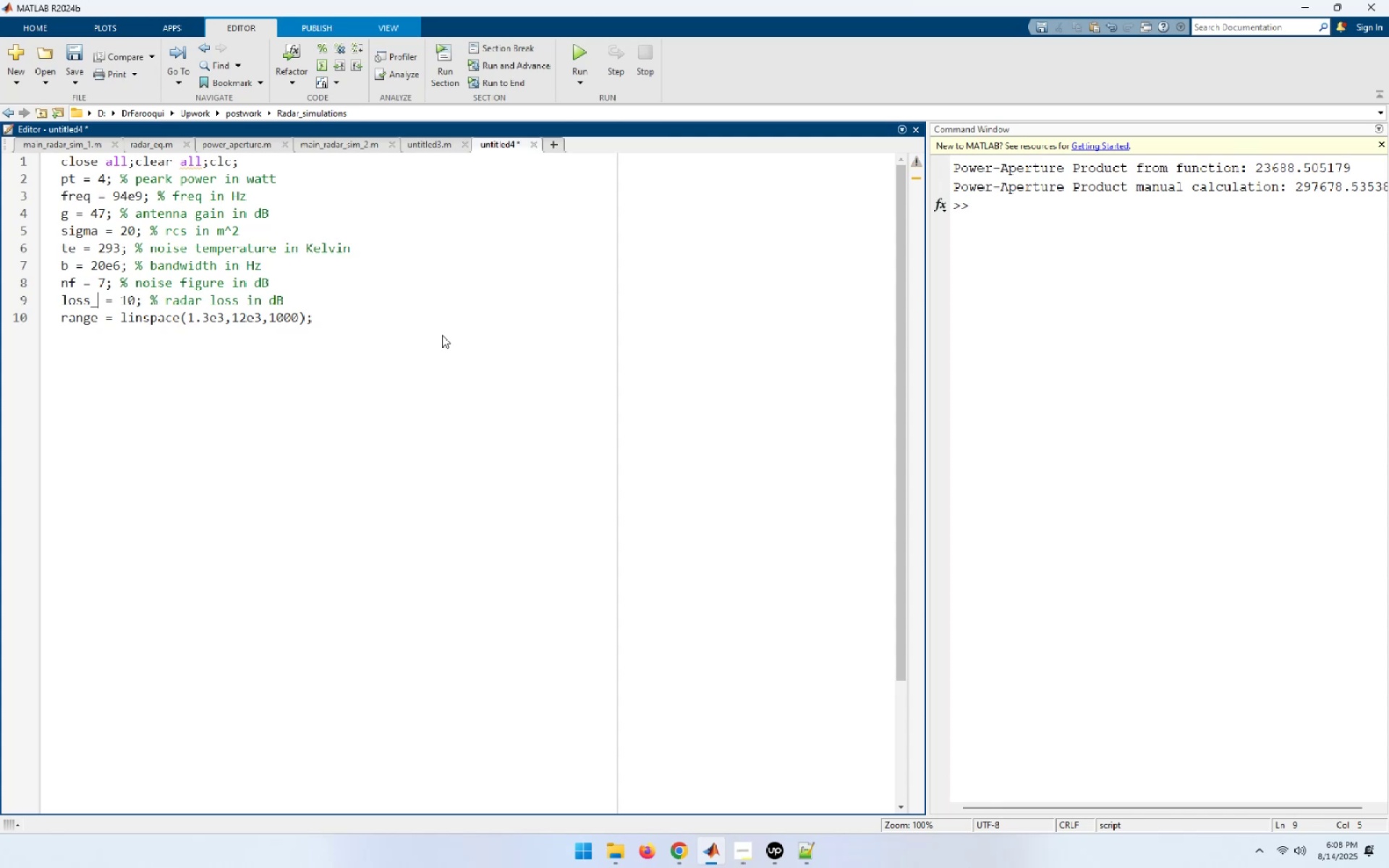 
key(D)
 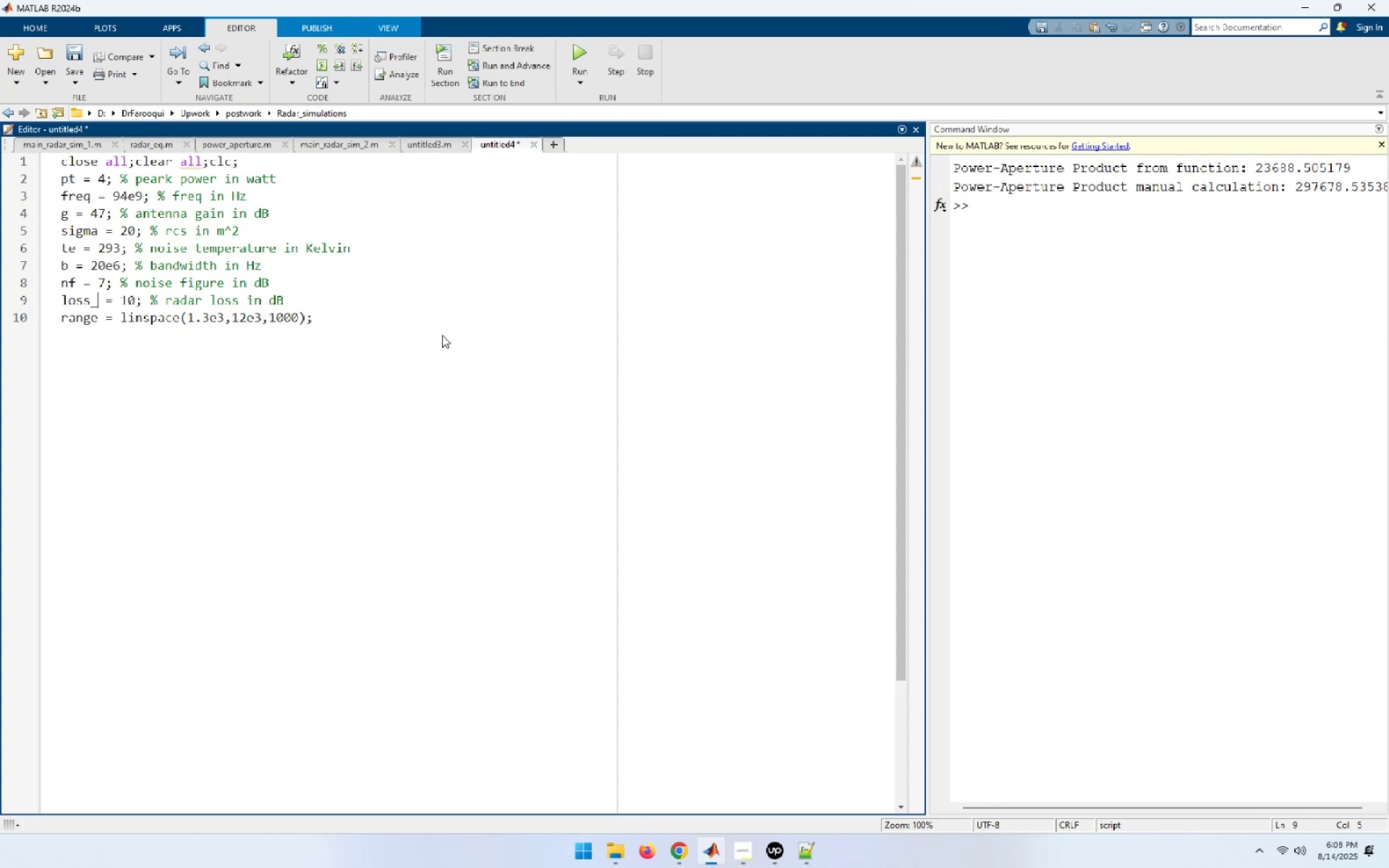 
key(Shift+ShiftLeft)
 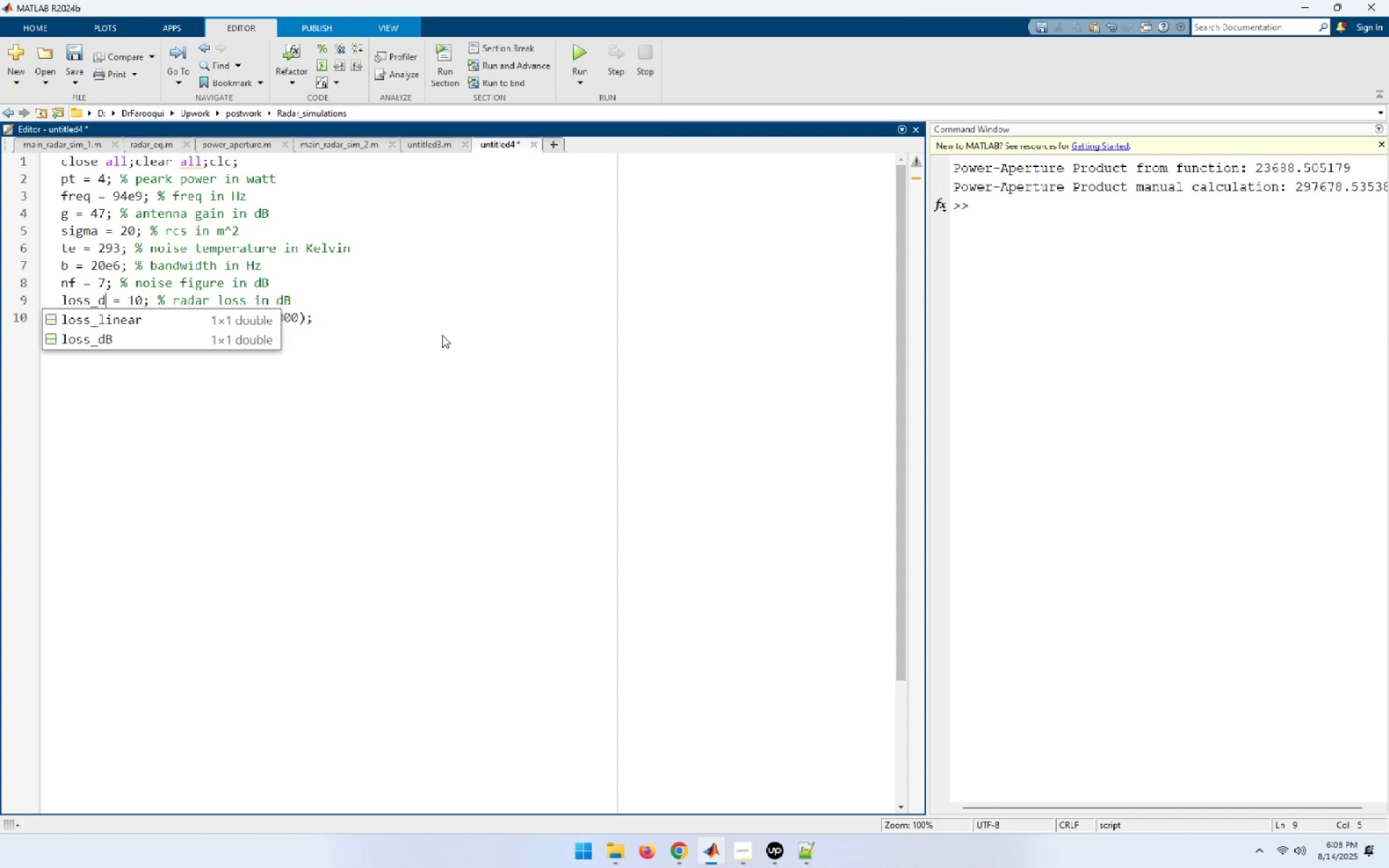 
key(Shift+B)
 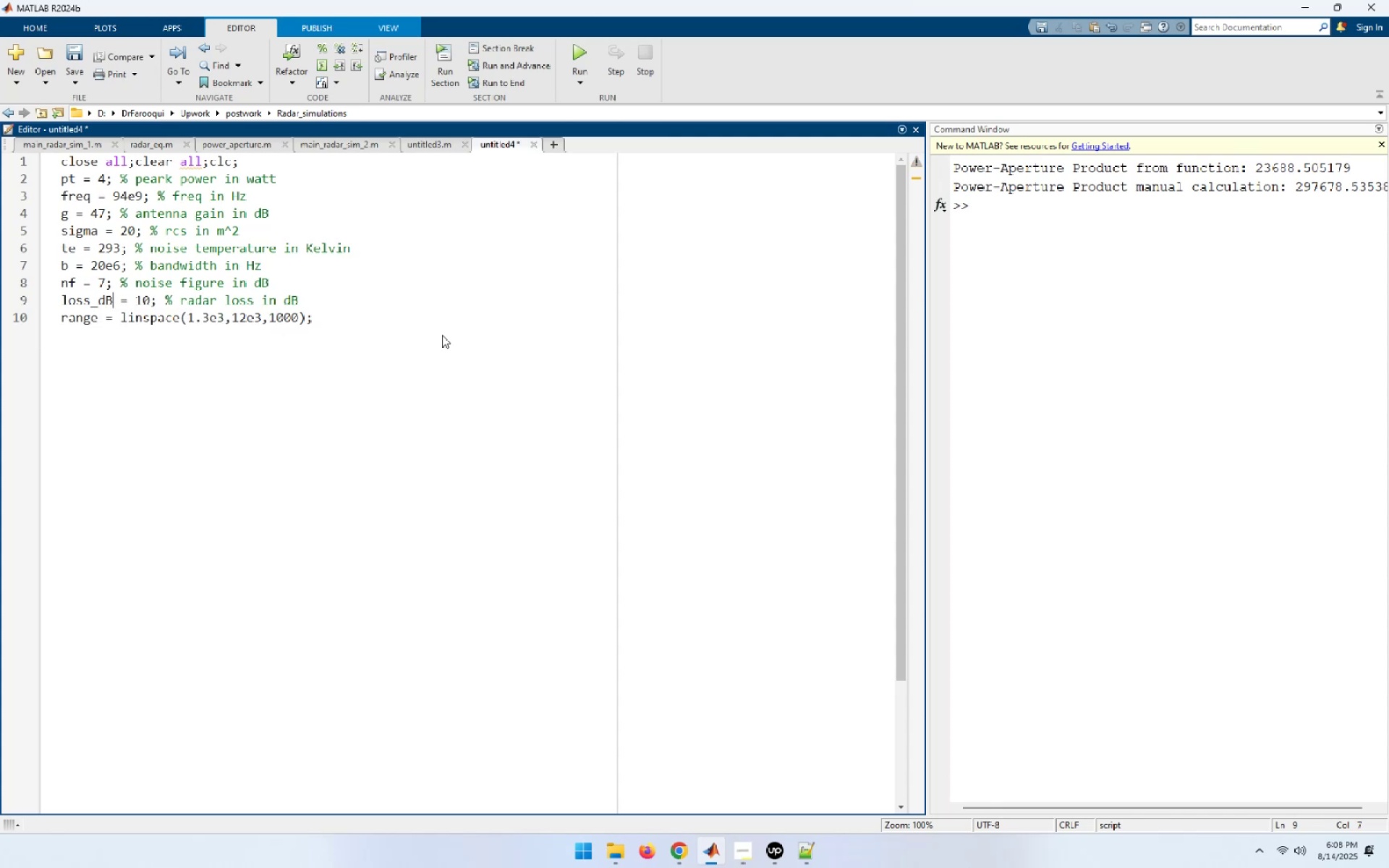 
key(ArrowUp)
 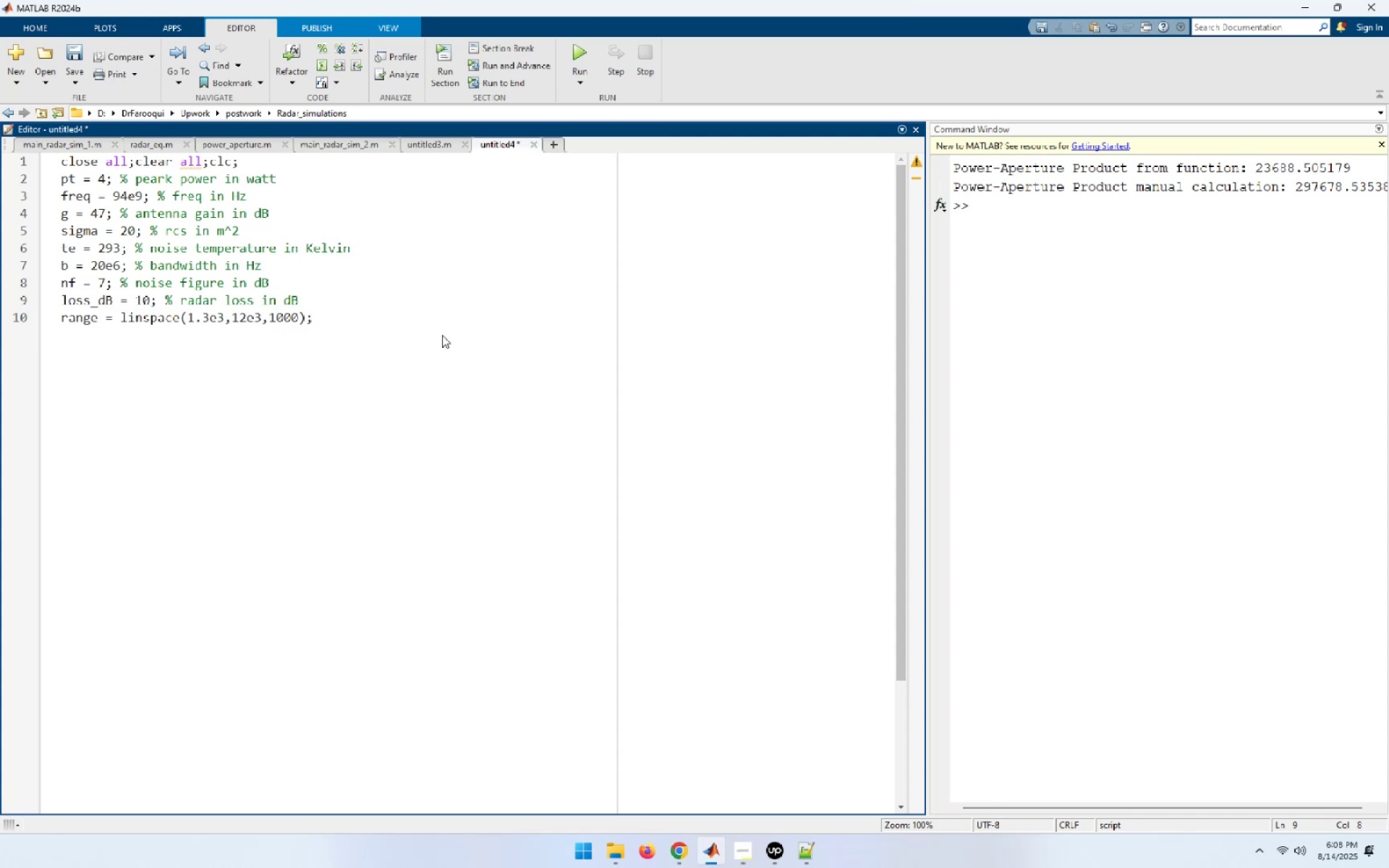 
key(ArrowLeft)
 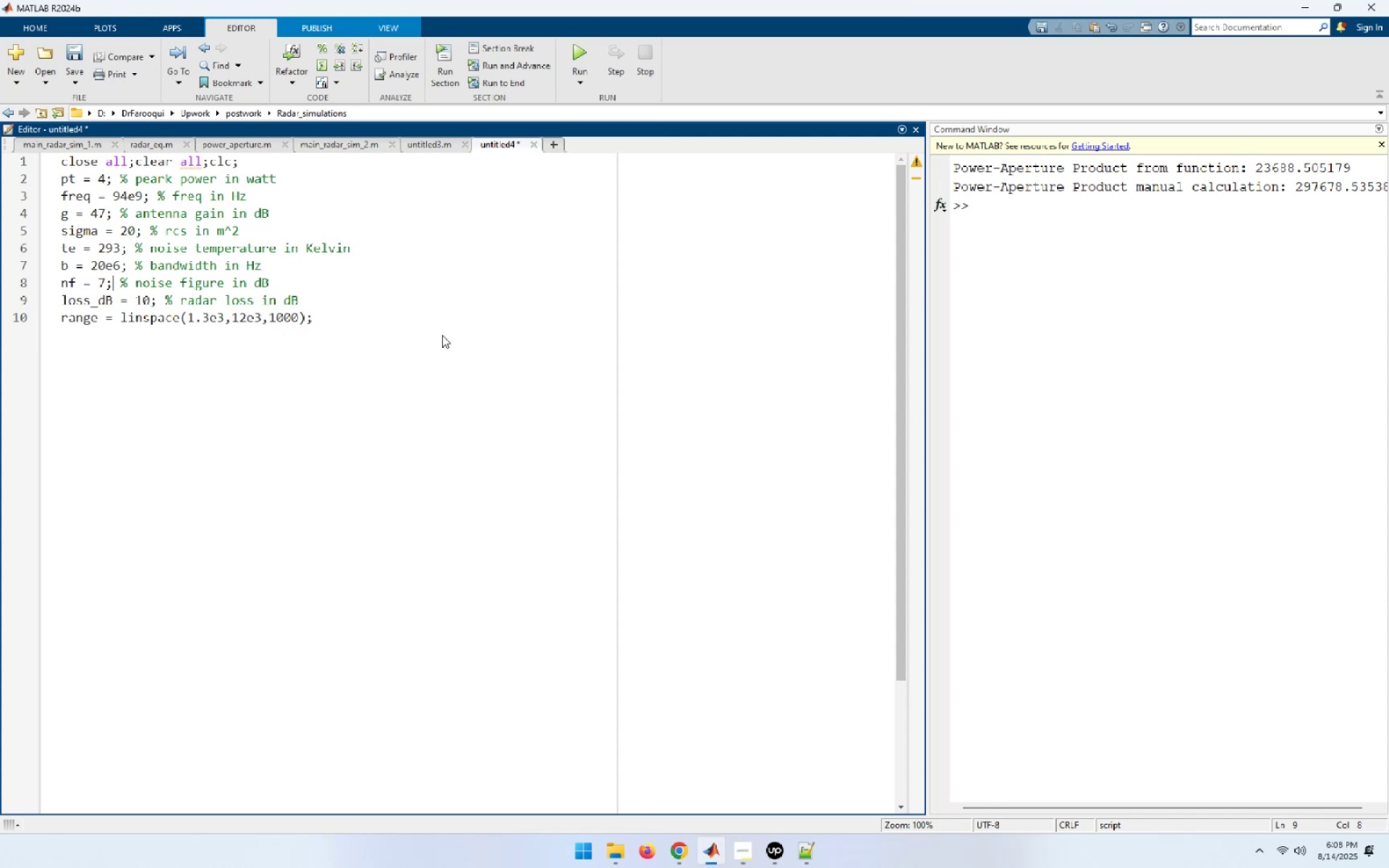 
key(ArrowLeft)
 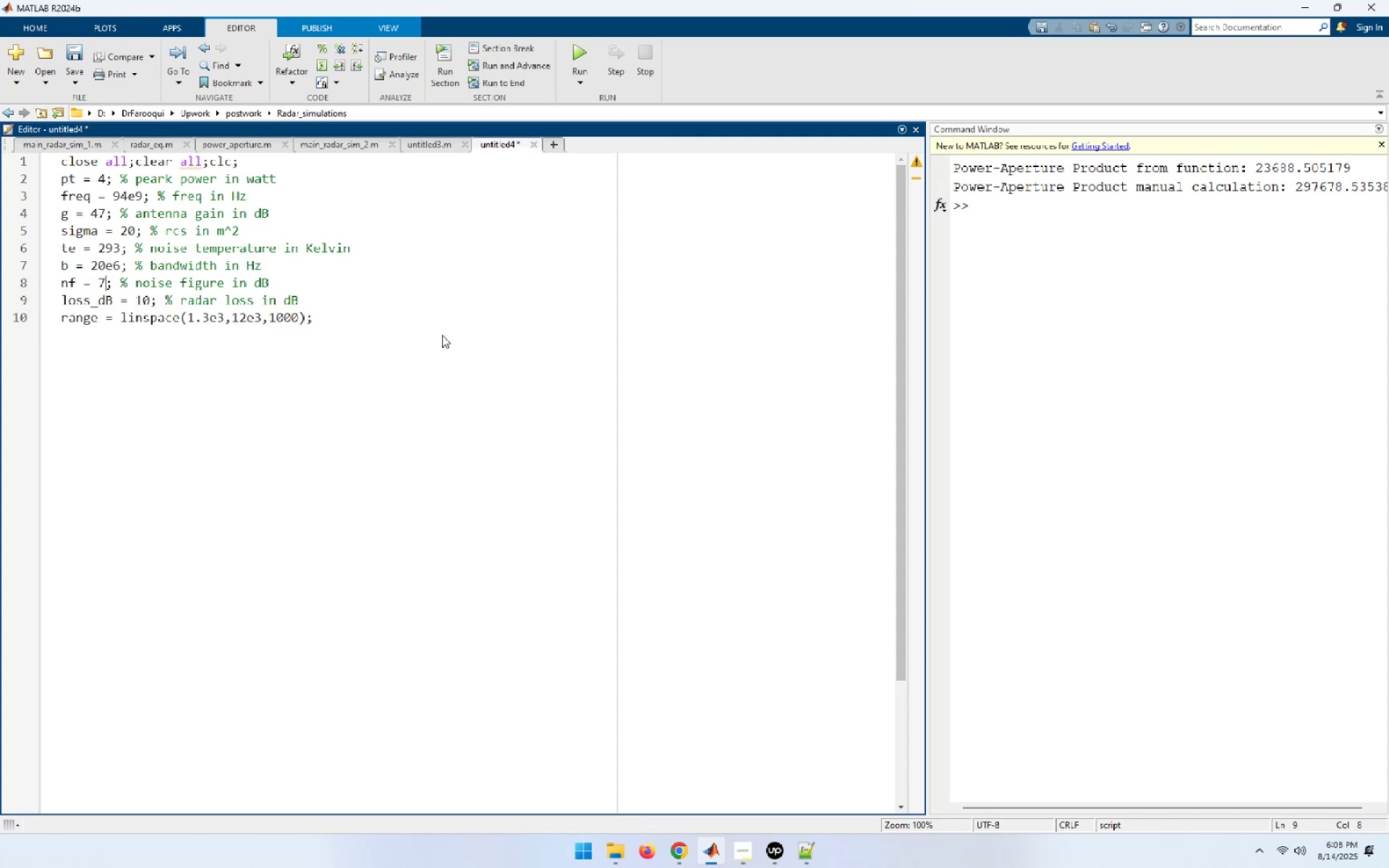 
key(ArrowLeft)
 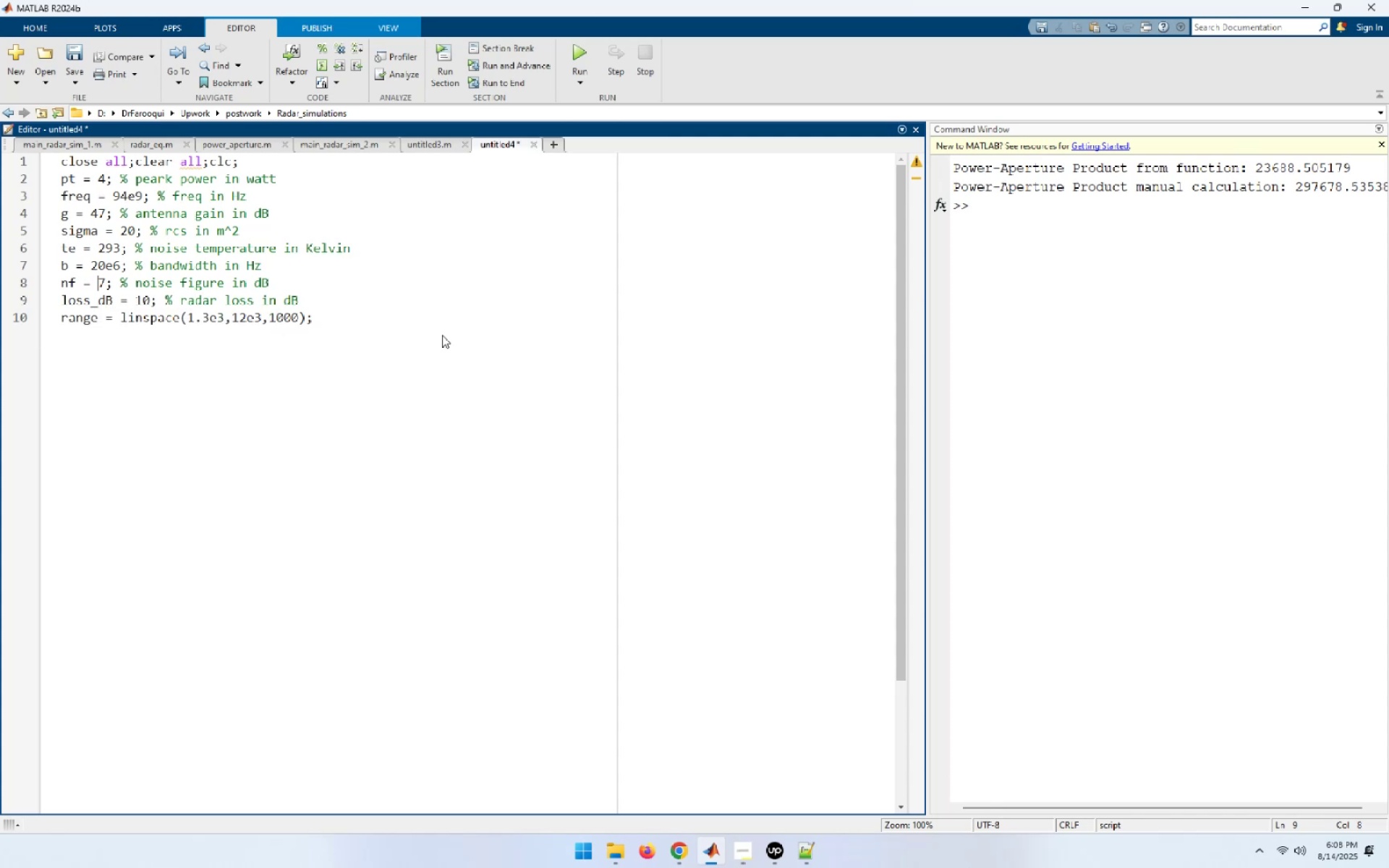 
key(ArrowLeft)
 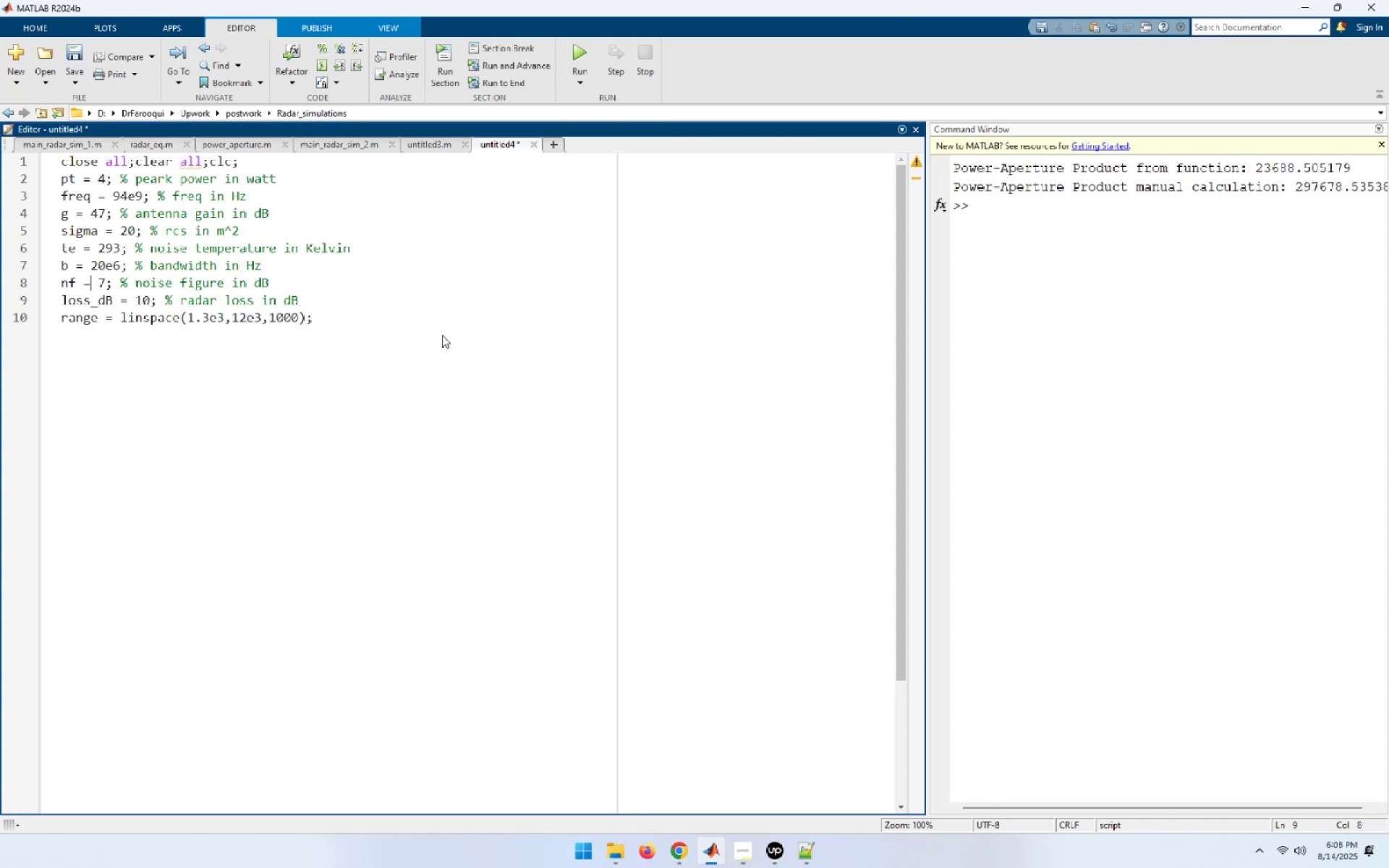 
key(ArrowLeft)
 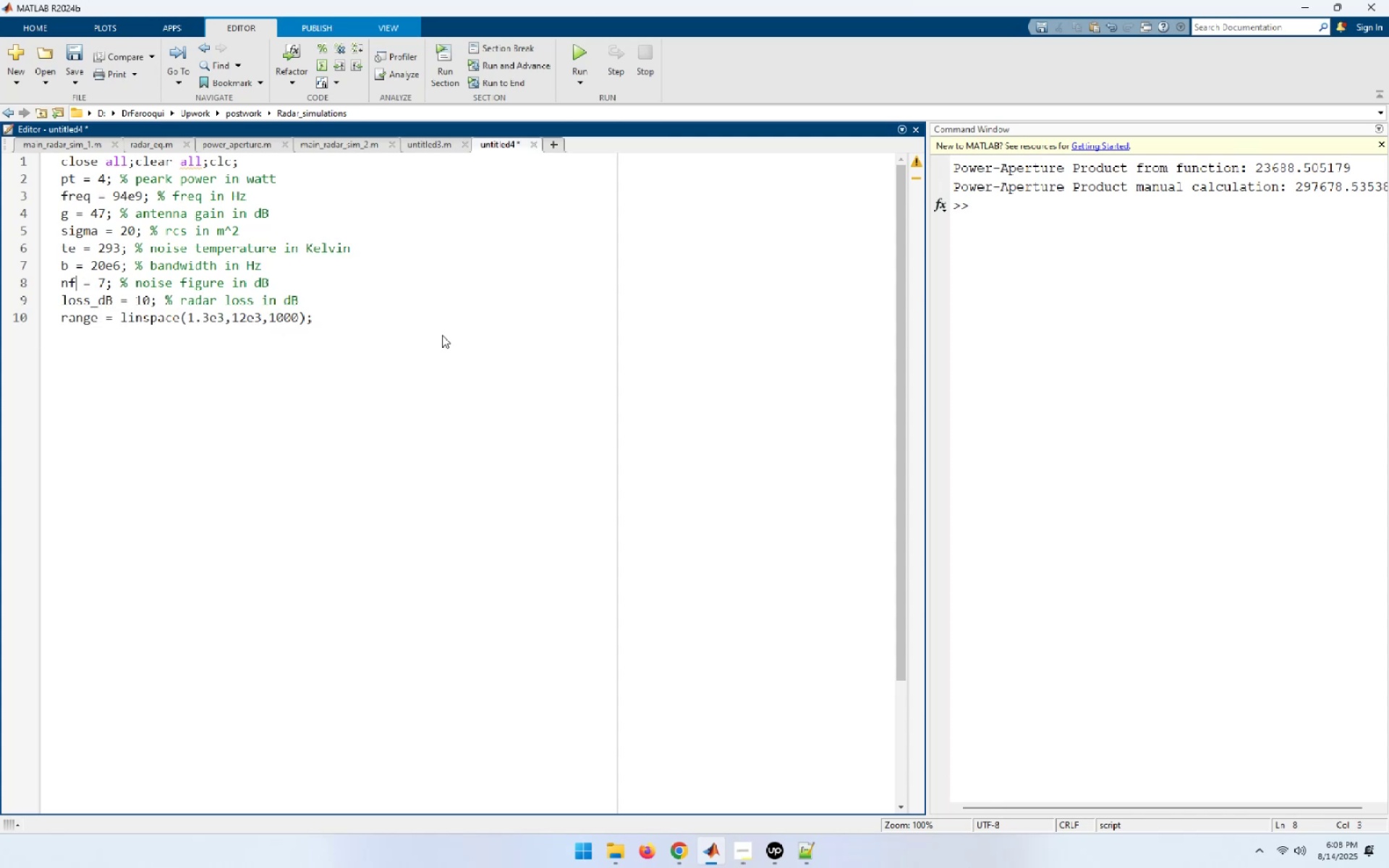 
type(_dB)
 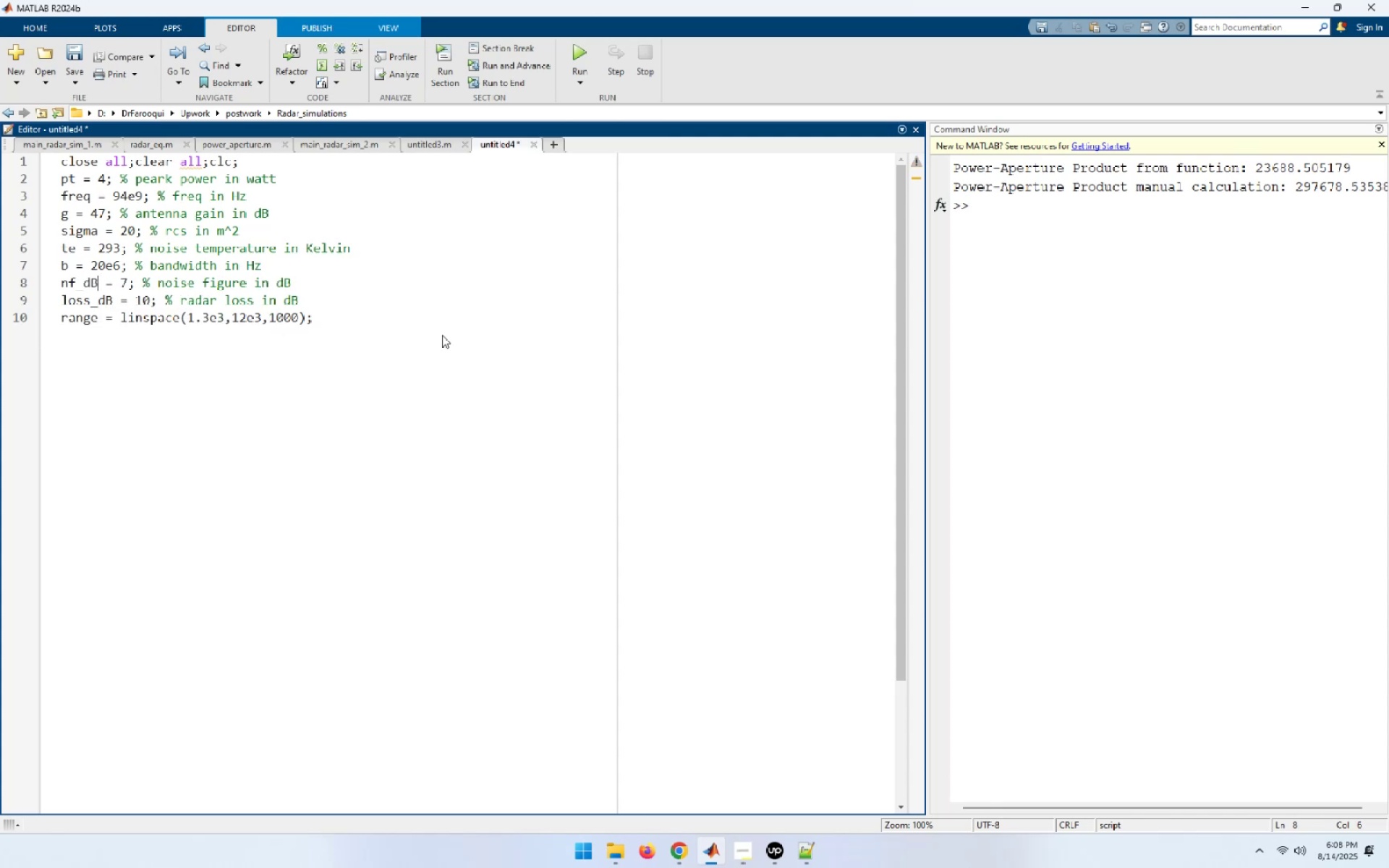 
key(ArrowUp)
 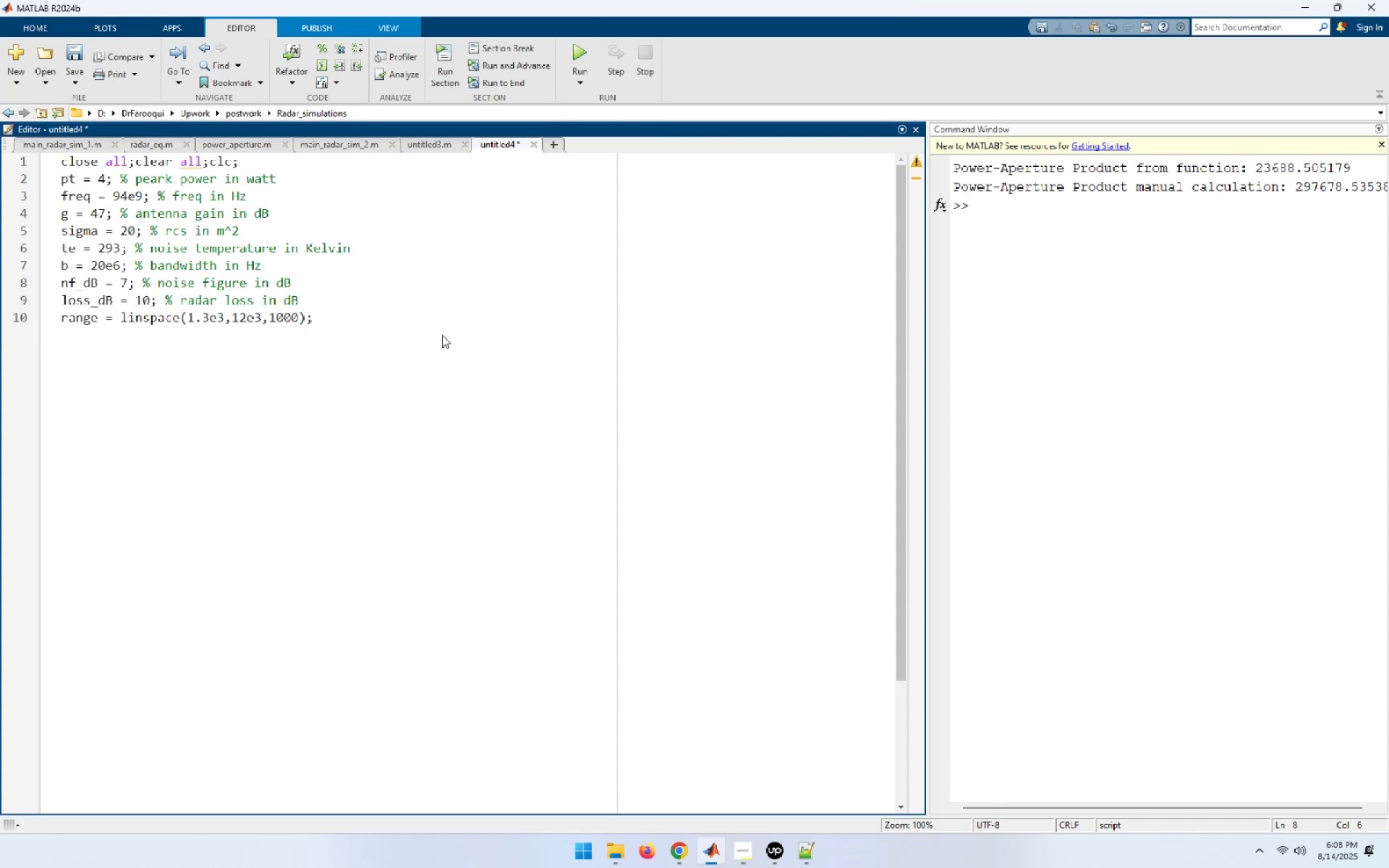 
key(ArrowLeft)
 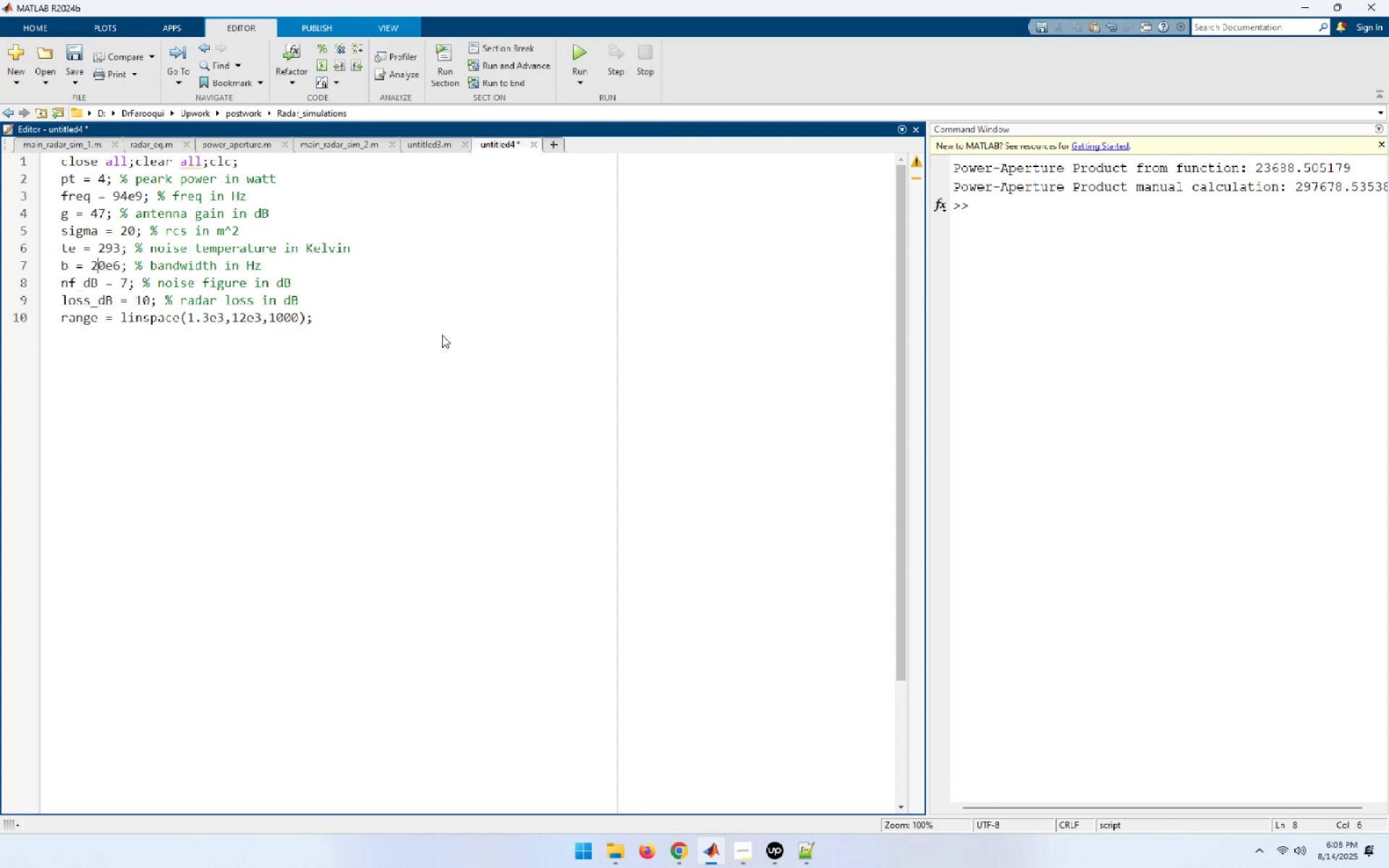 
key(ArrowLeft)
 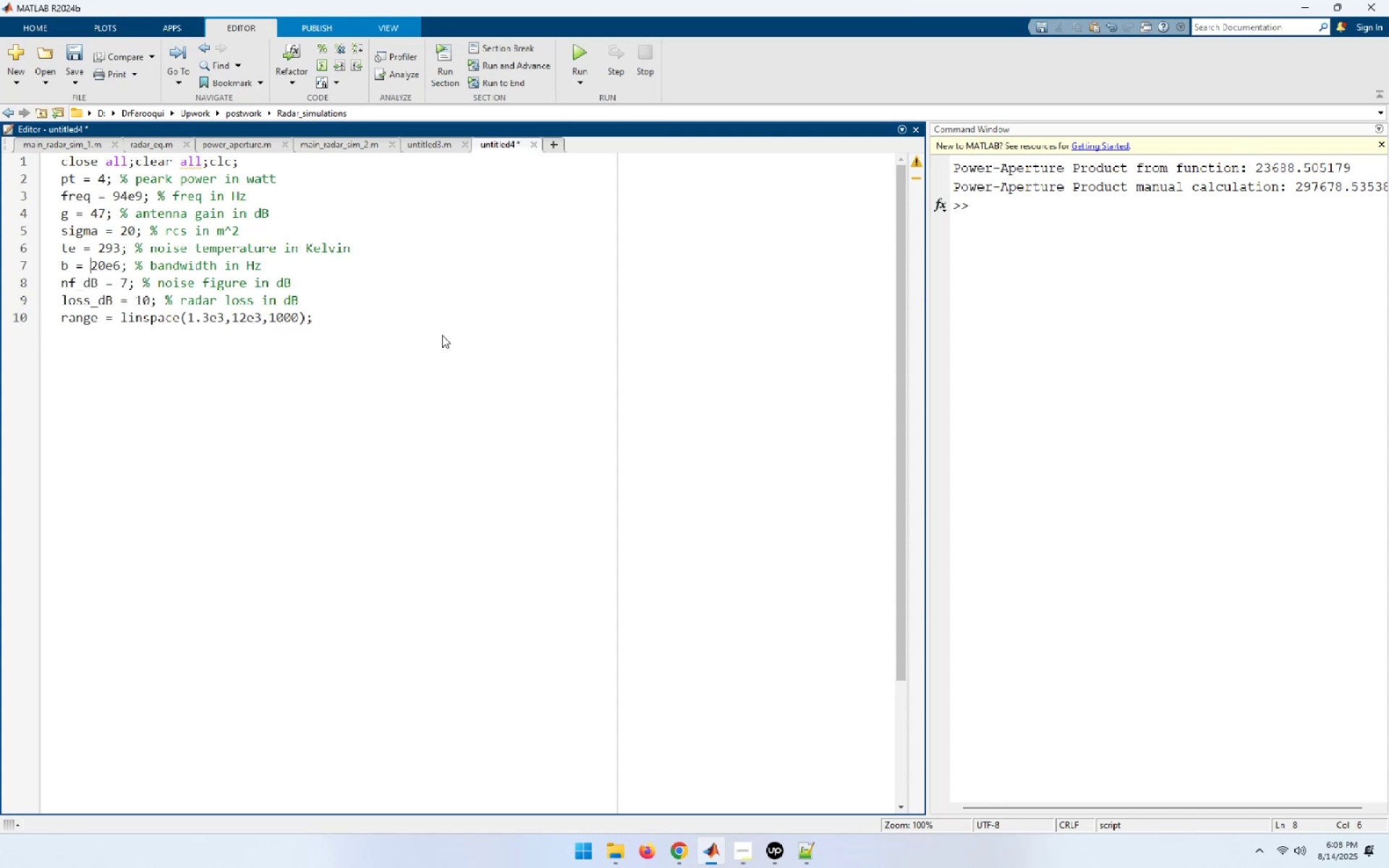 
key(ArrowLeft)
 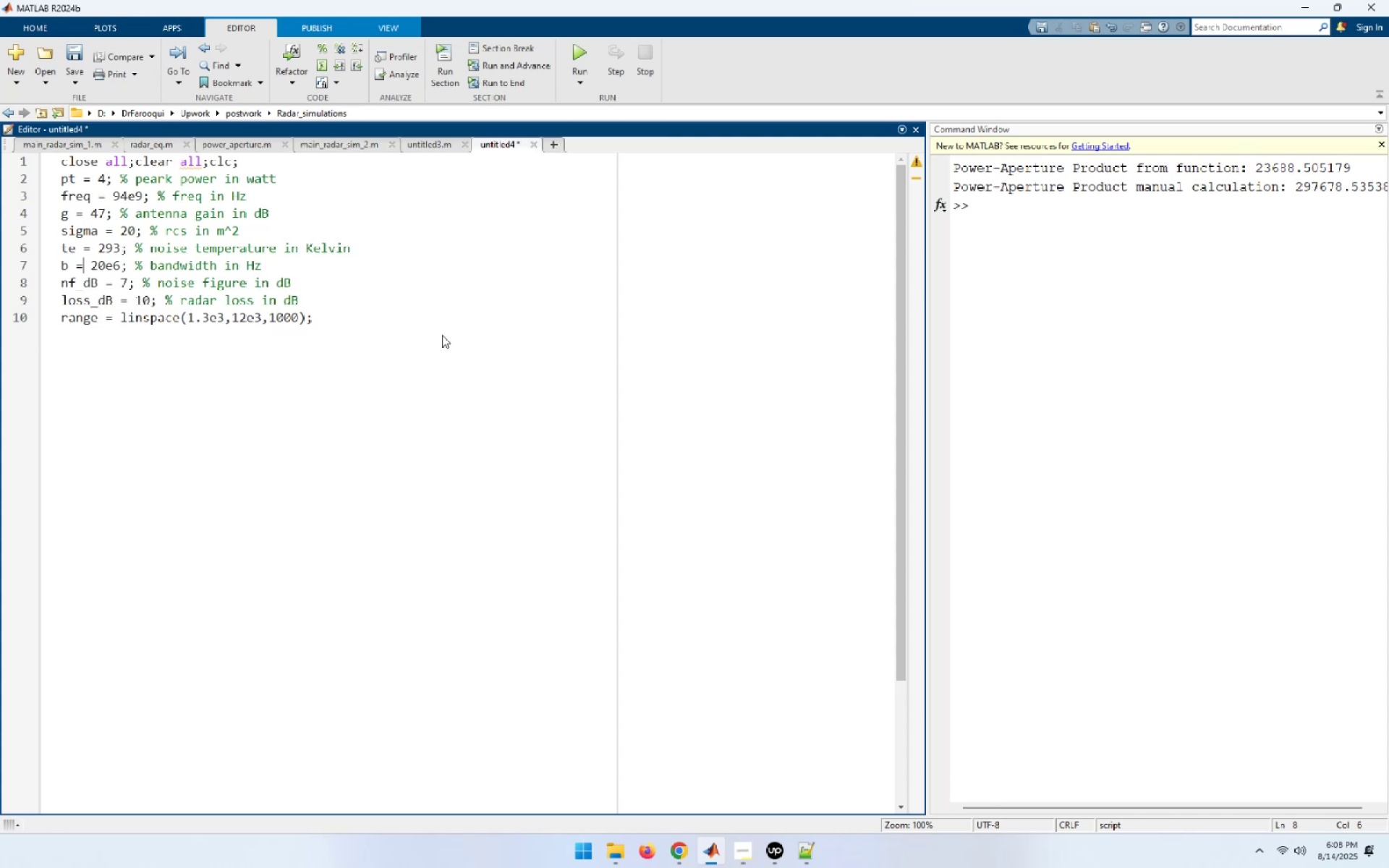 
key(ArrowLeft)
 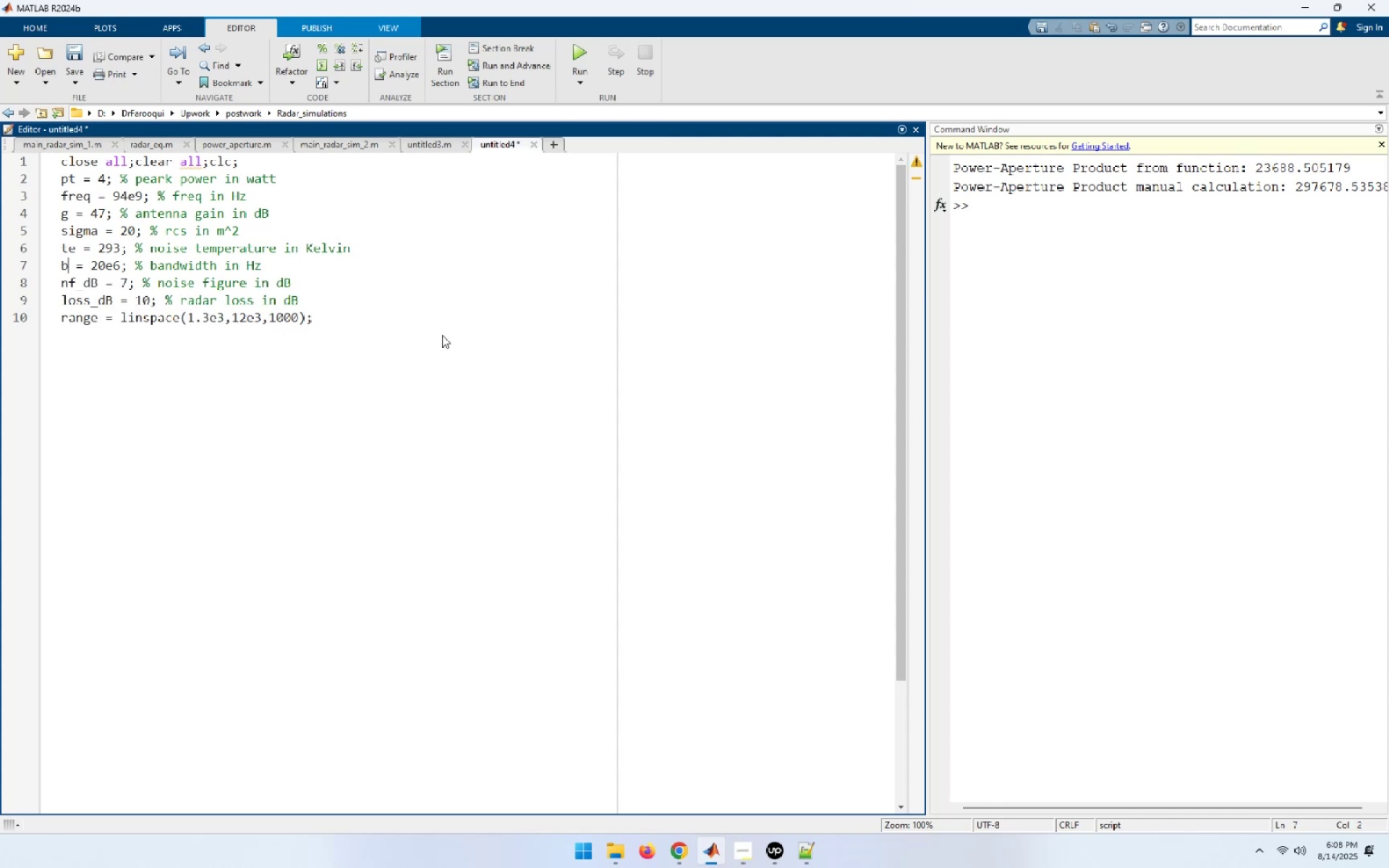 
key(ArrowUp)
 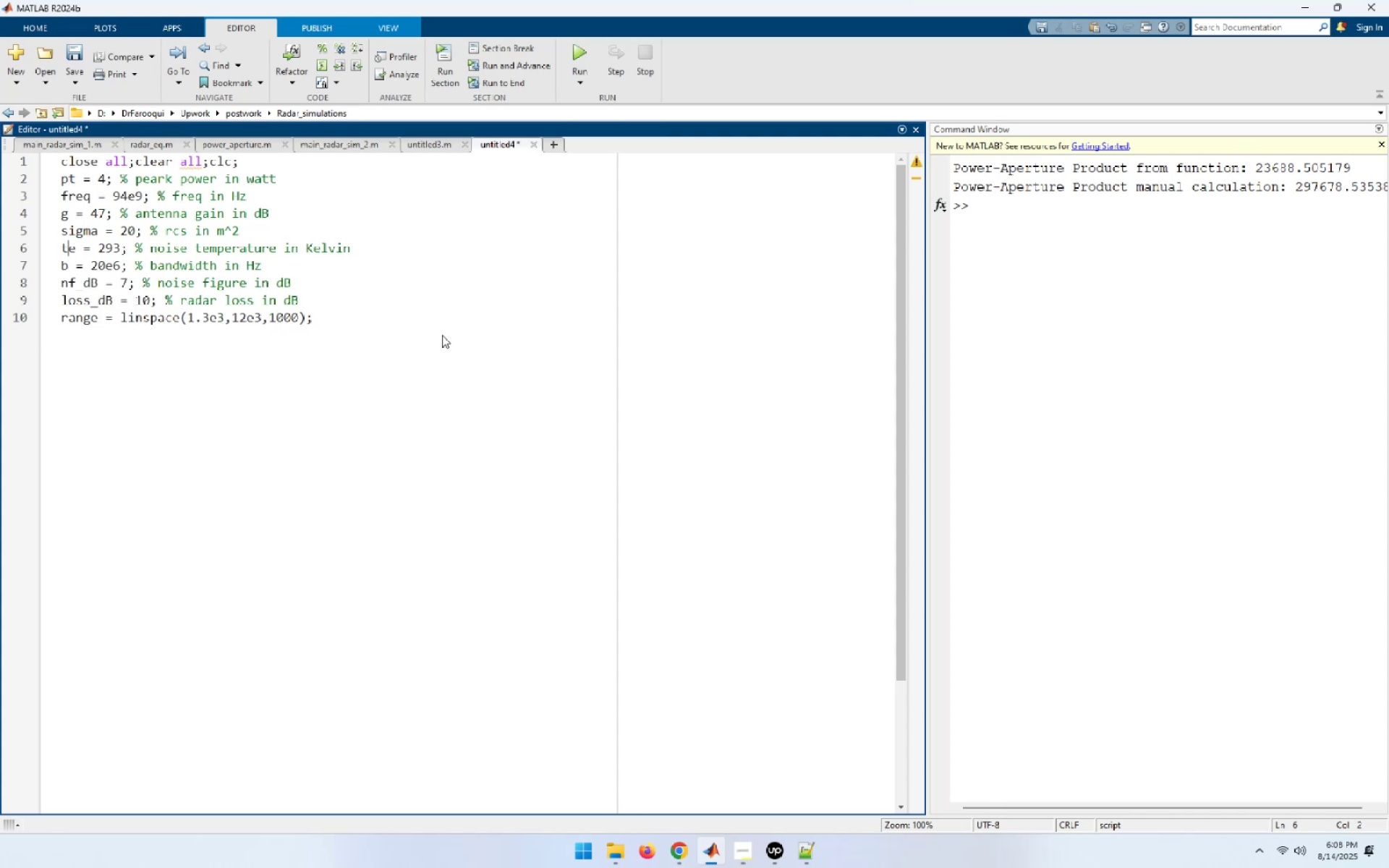 
key(ArrowUp)
 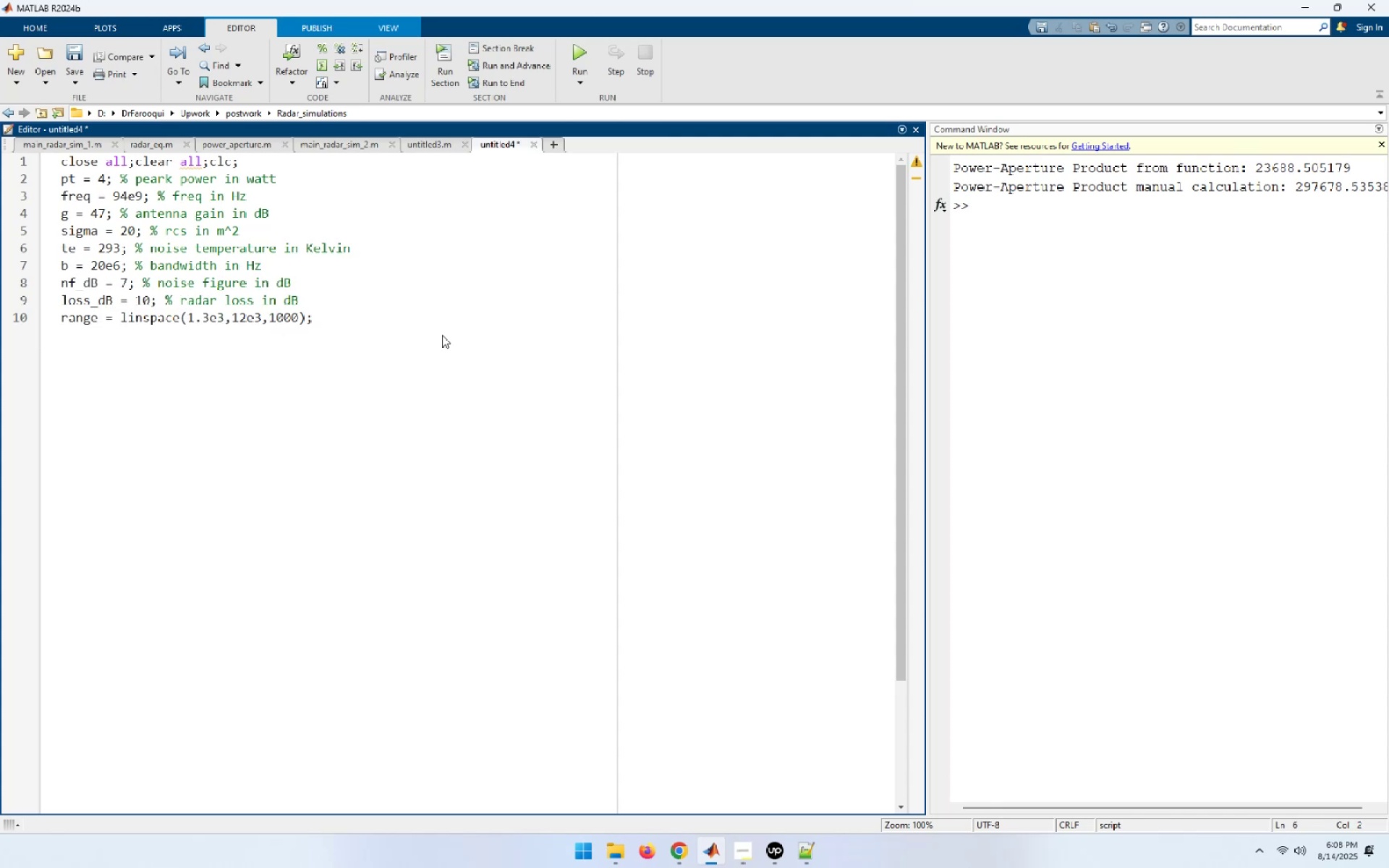 
key(ArrowUp)
 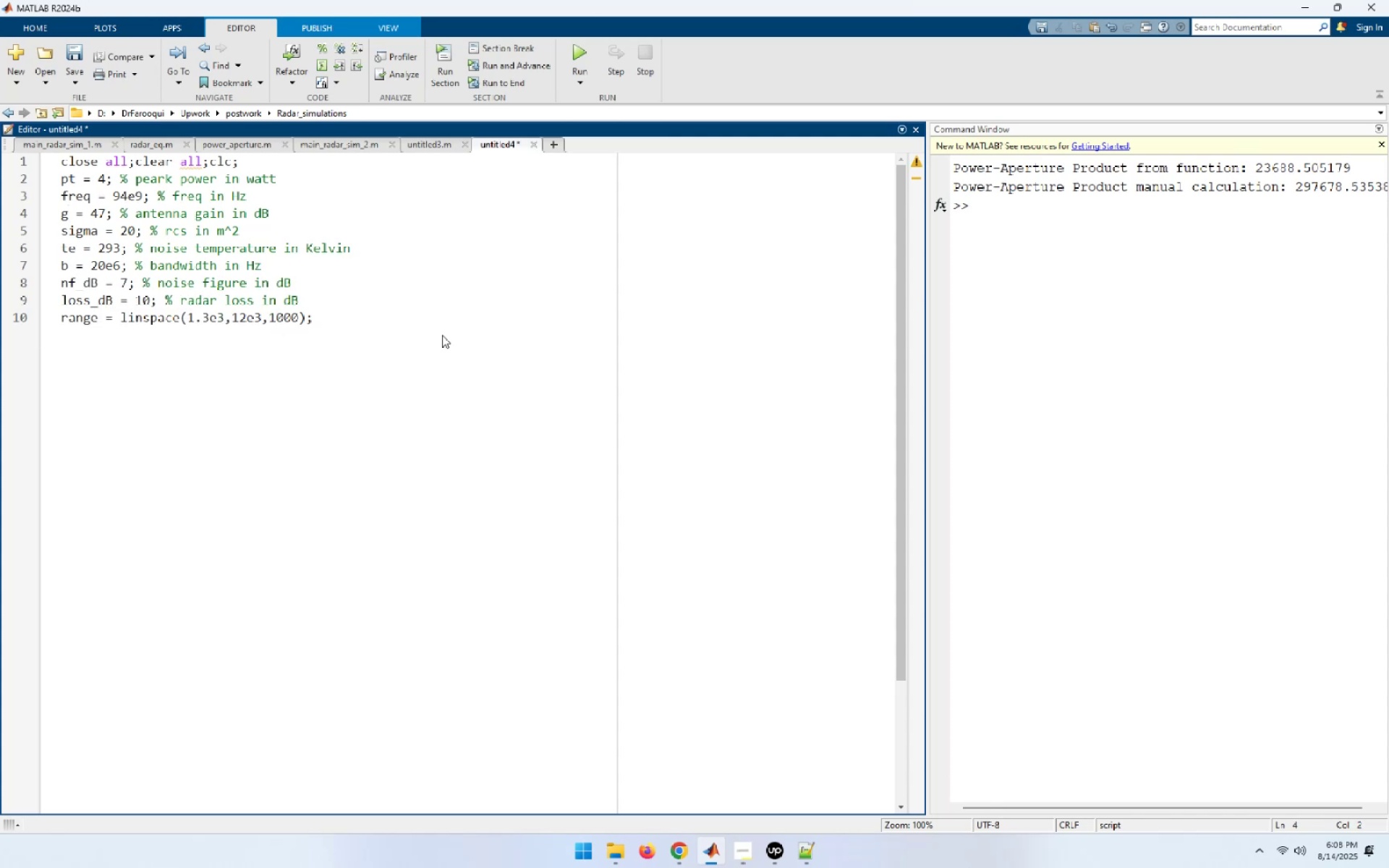 
key(Shift+ShiftLeft)
 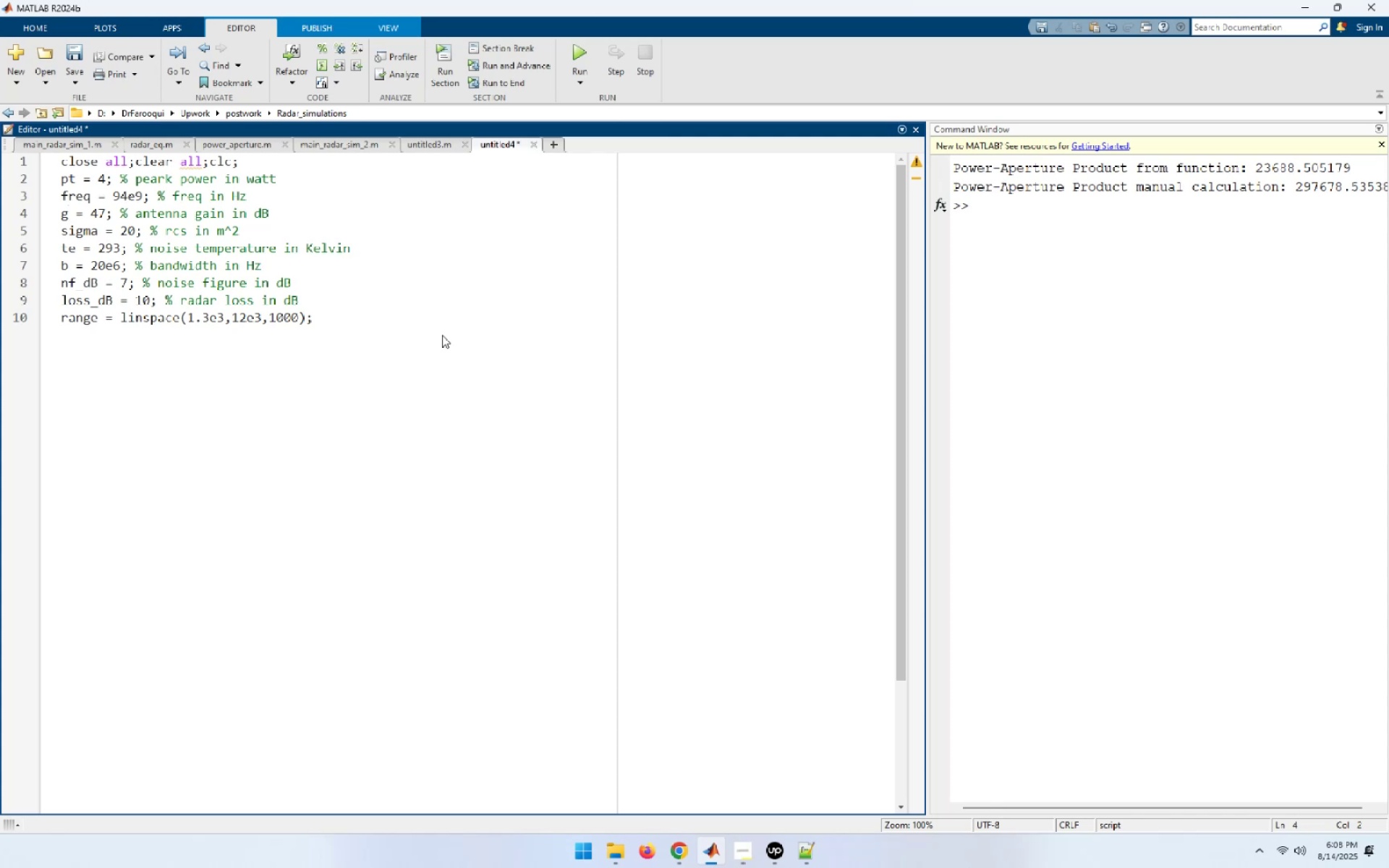 
key(Shift+Minus)
 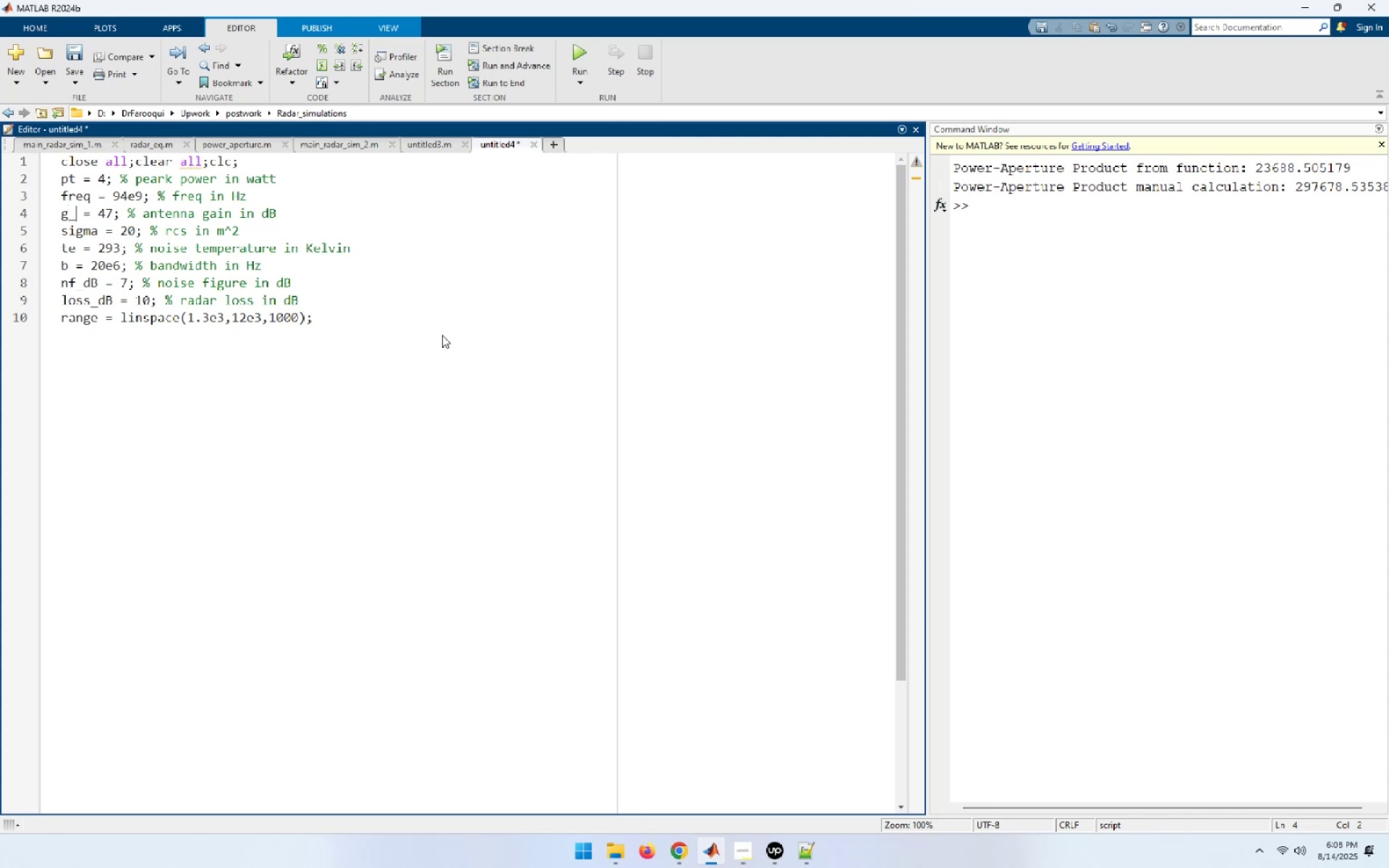 
key(D)
 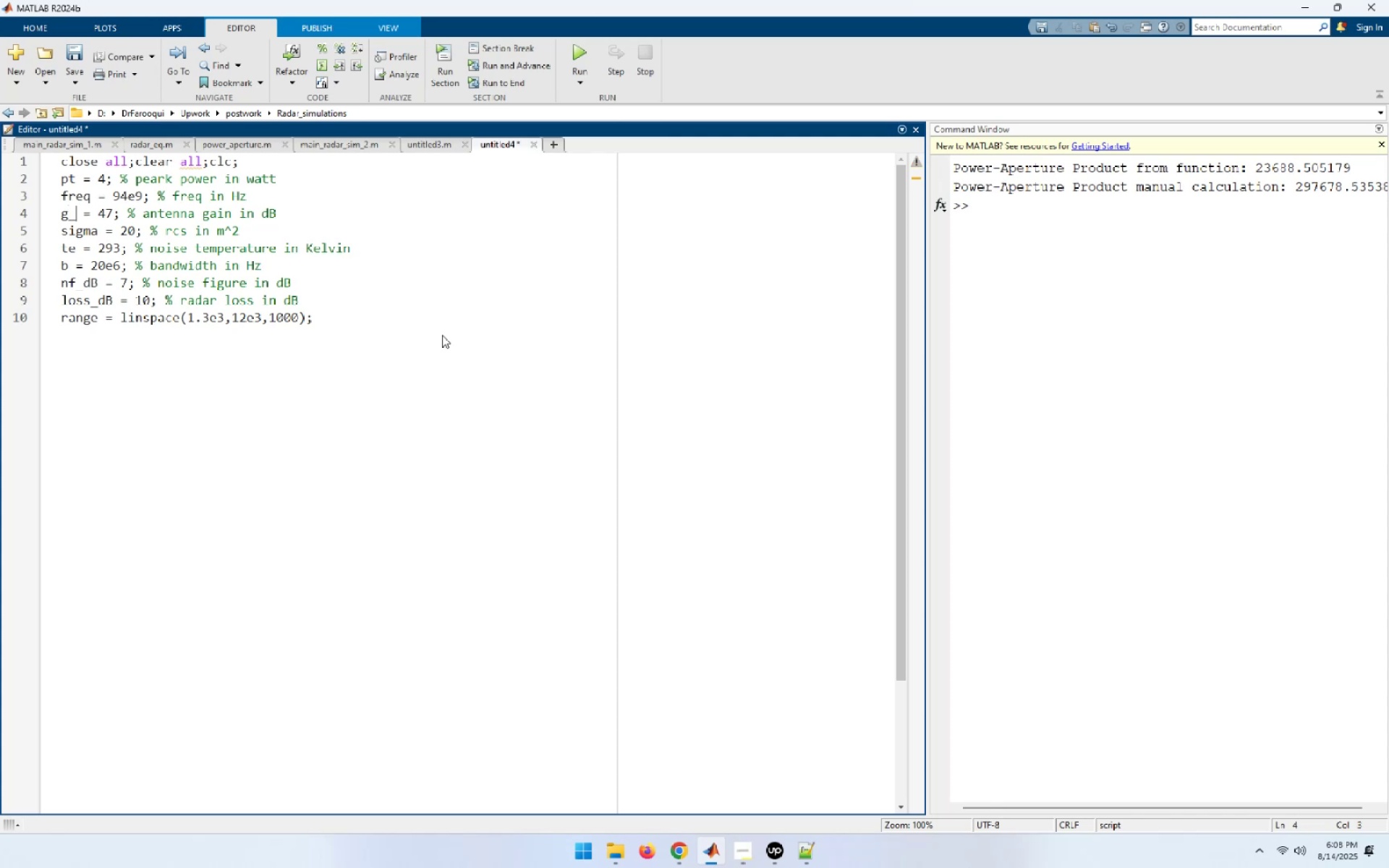 
key(Shift+ShiftLeft)
 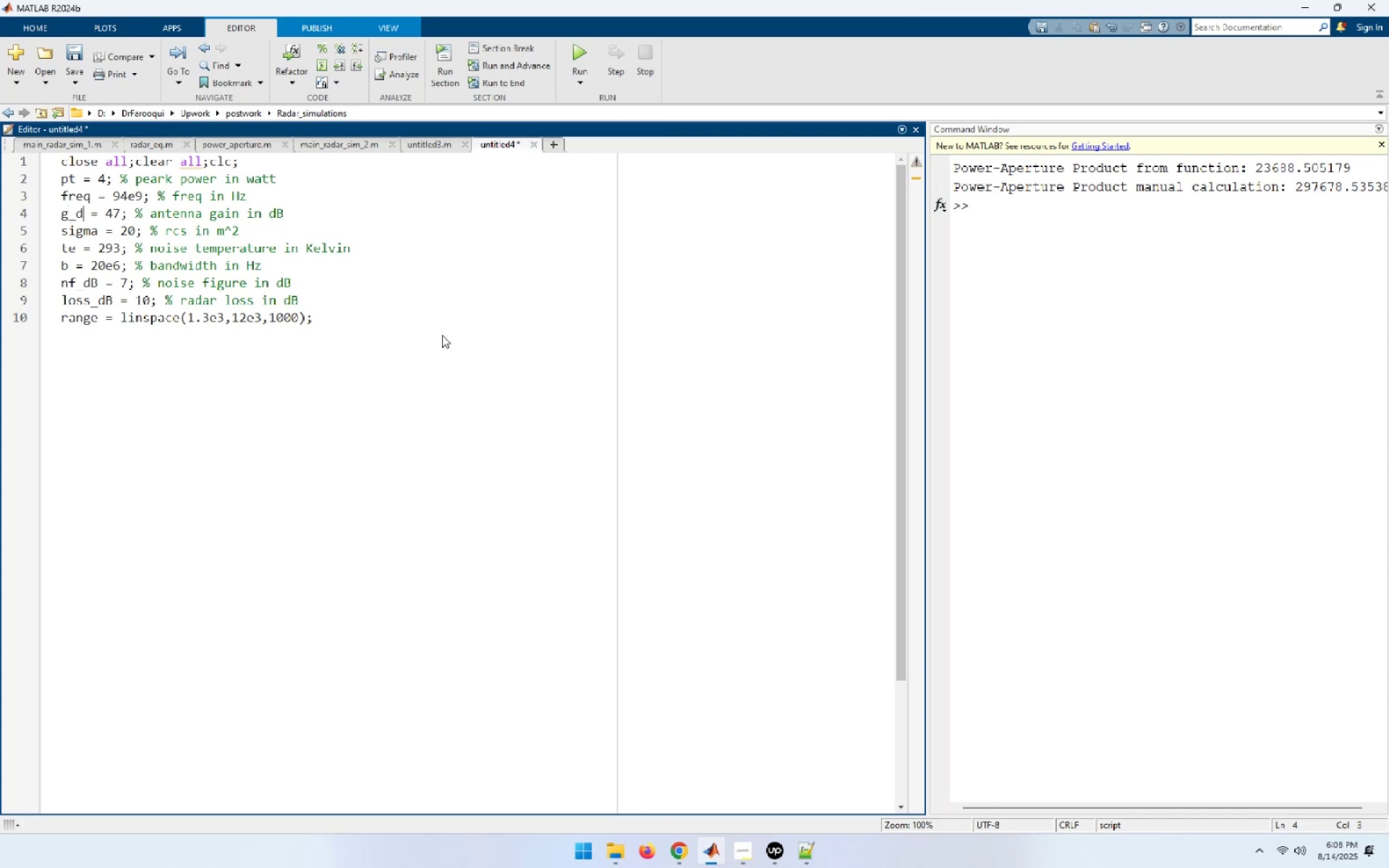 
key(Shift+B)
 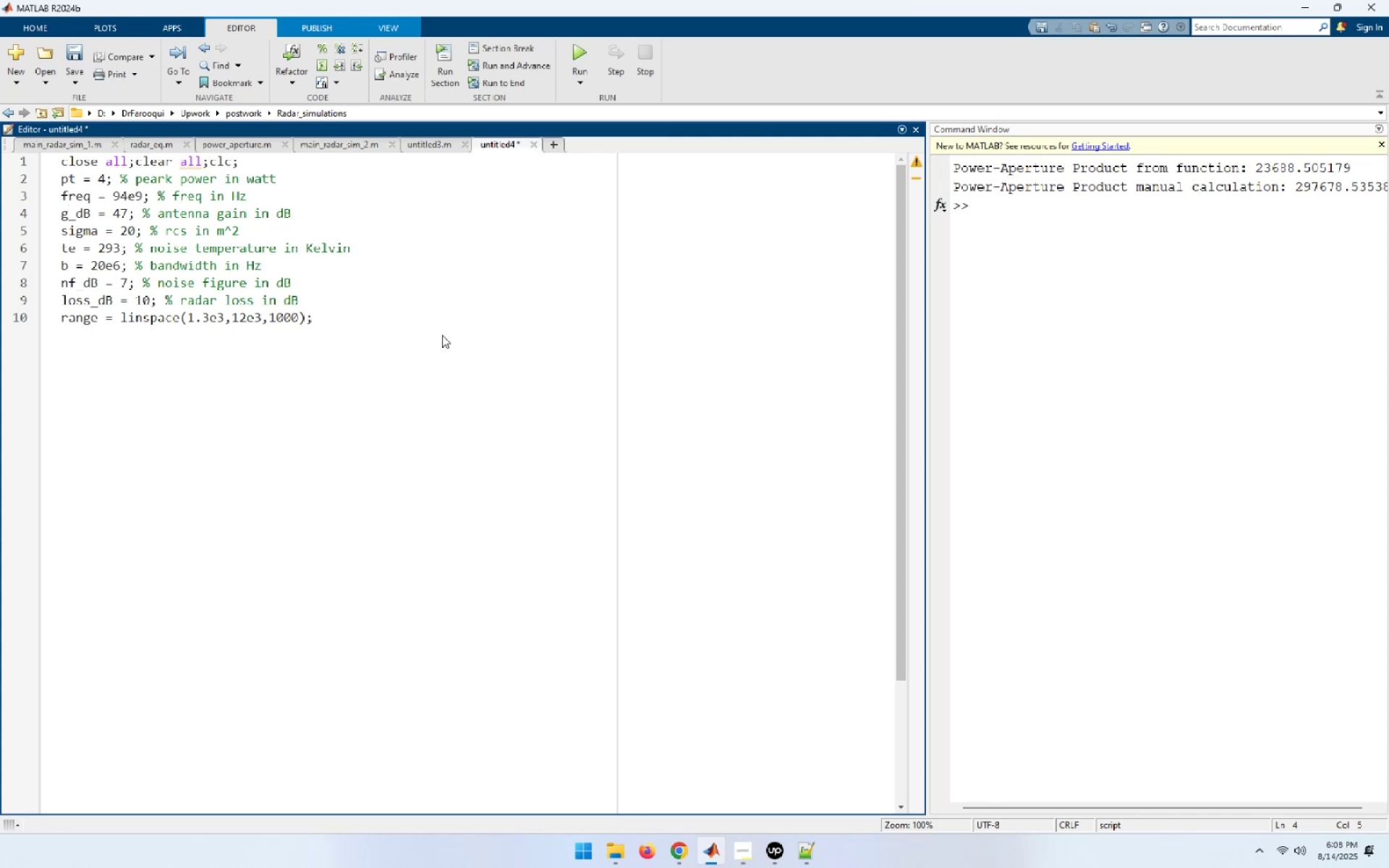 
key(ArrowDown)
 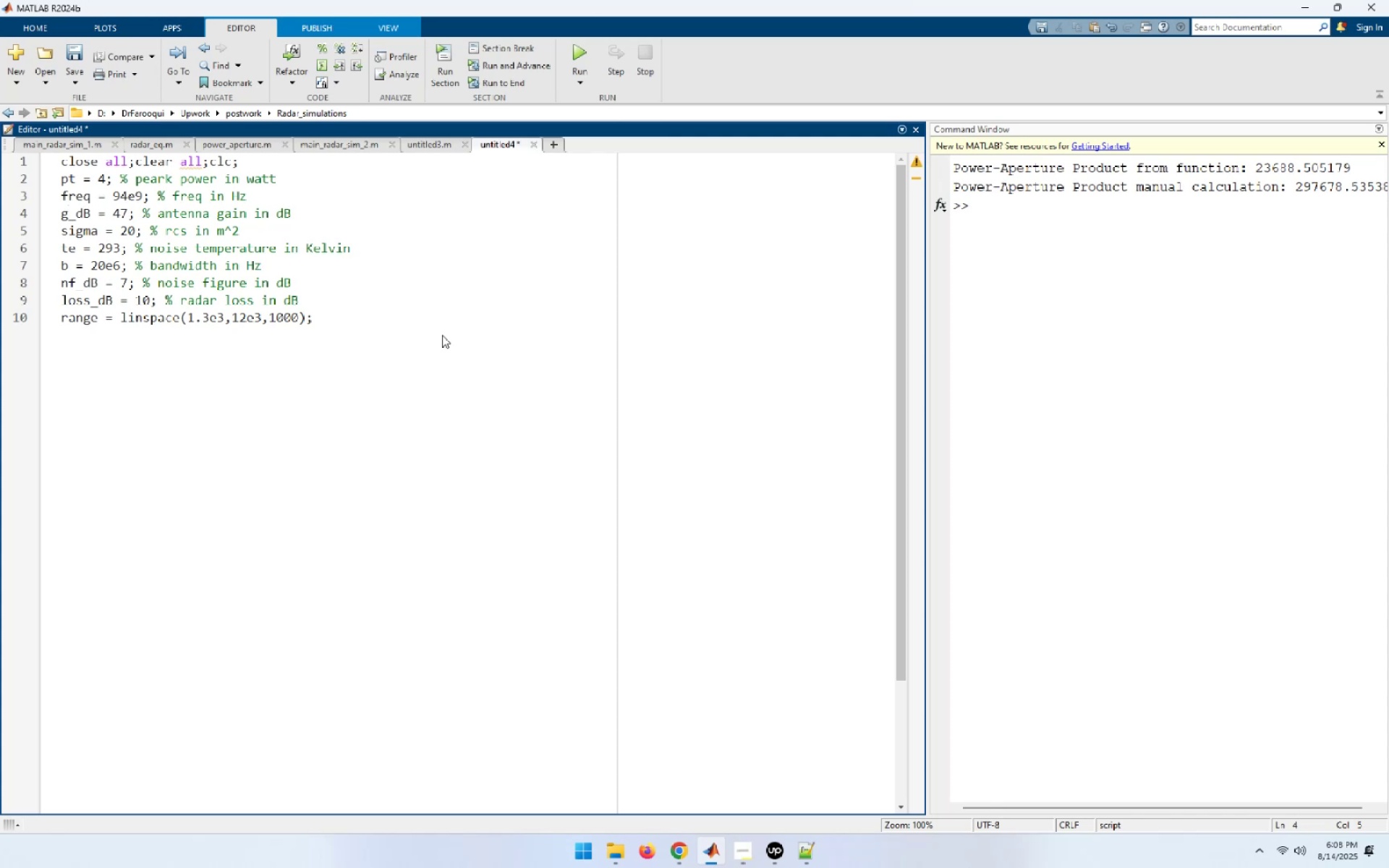 
key(ArrowDown)
 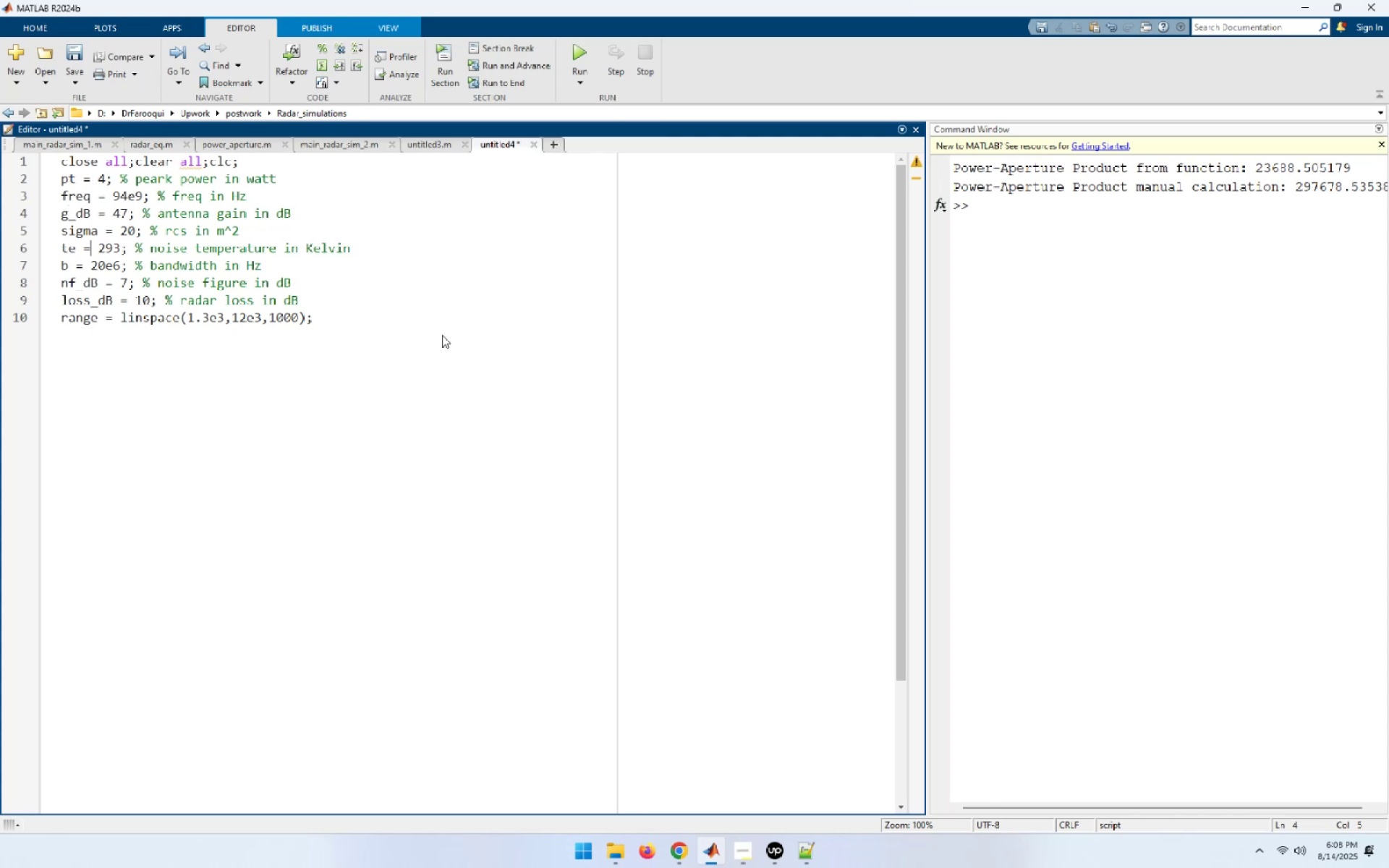 
key(ArrowDown)
 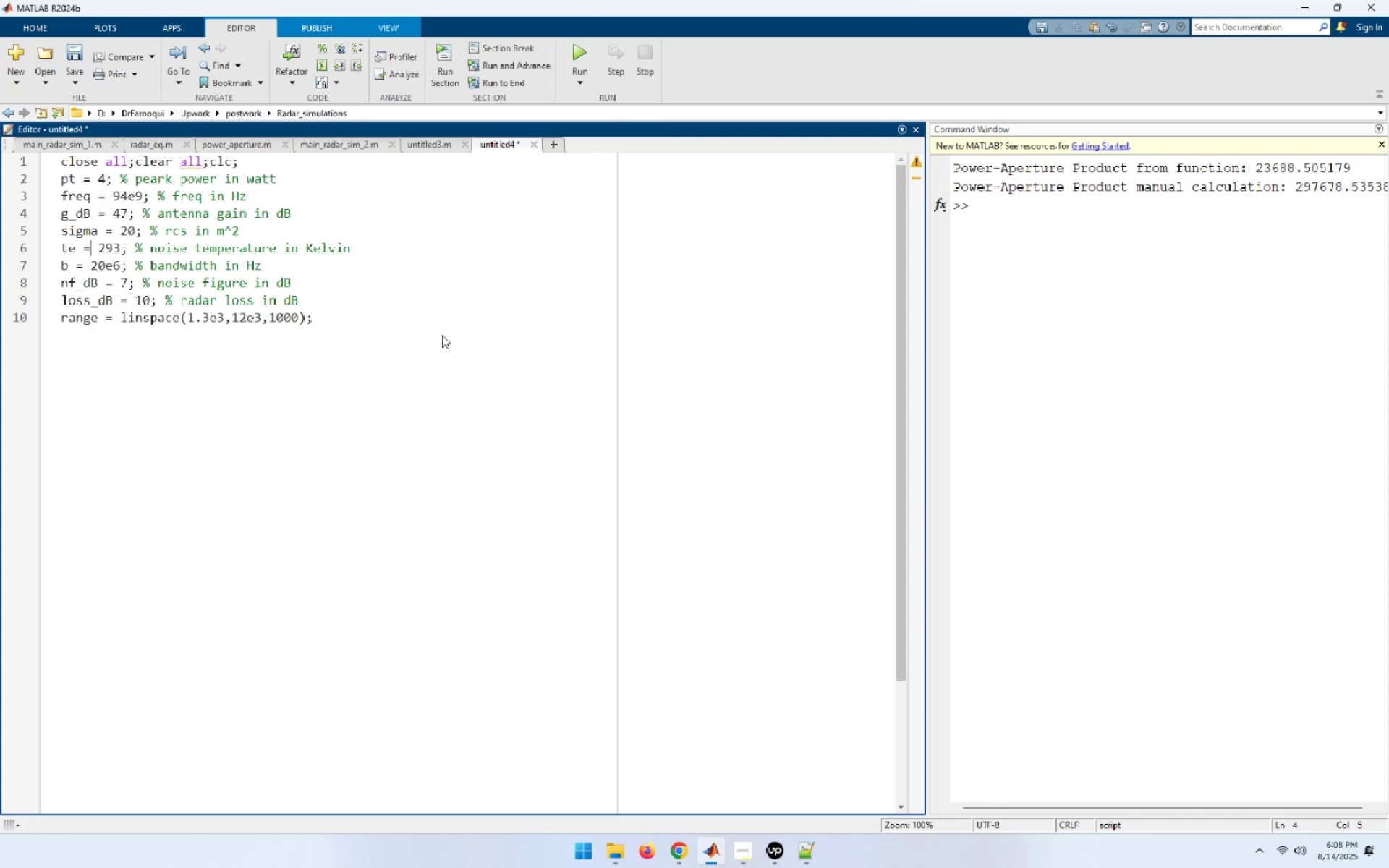 
key(ArrowDown)
 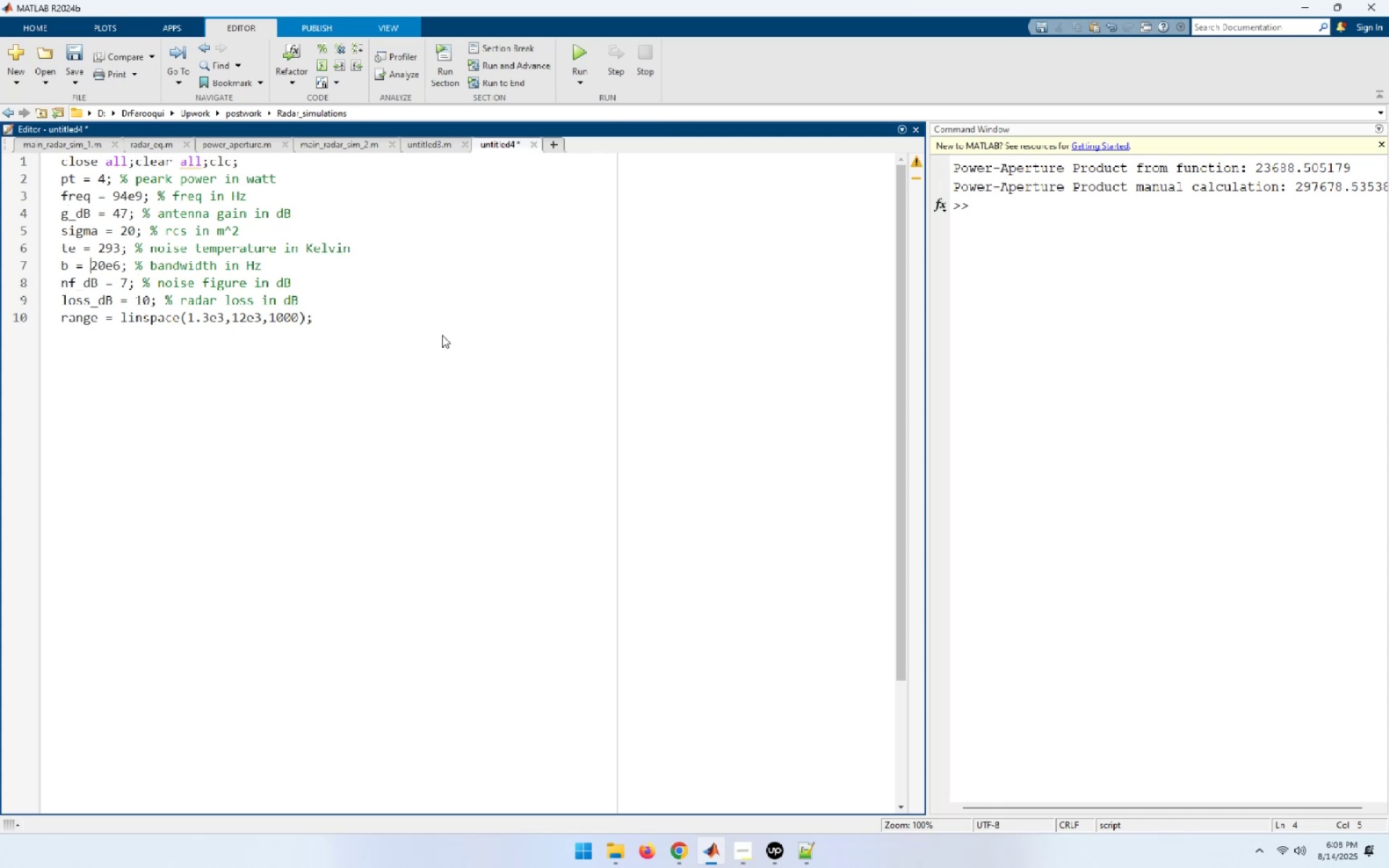 
key(ArrowDown)
 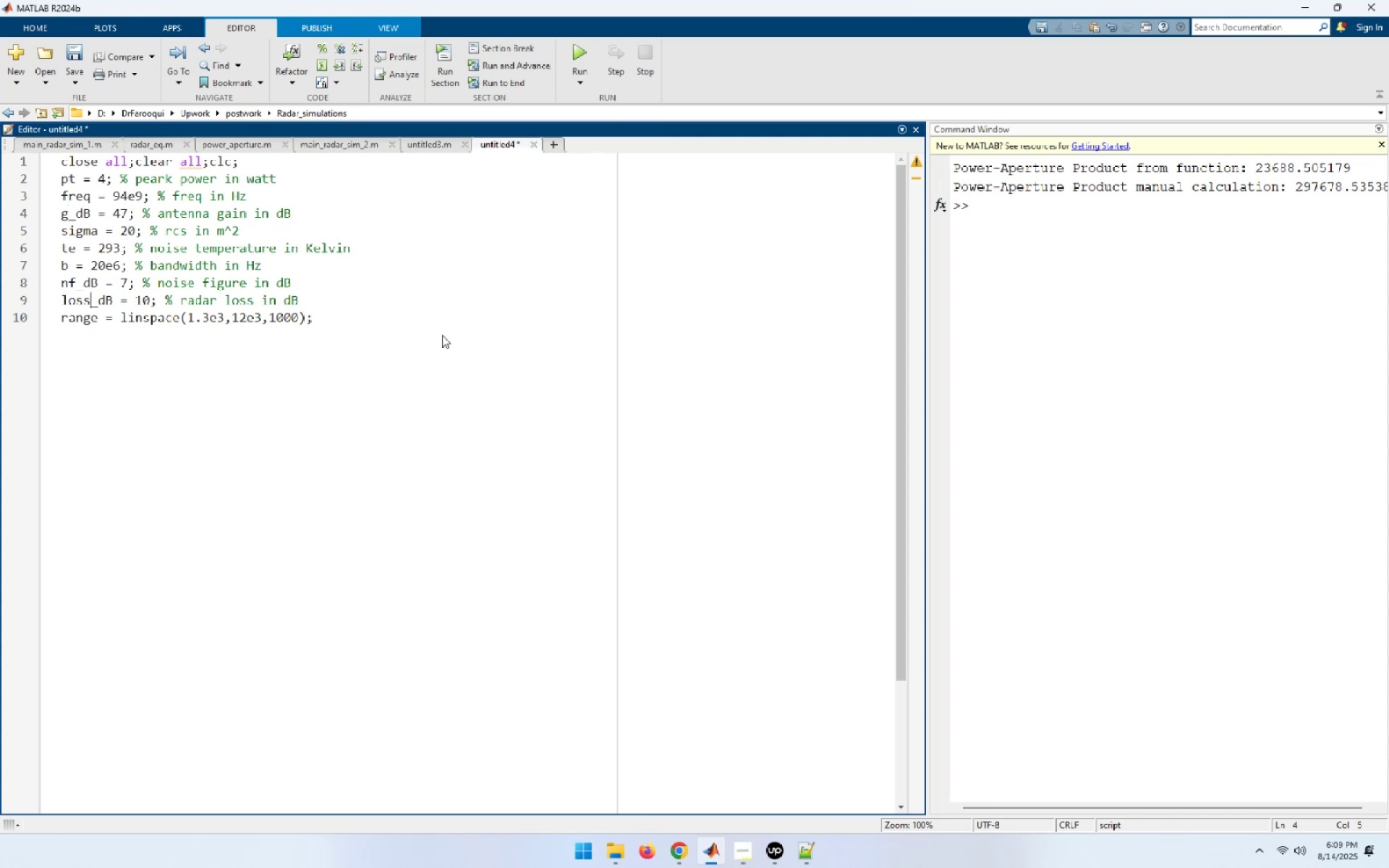 
key(ArrowRight)
 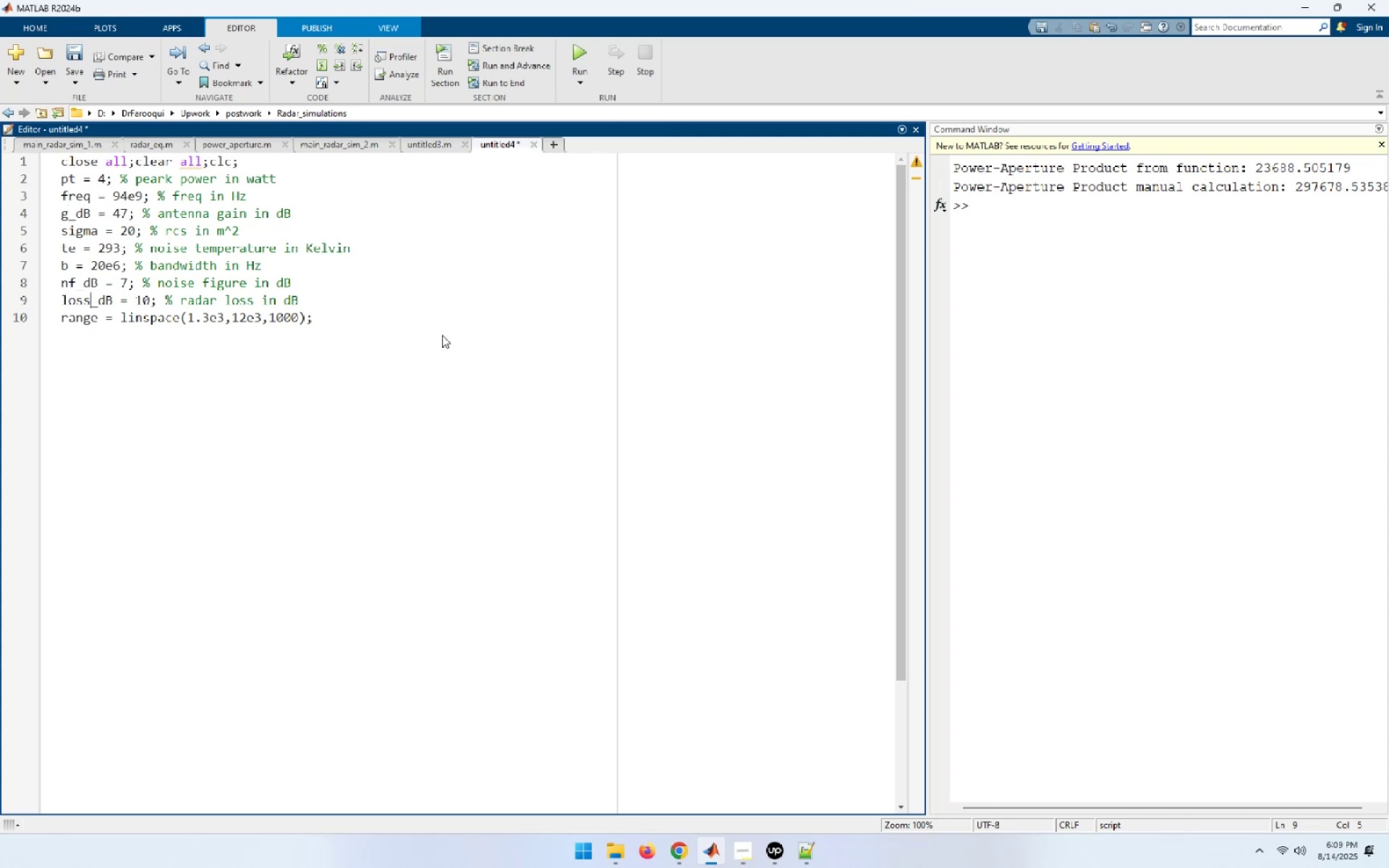 
key(ArrowDown)
 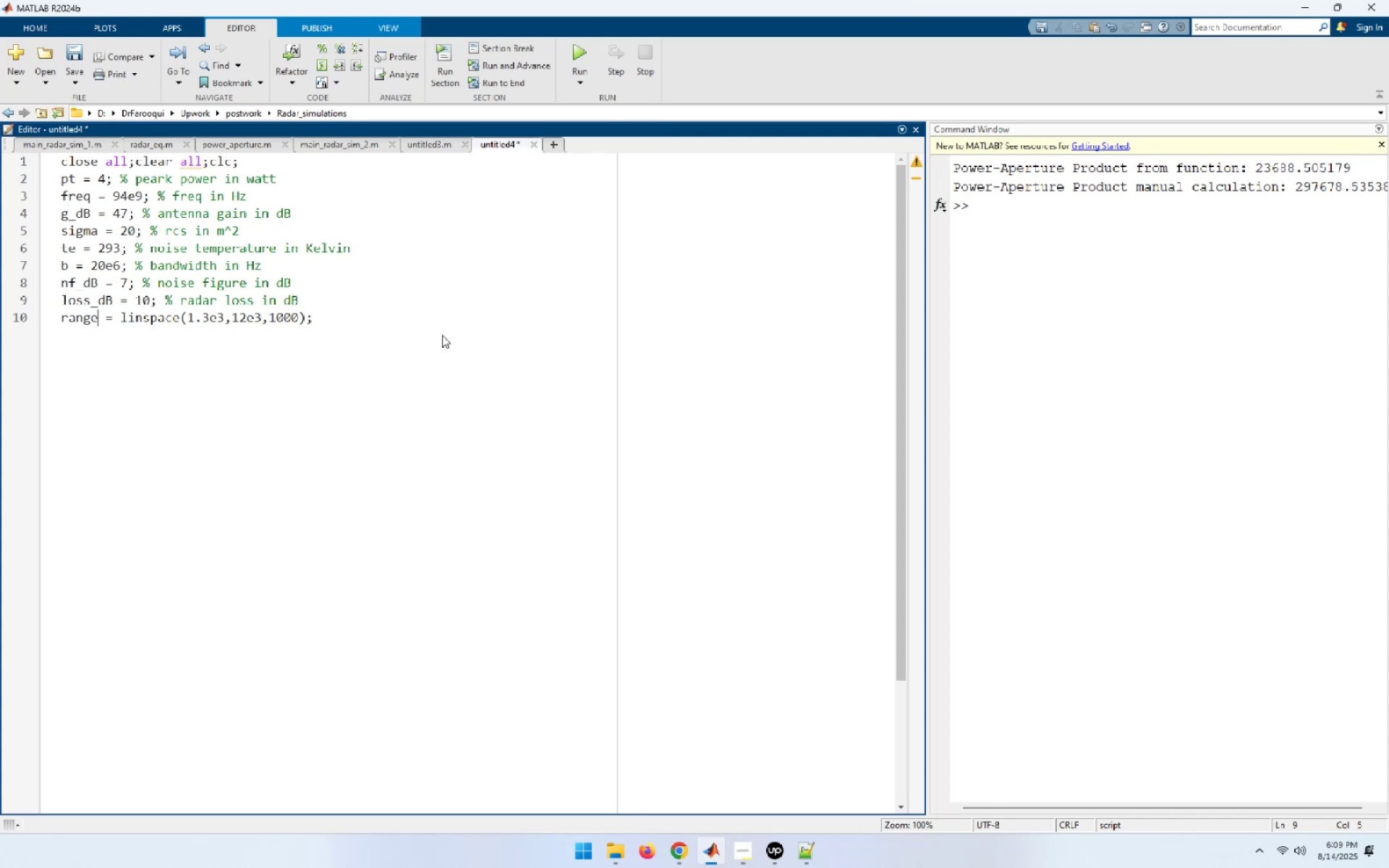 
key(ArrowRight)
 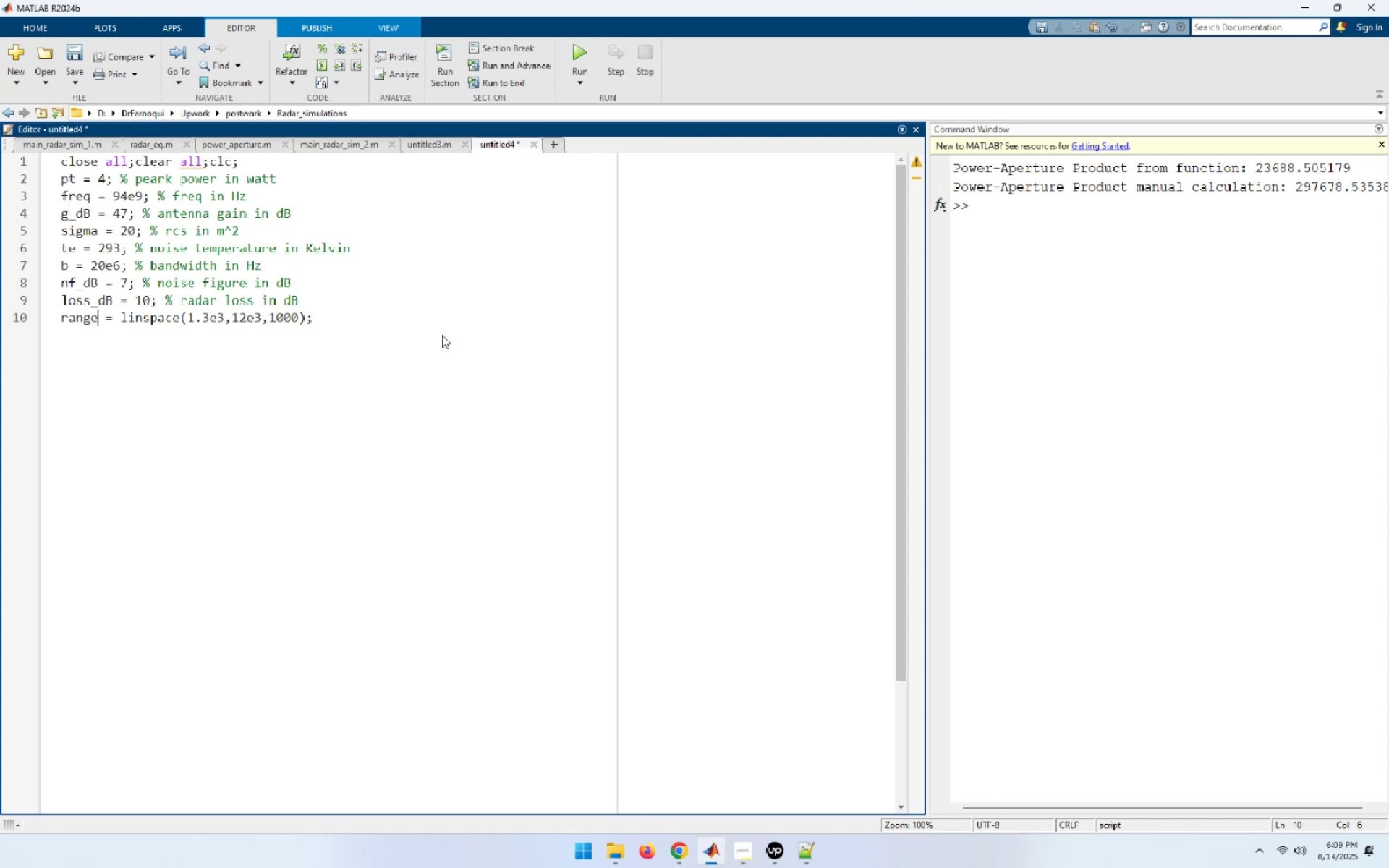 
key(Space)
 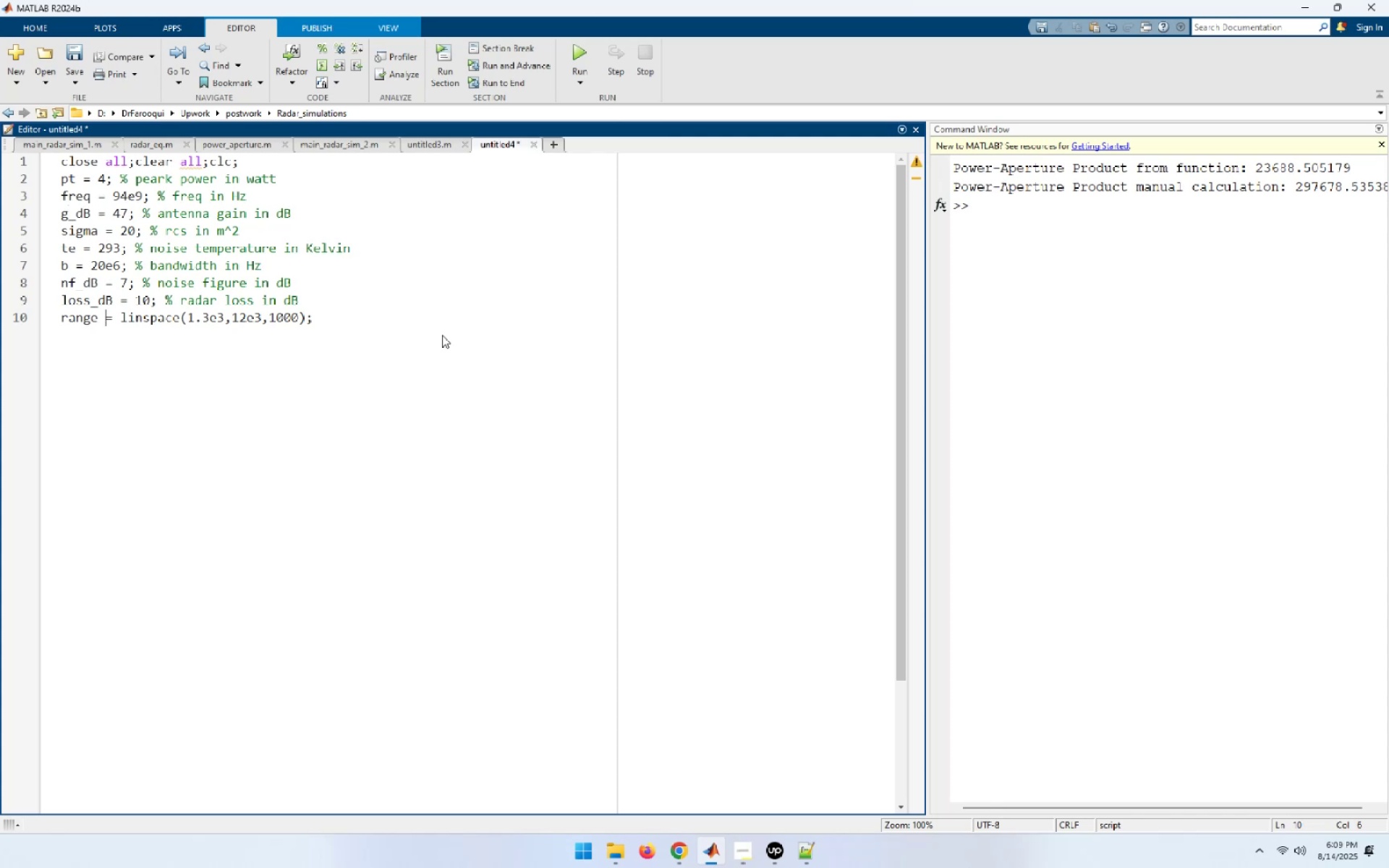 
key(Space)
 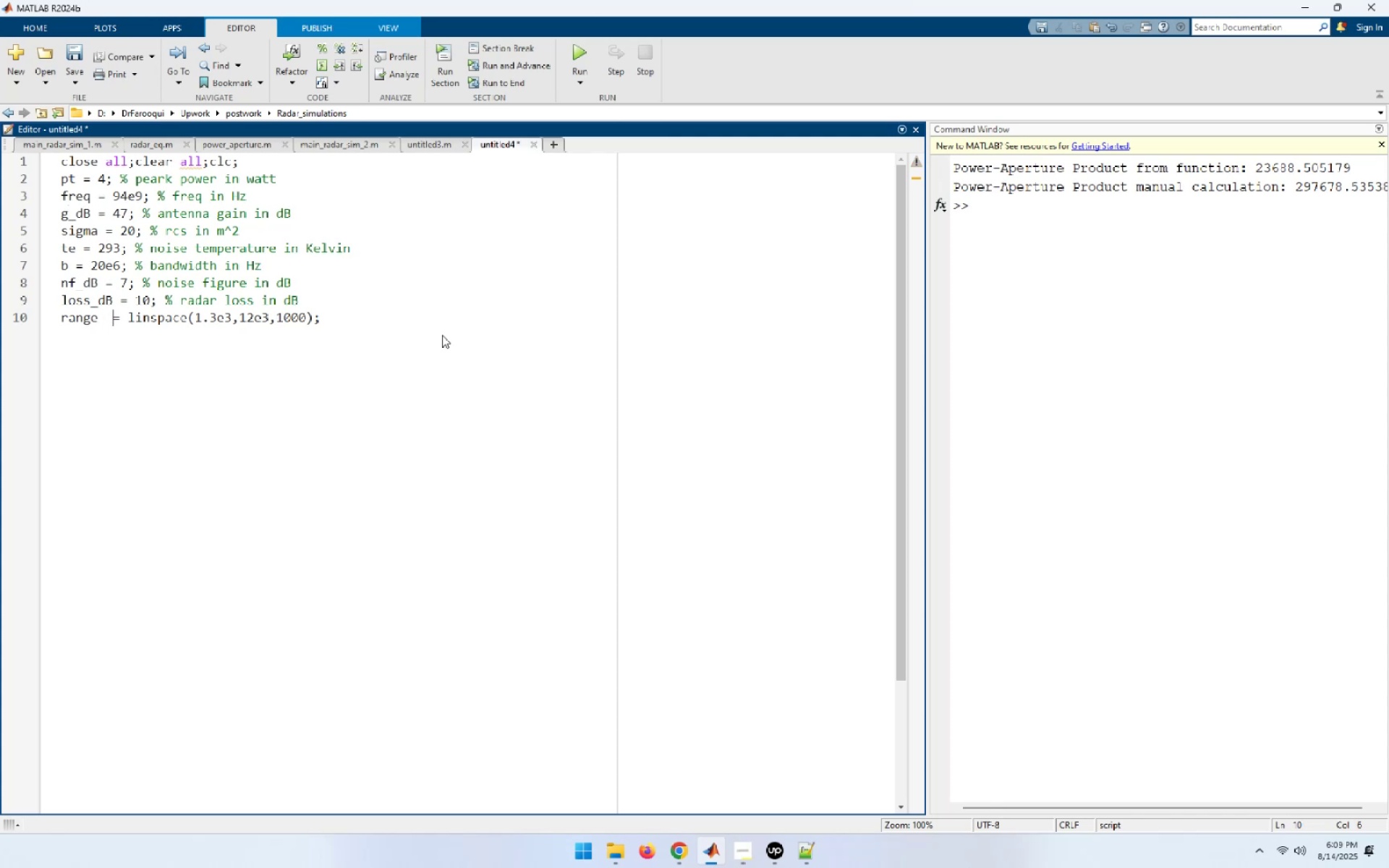 
key(Space)
 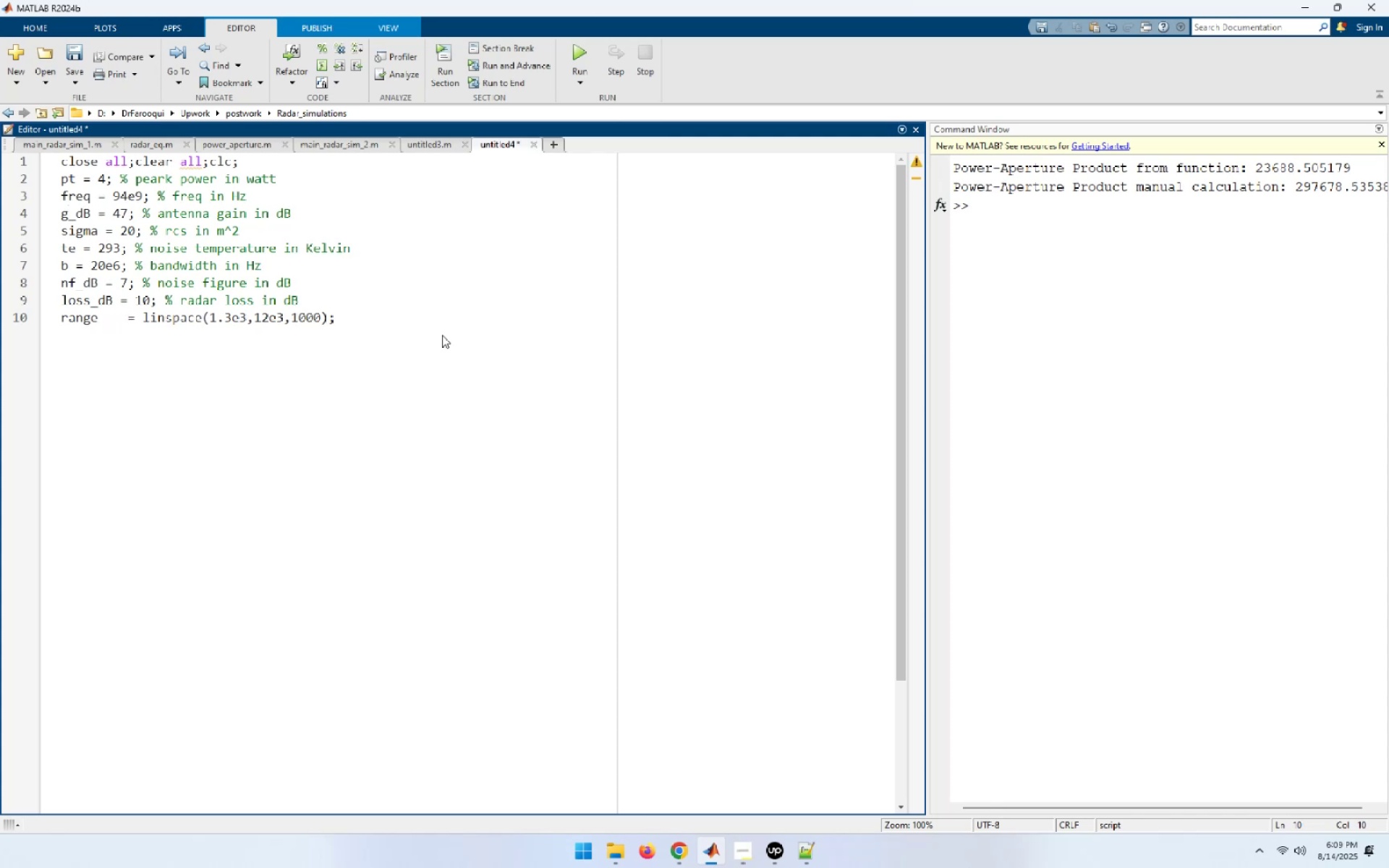 
key(ArrowUp)
 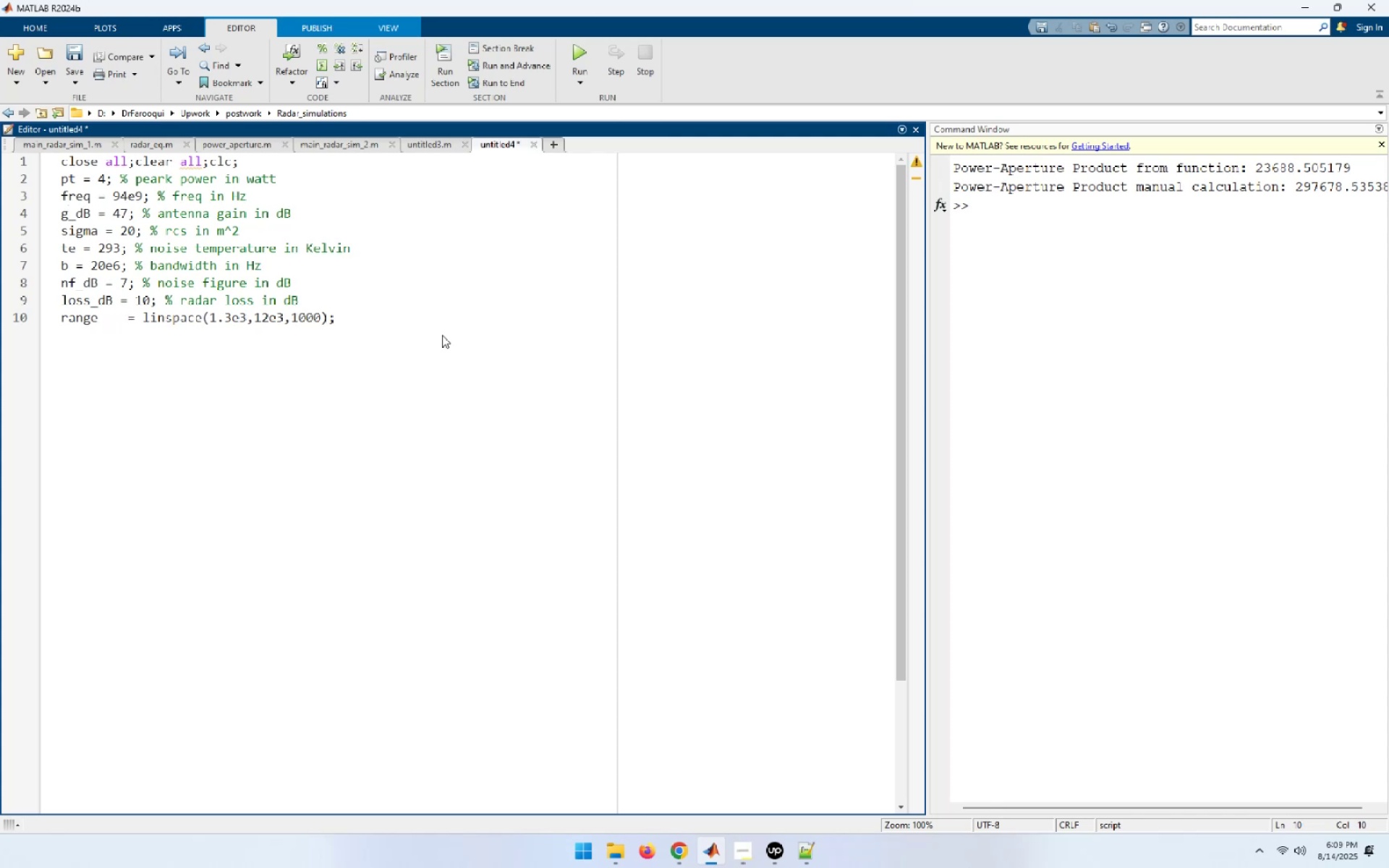 
key(ArrowLeft)
 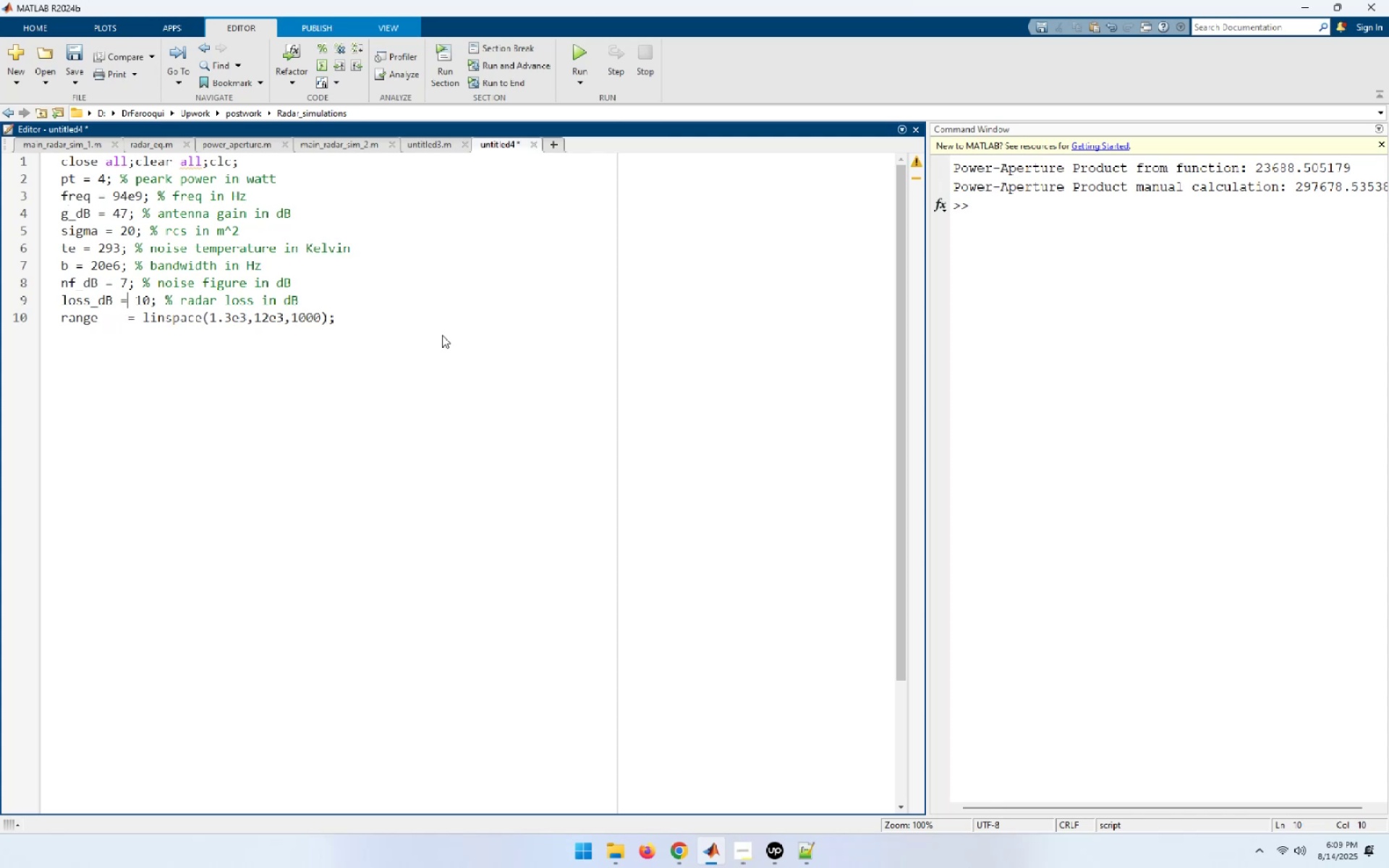 
key(Space)
 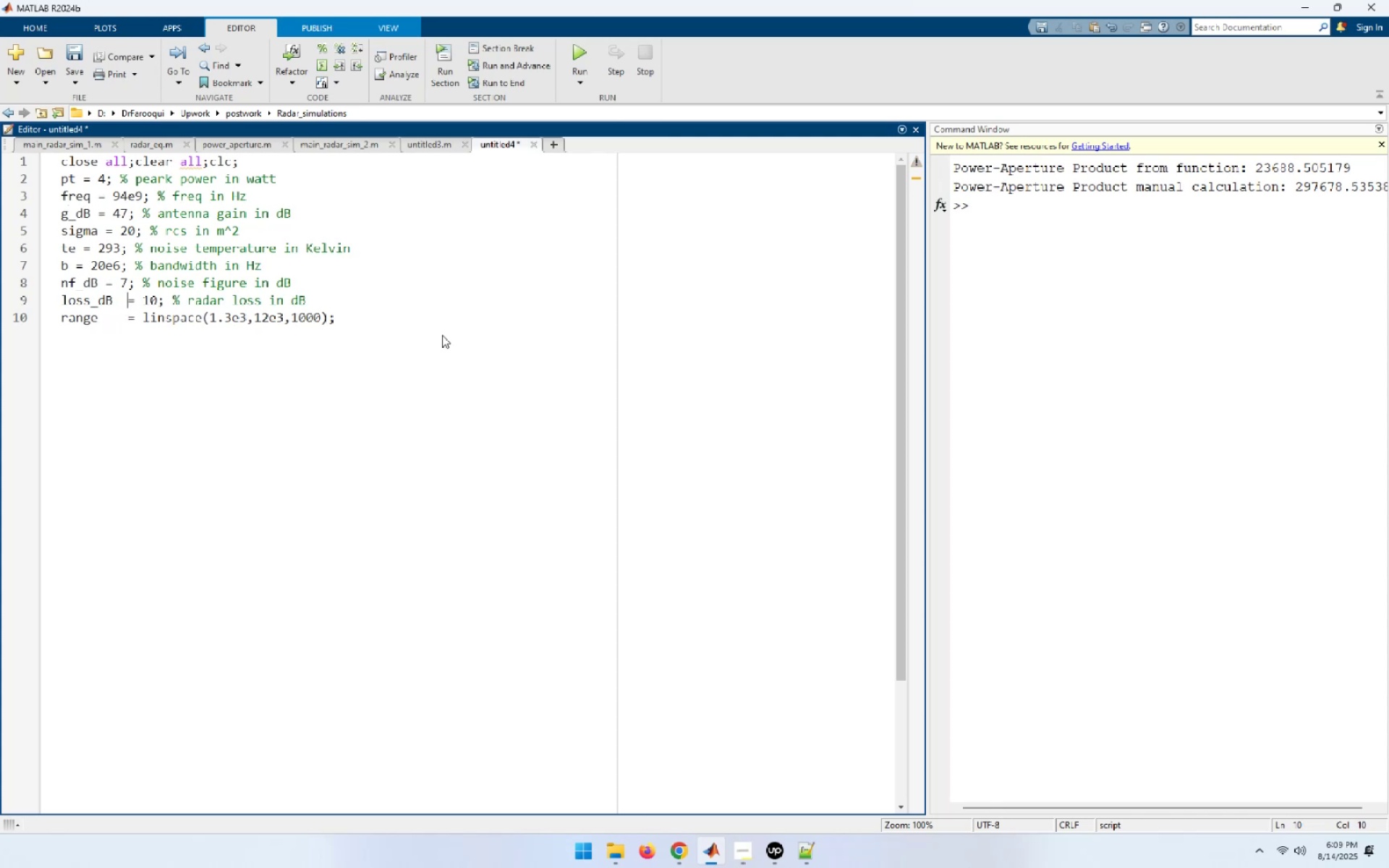 
key(ArrowUp)
 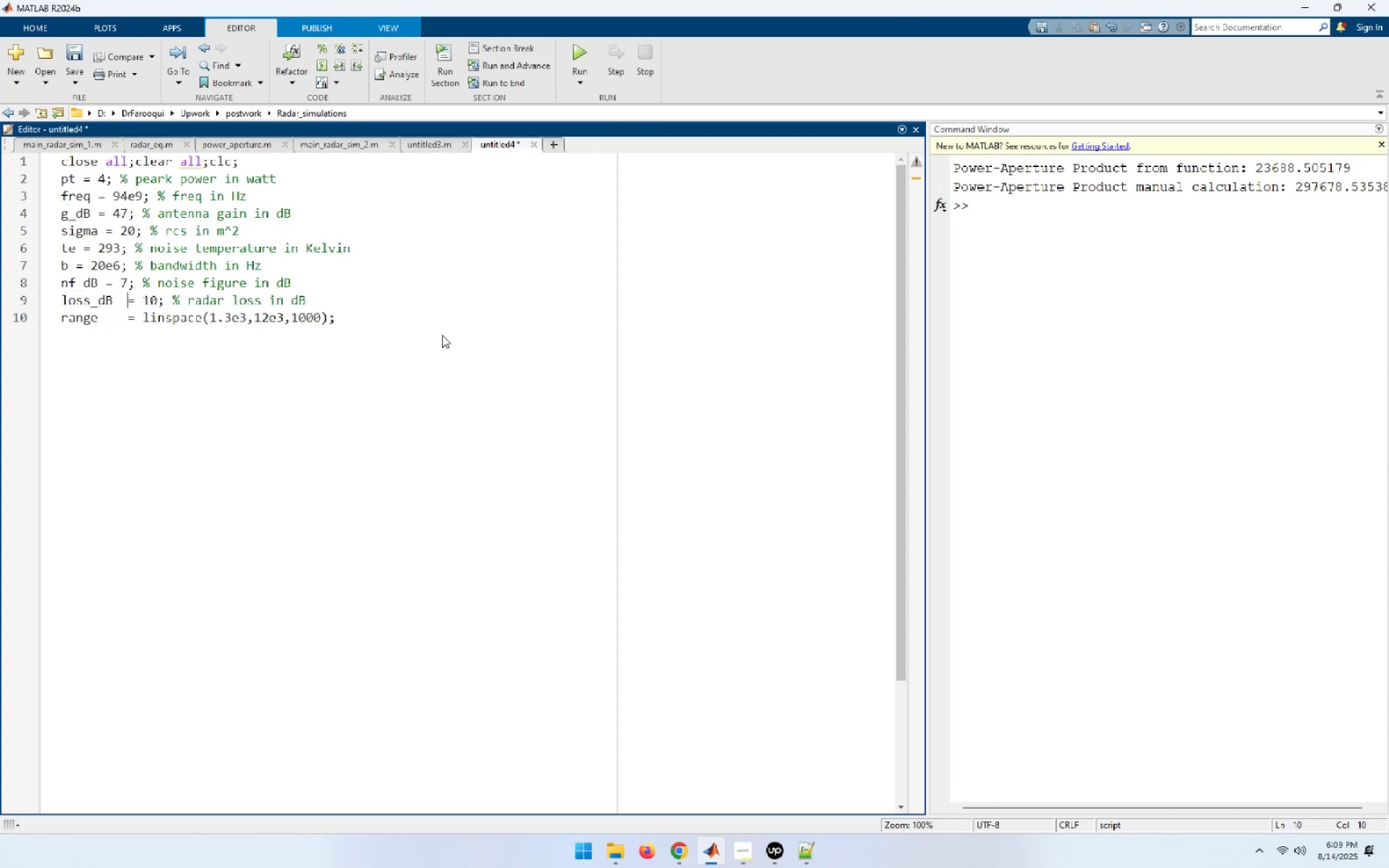 
key(ArrowLeft)
 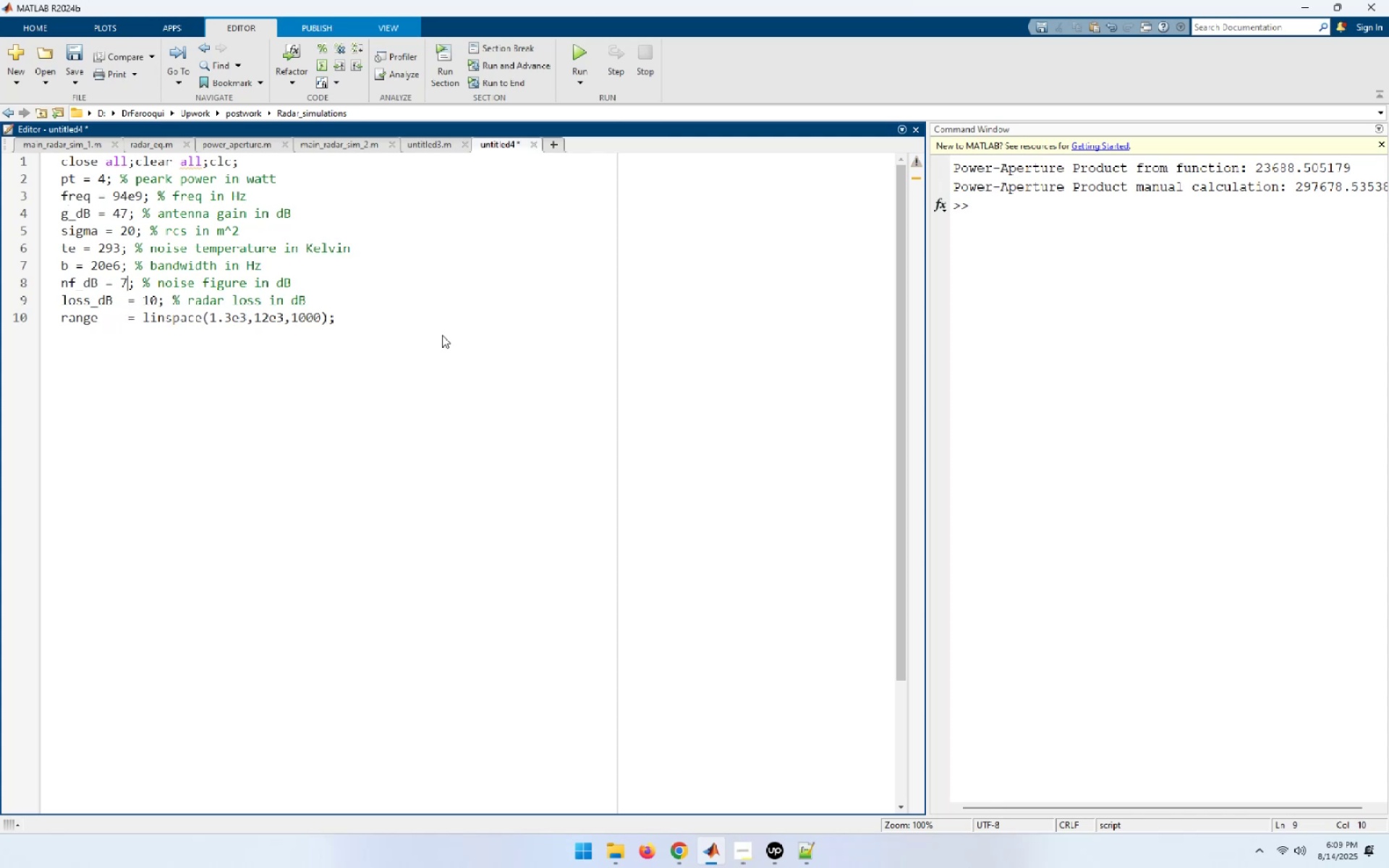 
key(ArrowLeft)
 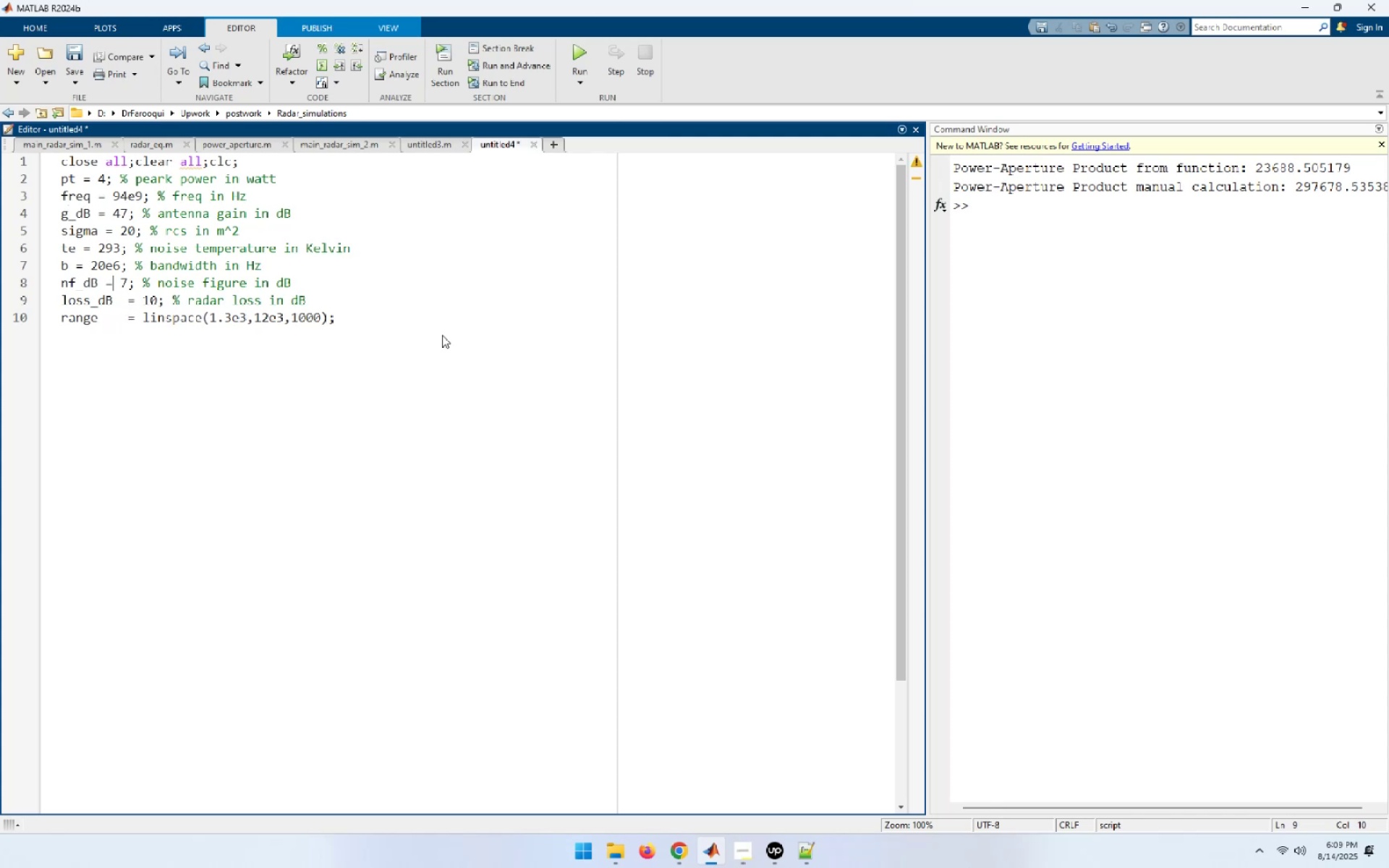 
key(ArrowLeft)
 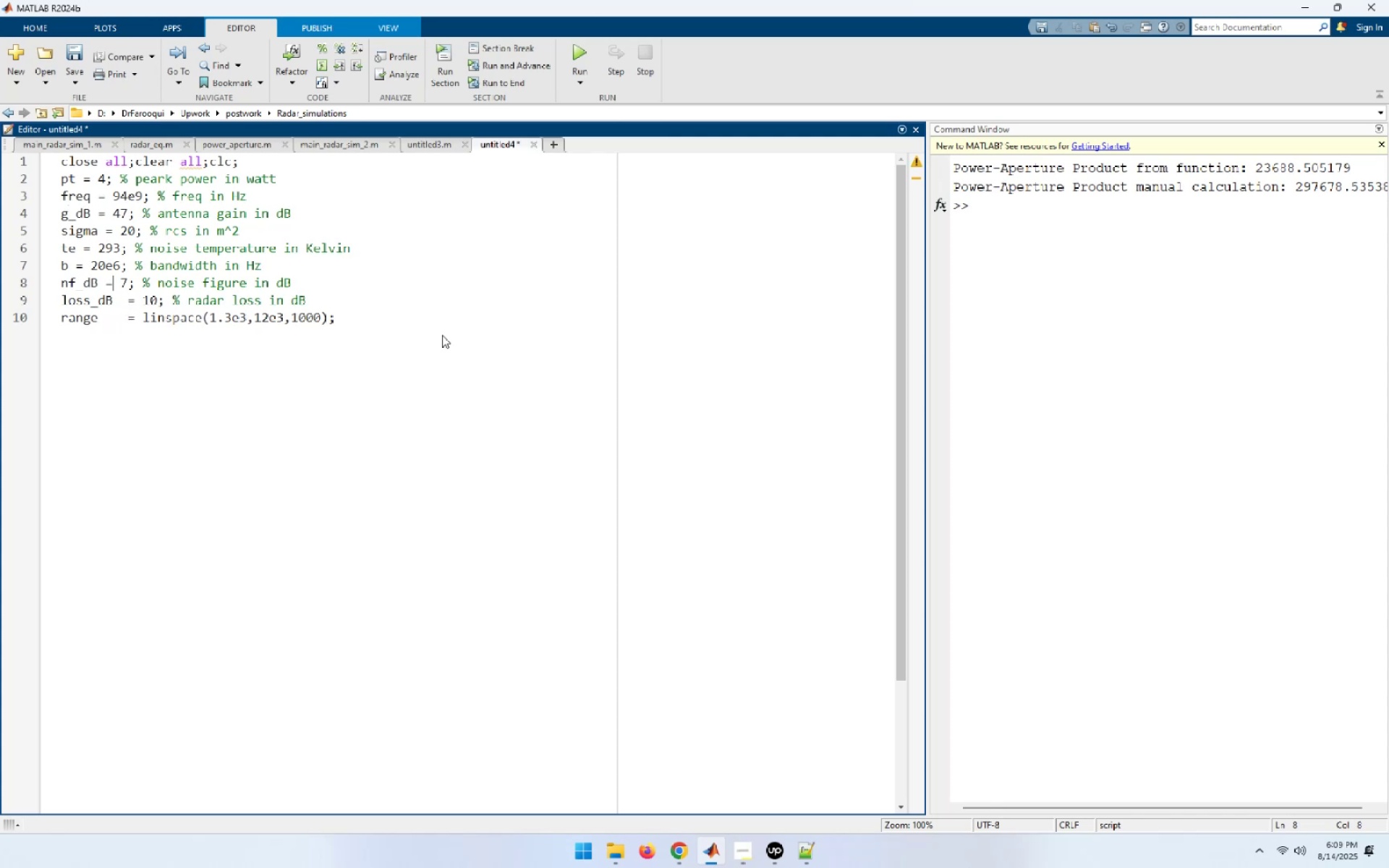 
key(Space)
 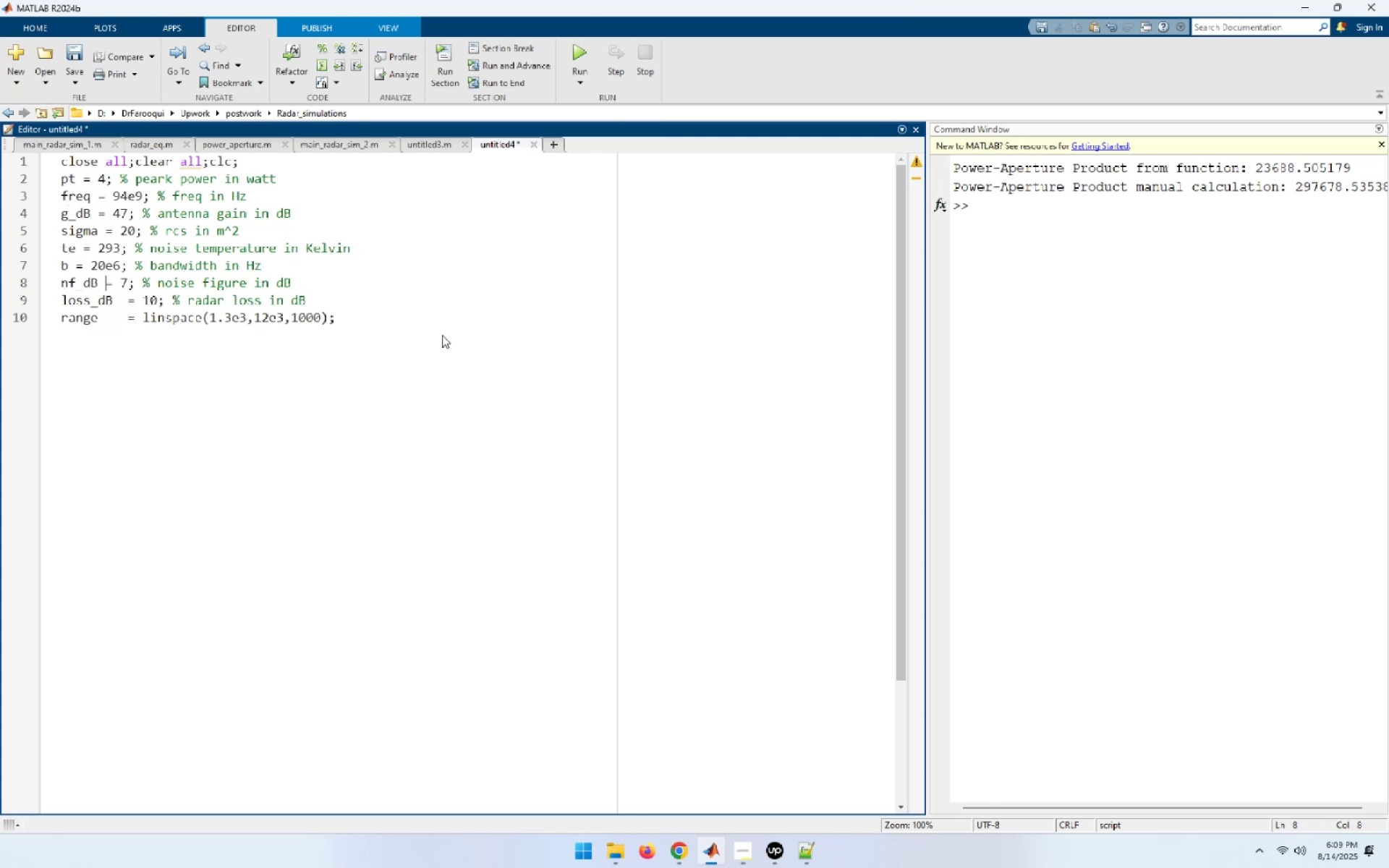 
key(Space)
 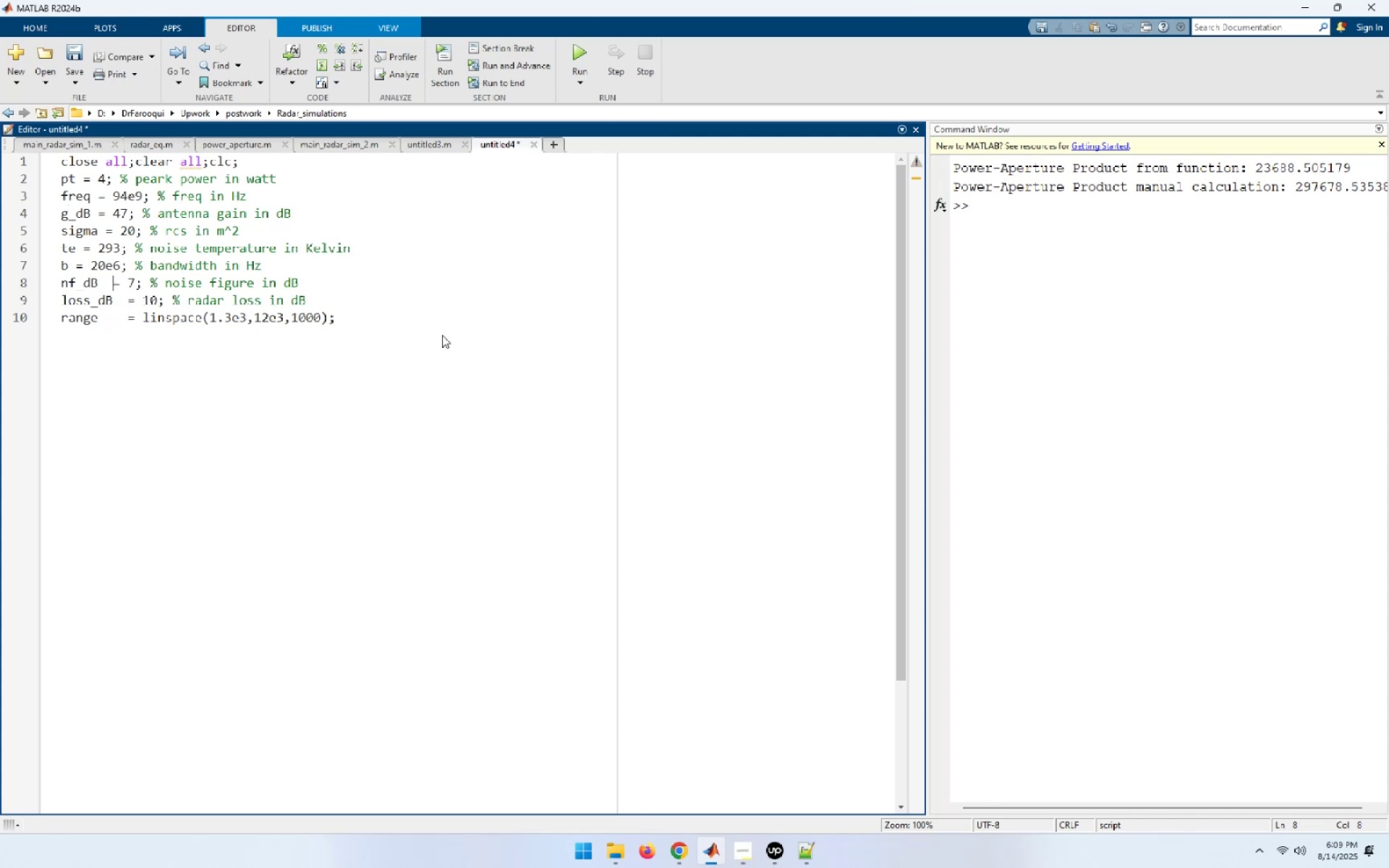 
key(Space)
 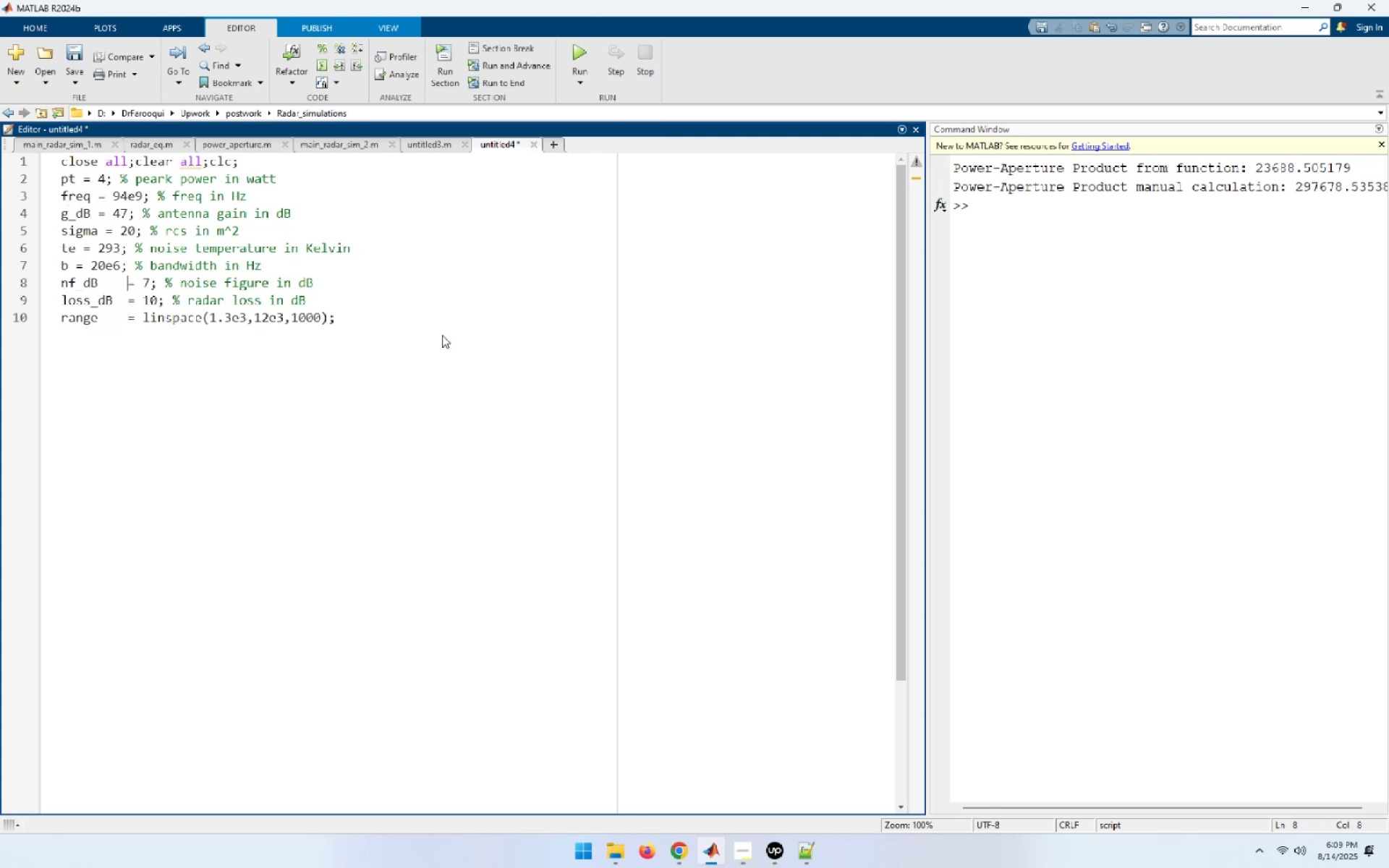 
key(ArrowUp)
 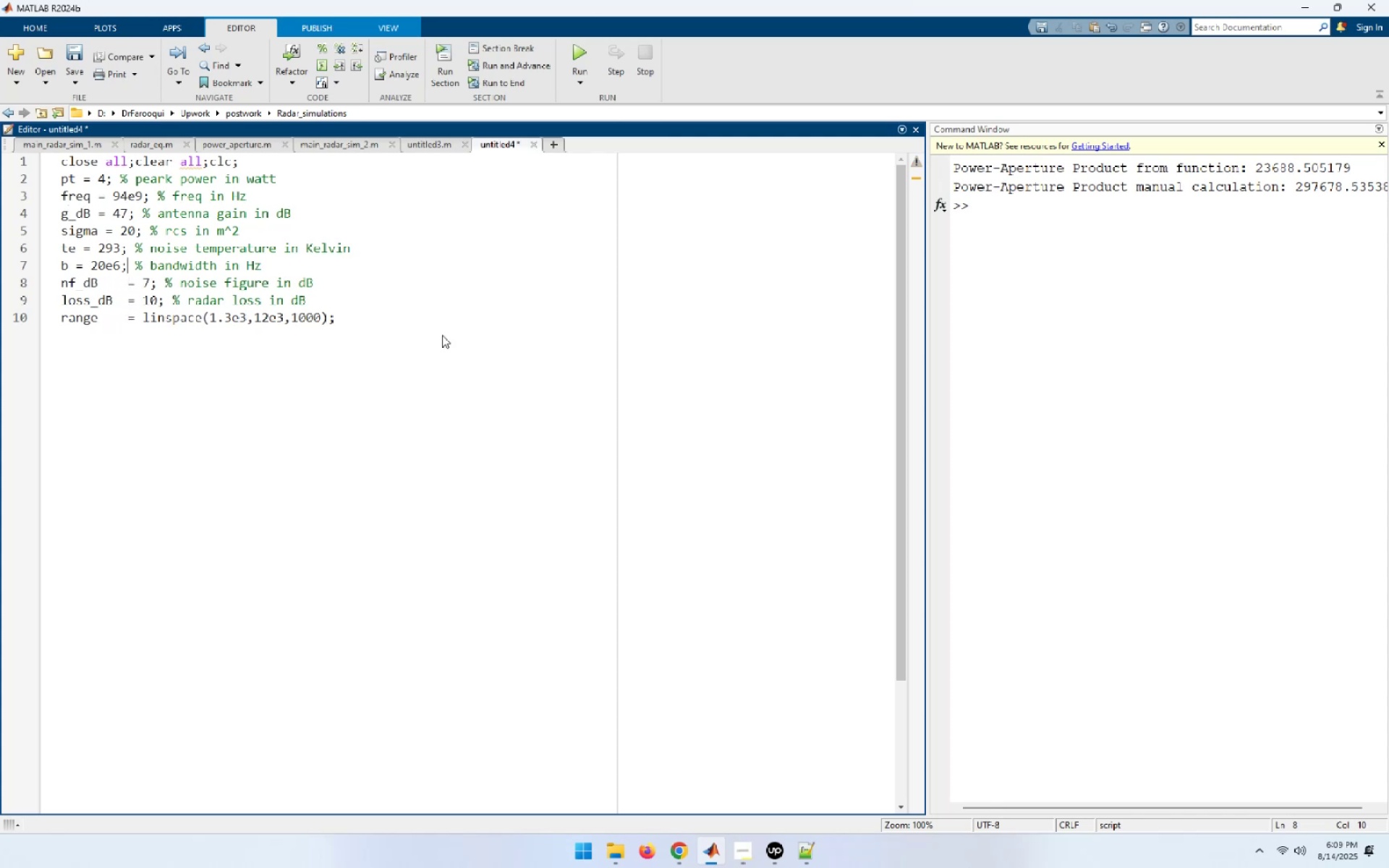 
key(ArrowLeft)
 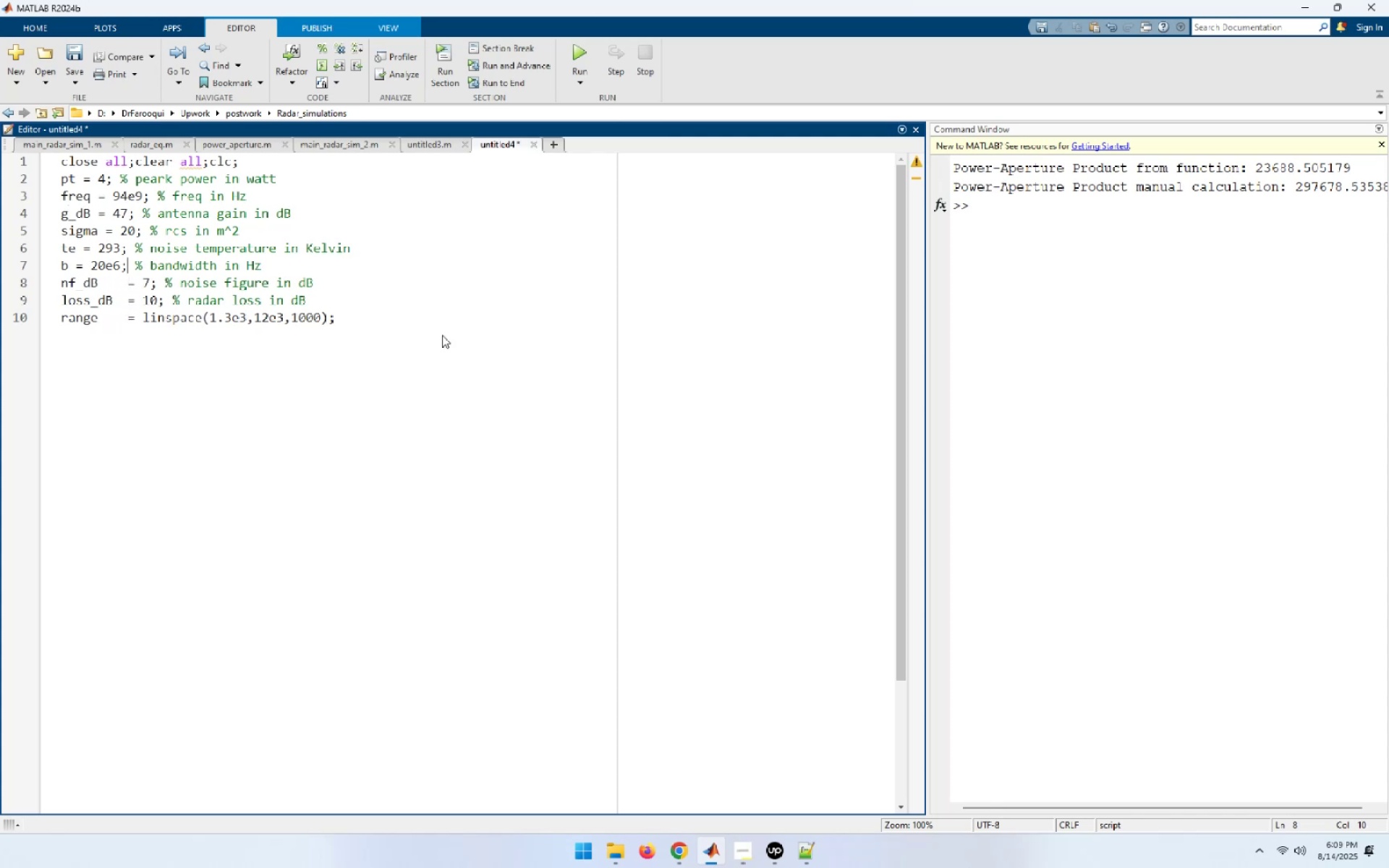 
key(ArrowLeft)
 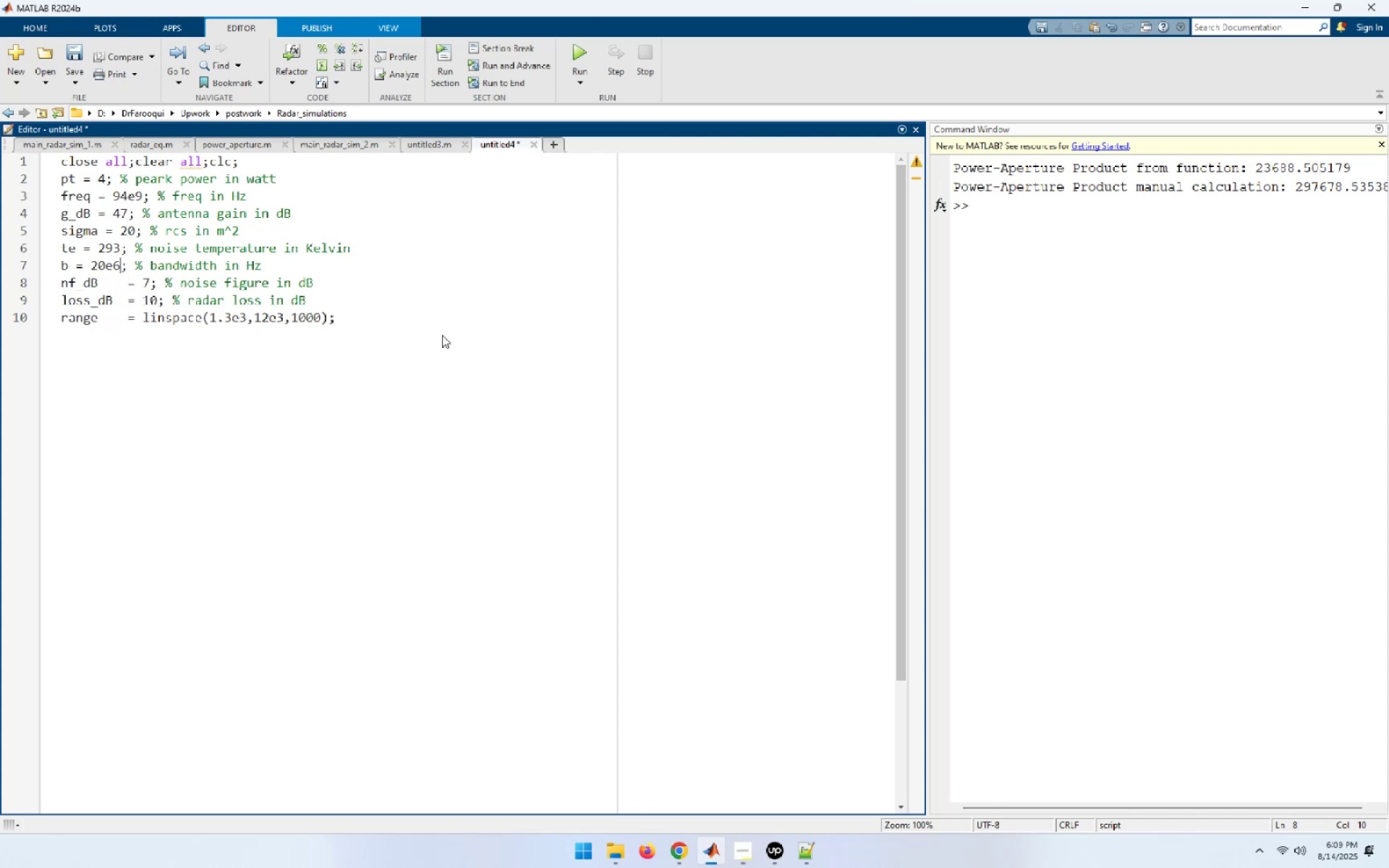 
key(ArrowLeft)
 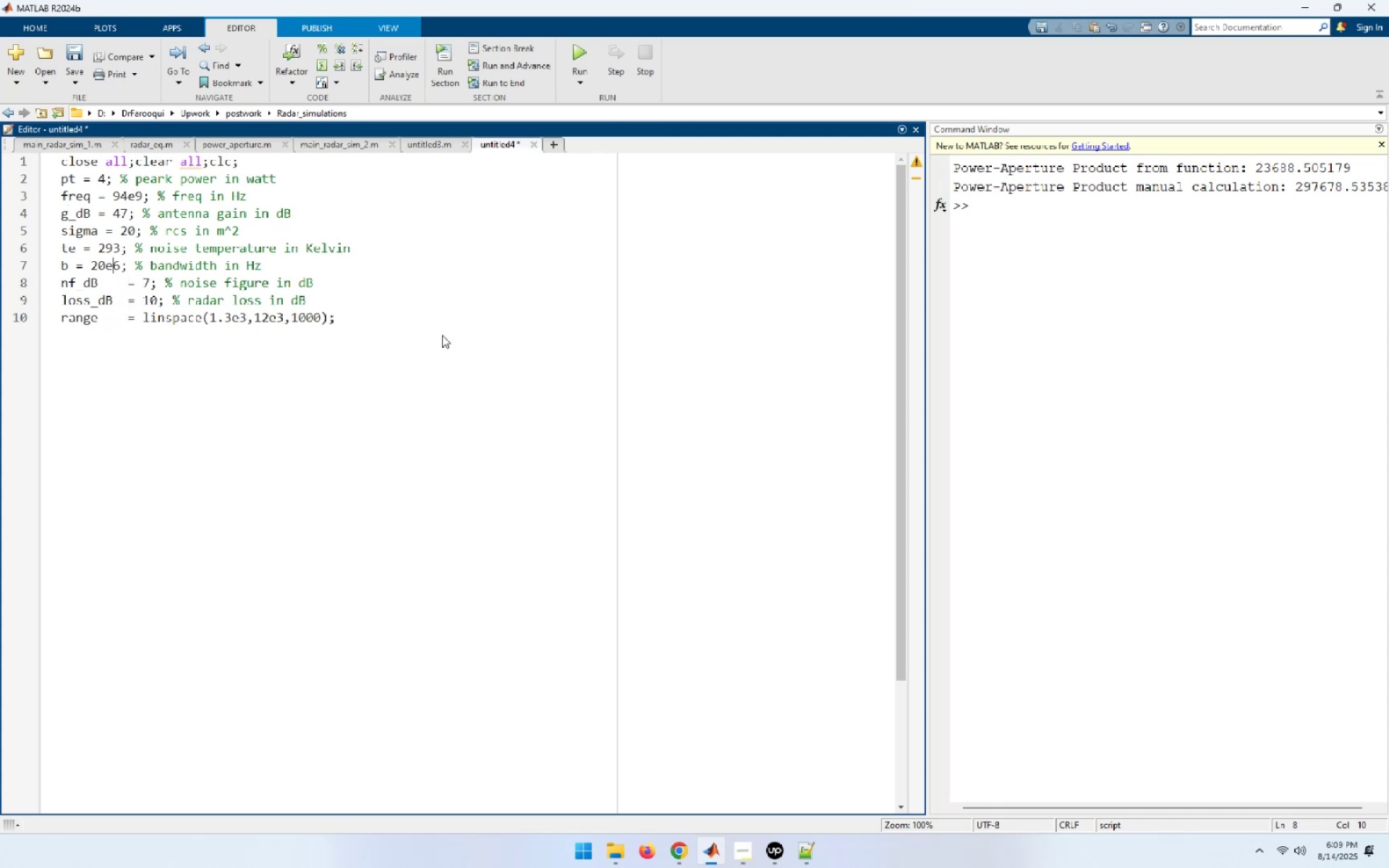 
key(ArrowLeft)
 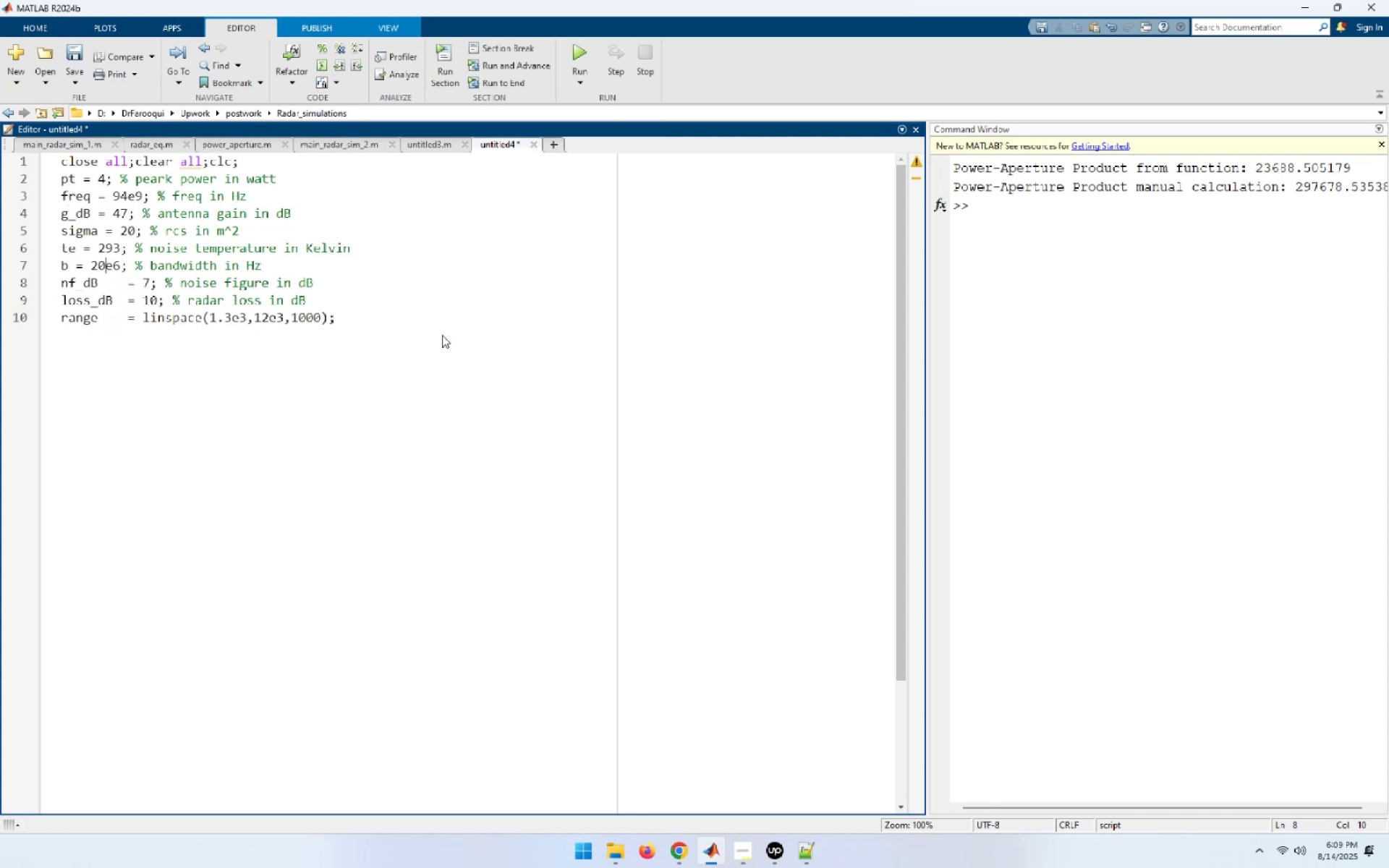 
key(ArrowLeft)
 